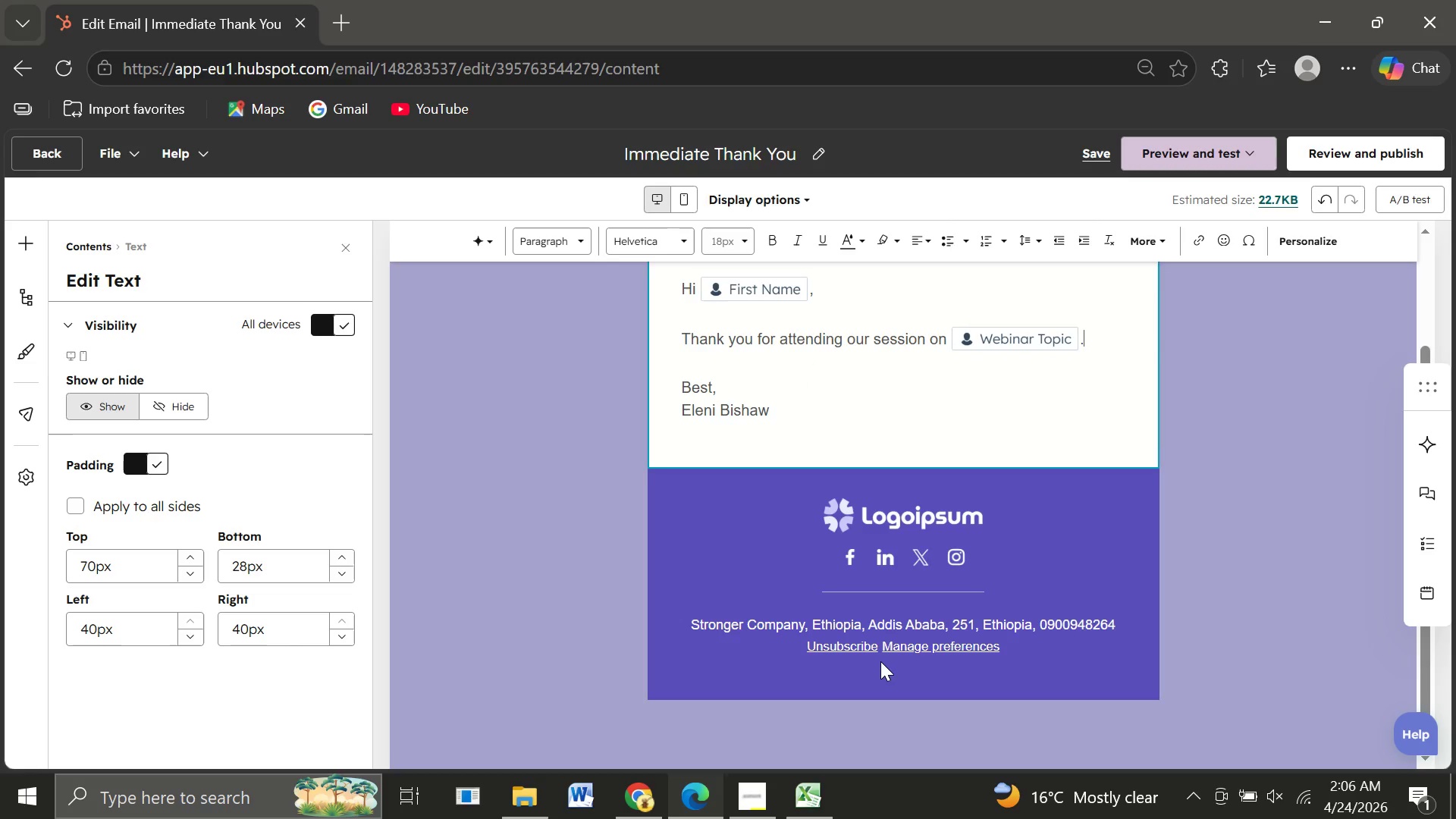 
key(Period)
 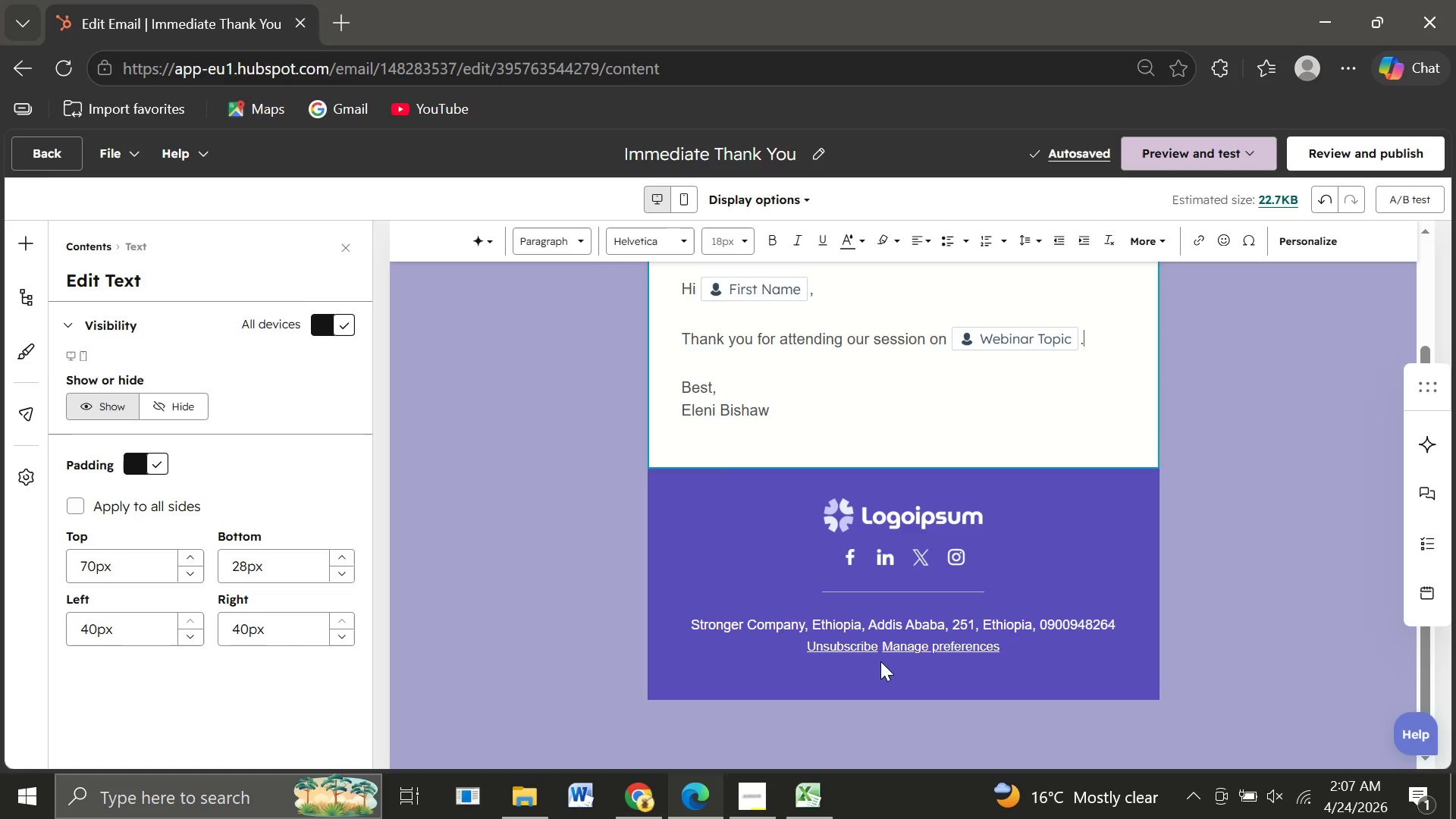 
wait(11.7)
 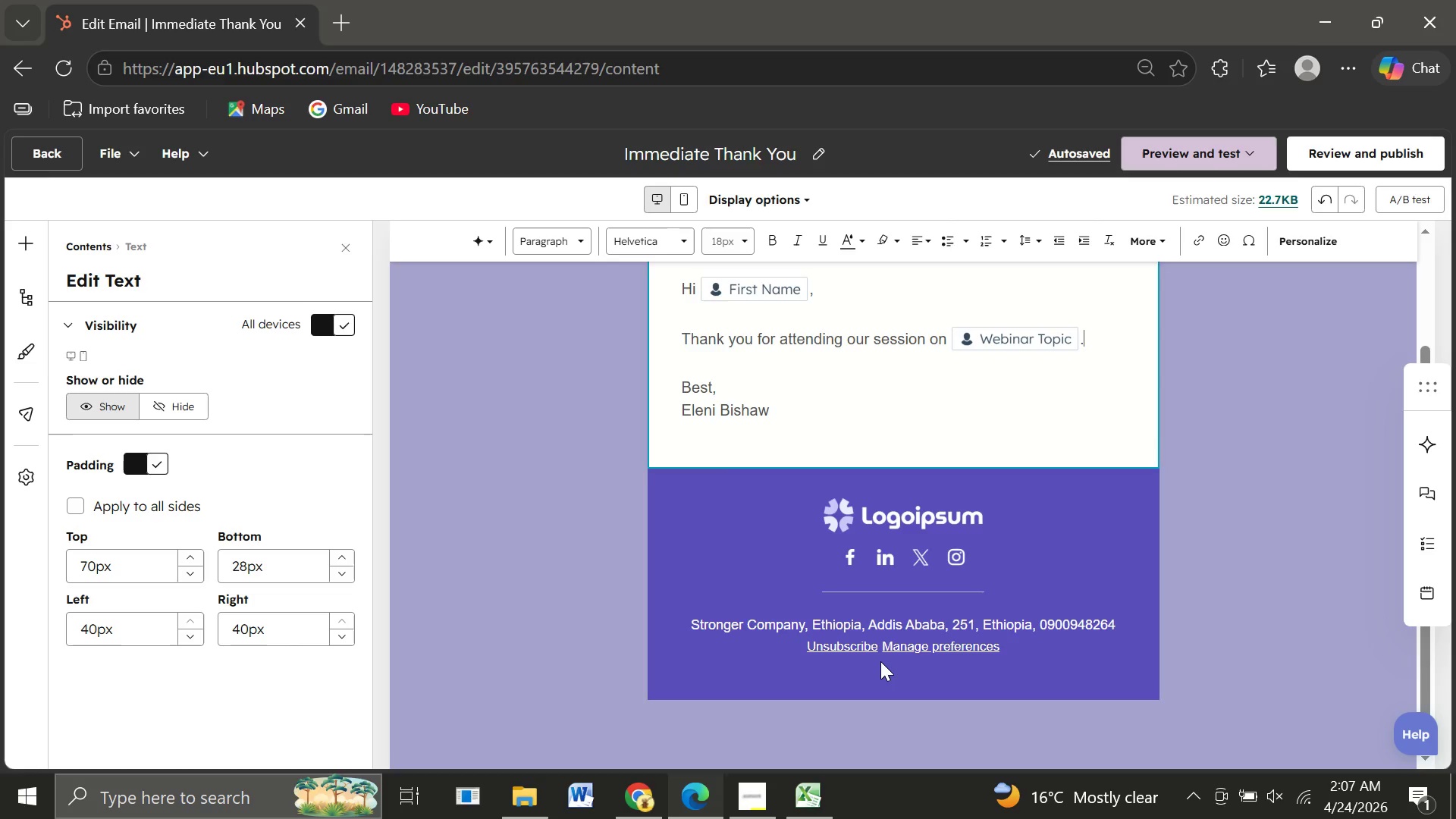 
key(Enter)
 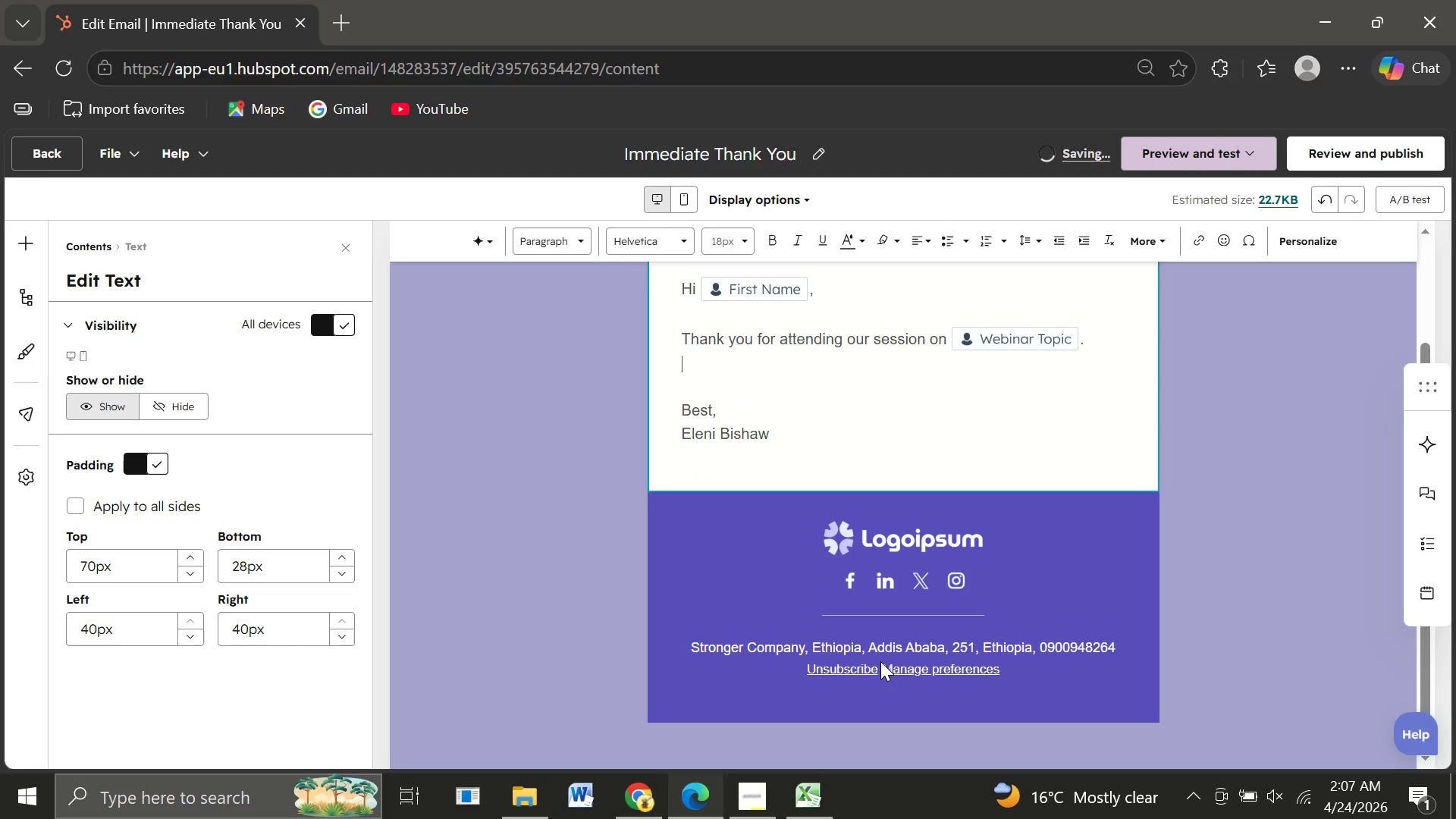 
type(In working with HR )
 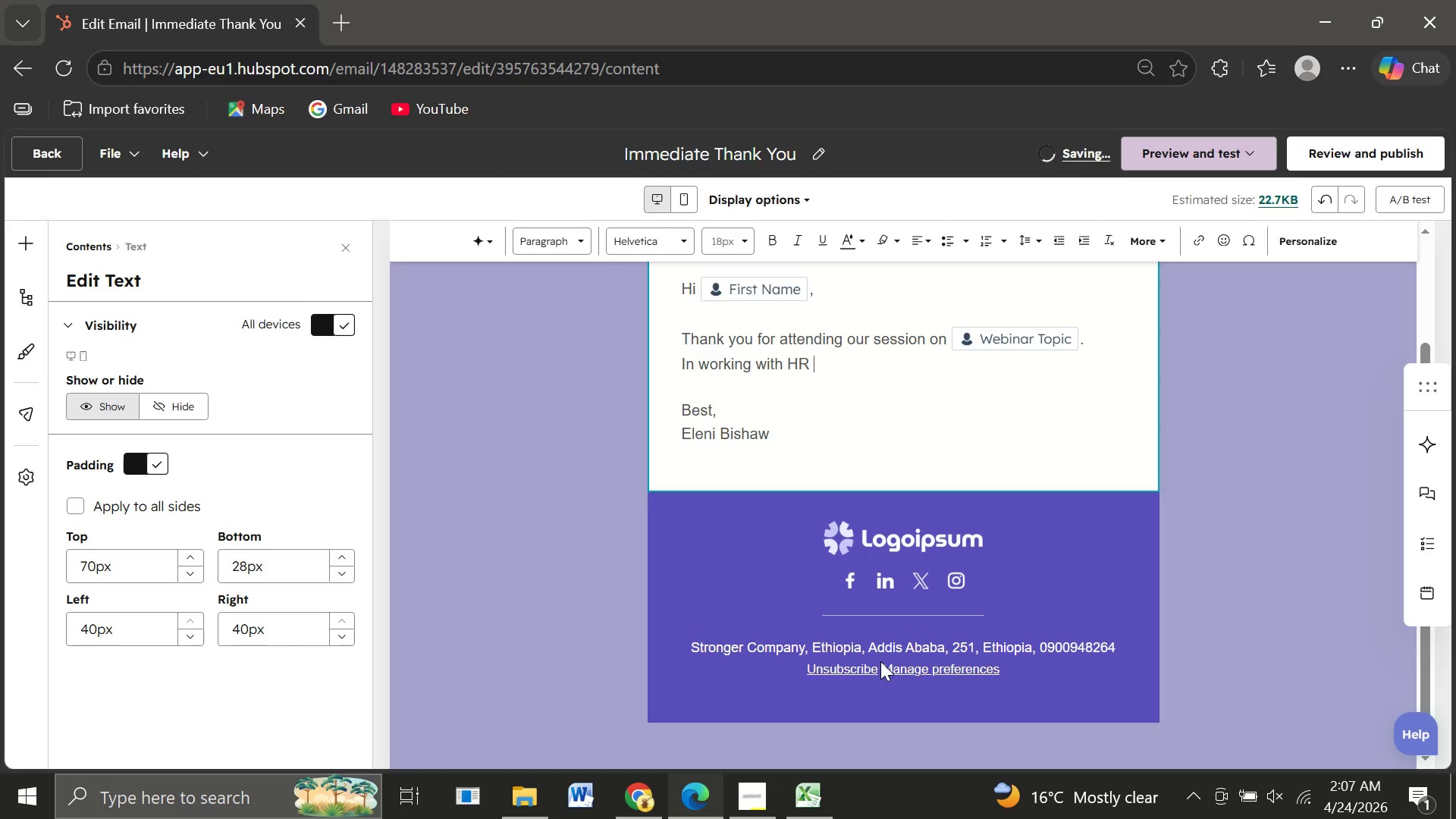 
type(trams our session )
 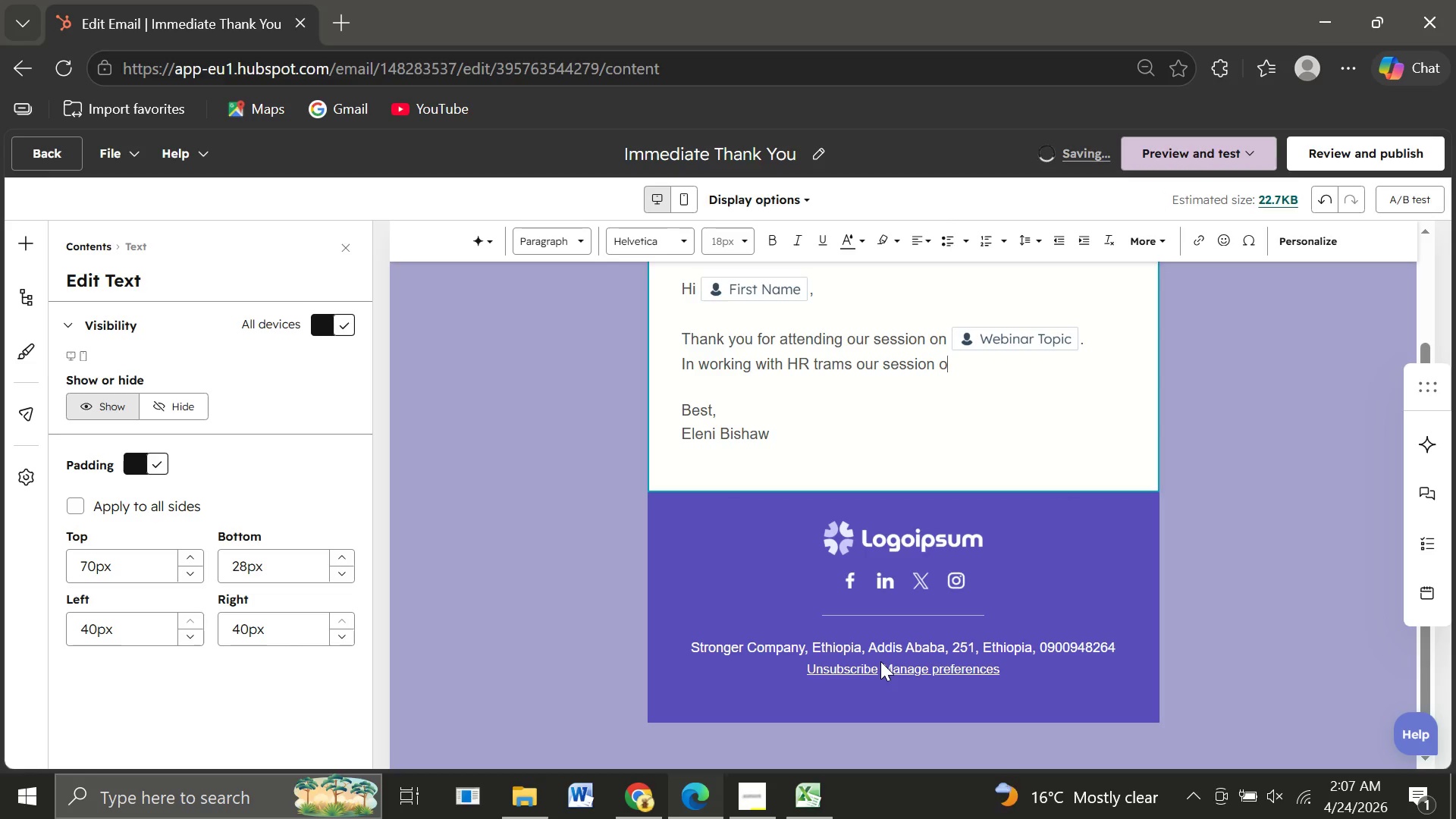 
type(on )
 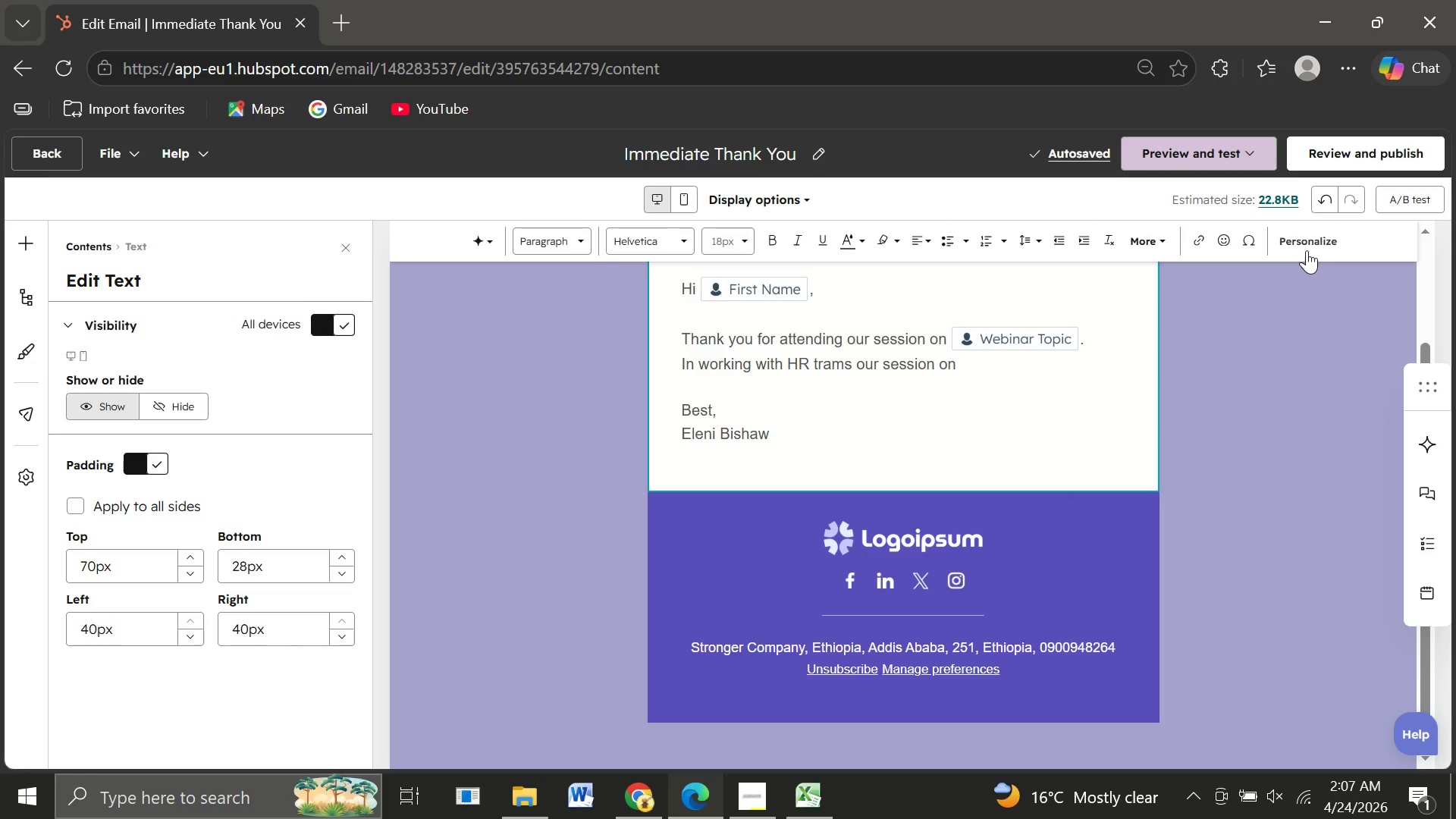 
wait(5.8)
 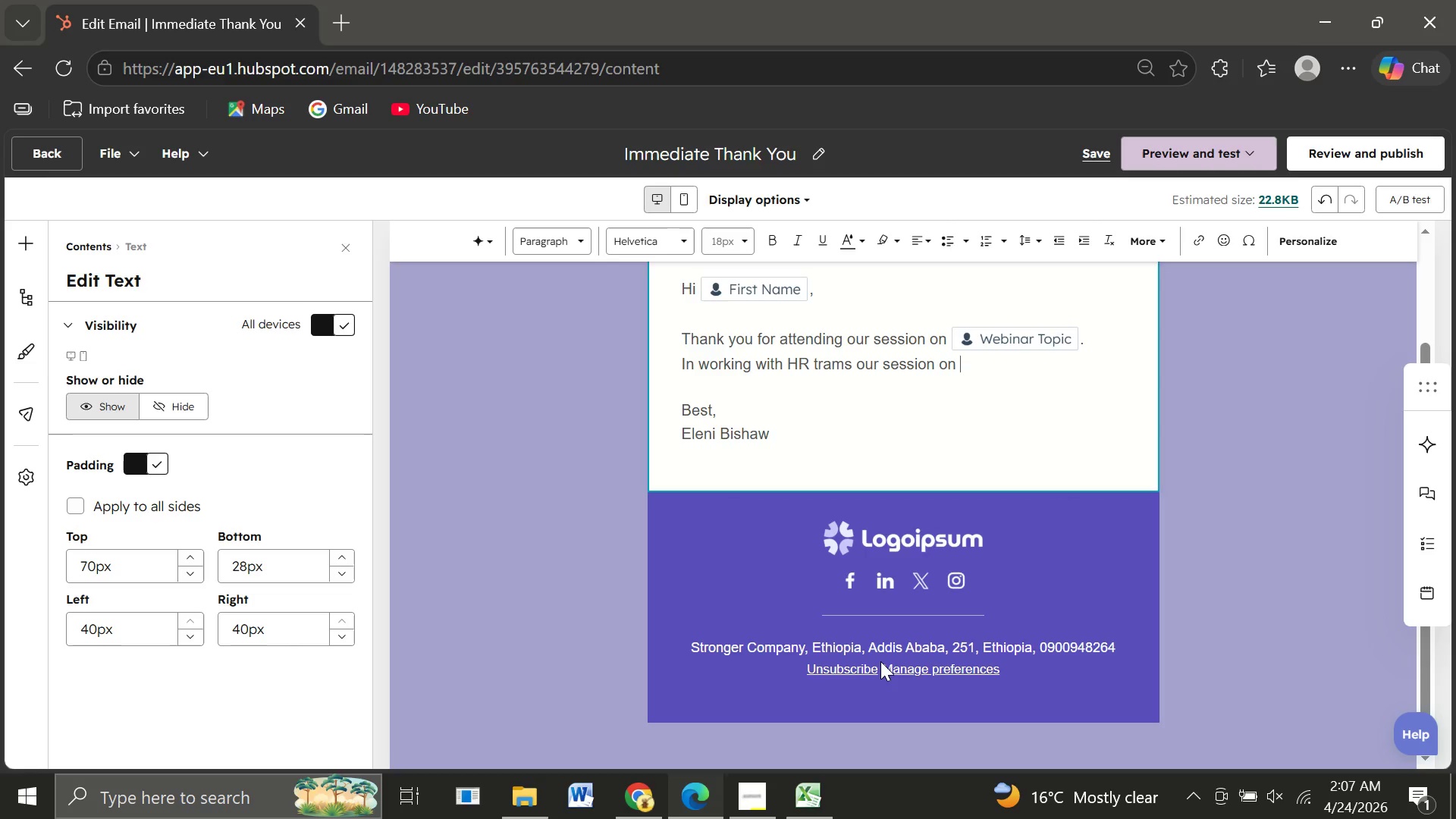 
left_click([1302, 240])
 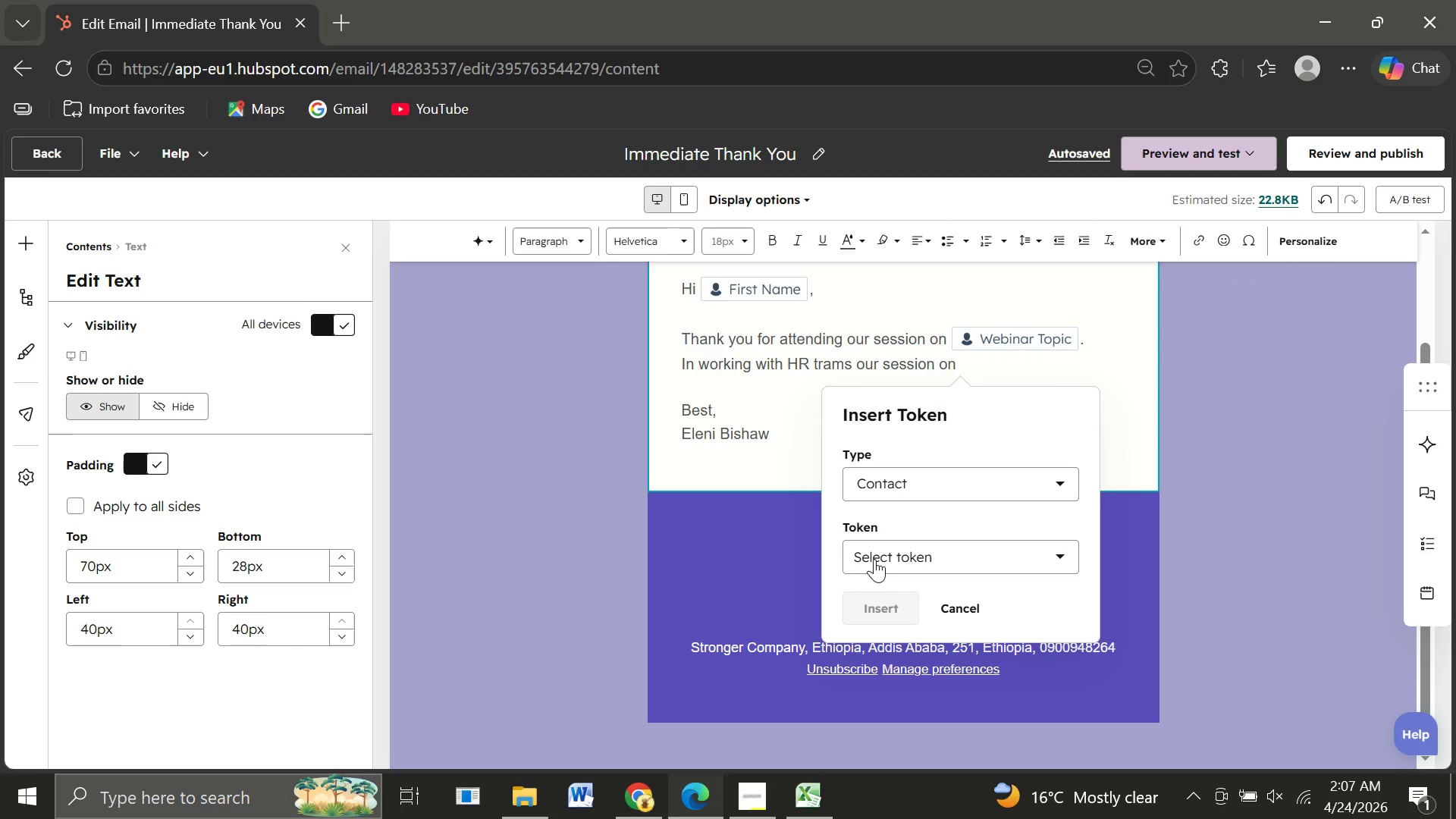 
left_click([874, 559])
 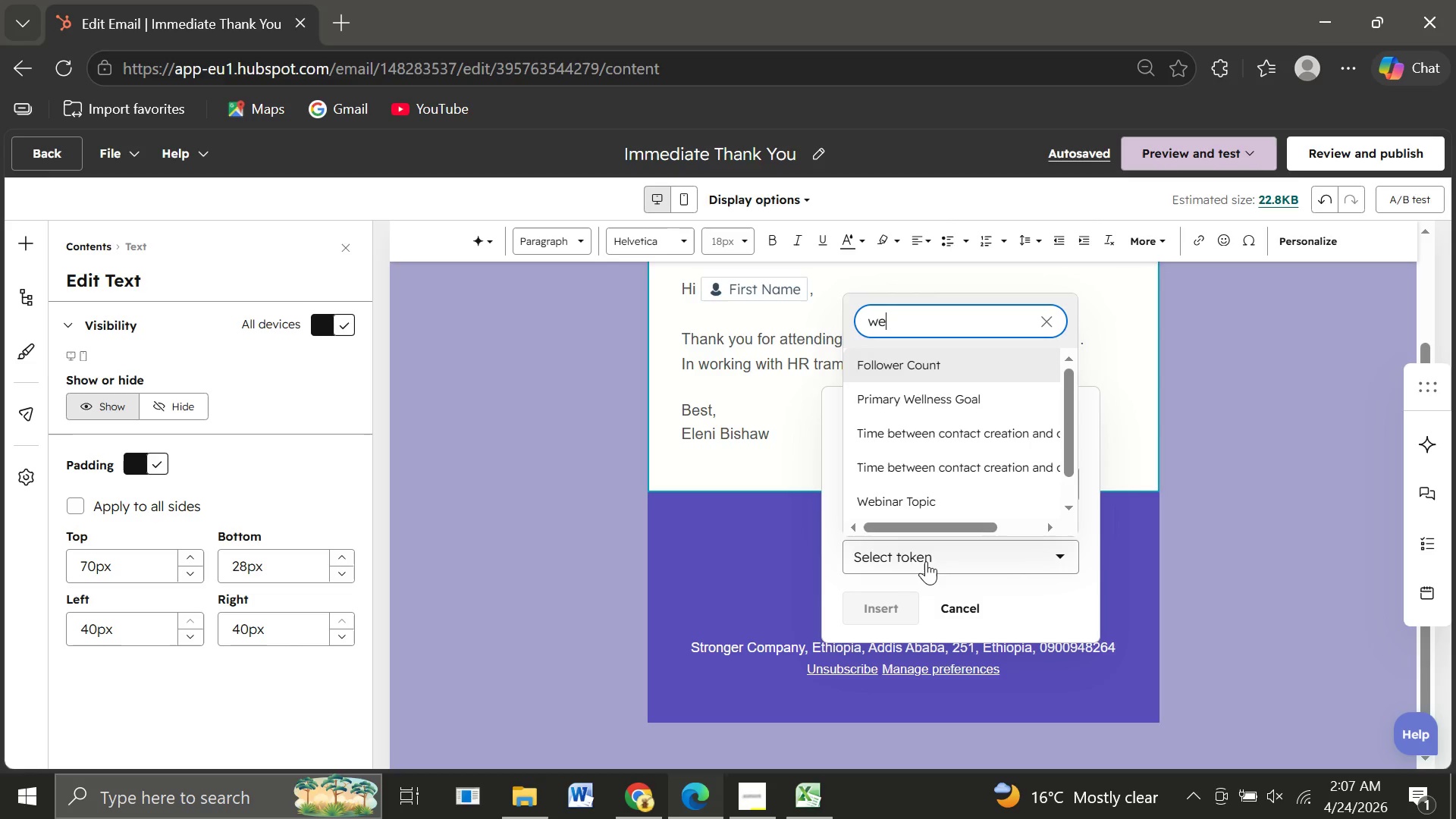 
type(webi)
 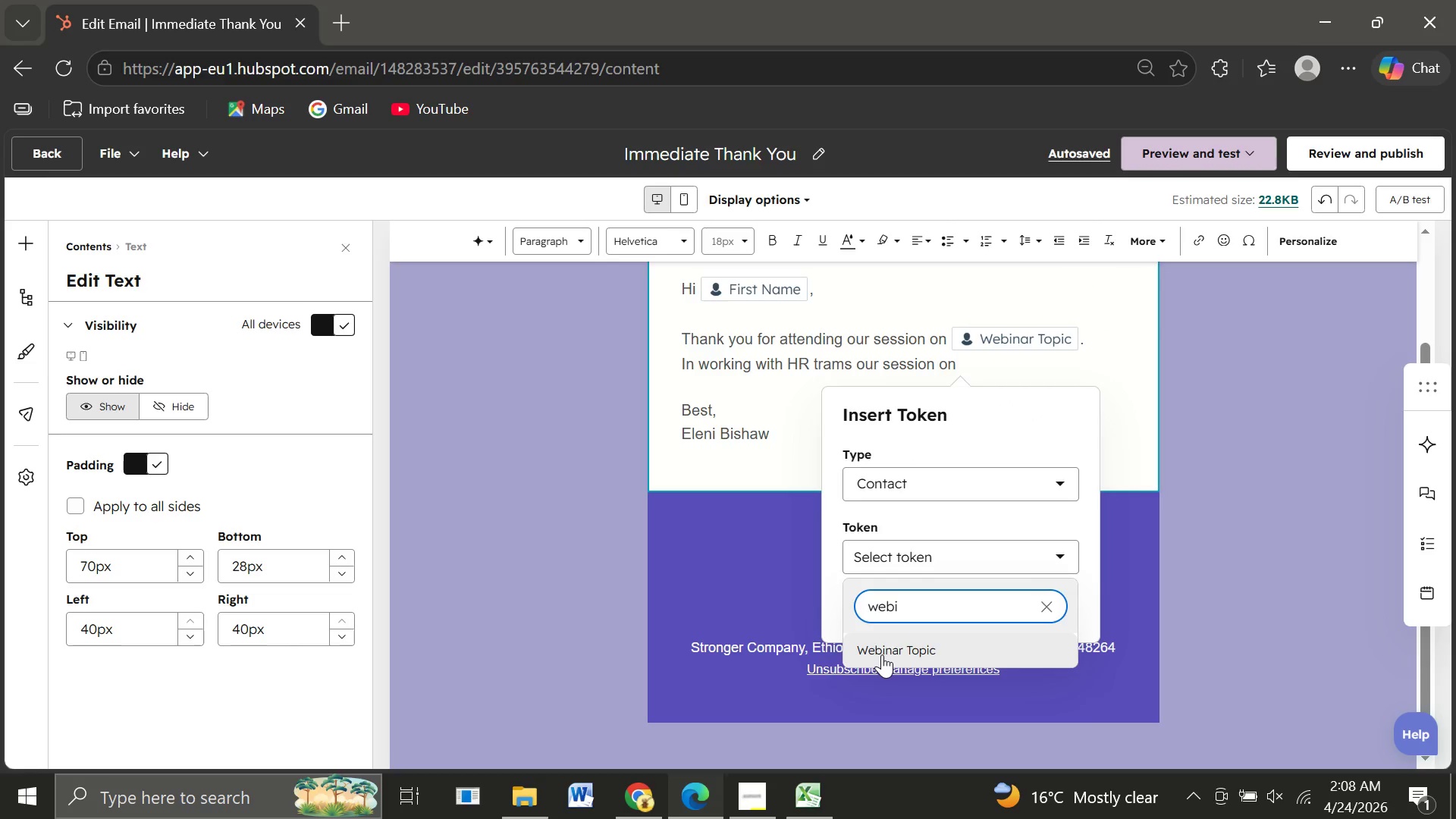 
left_click([882, 654])
 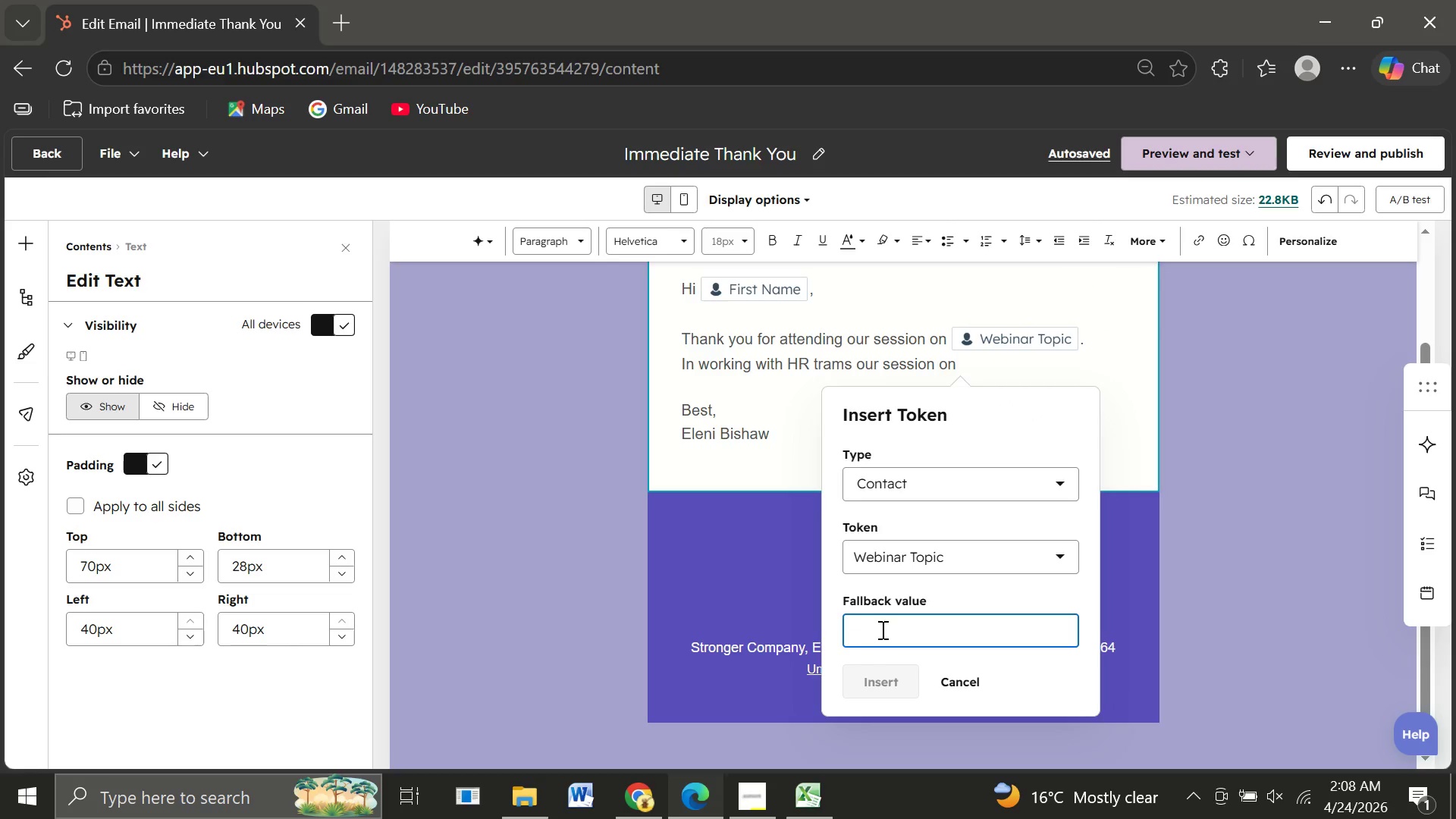 
left_click([881, 629])
 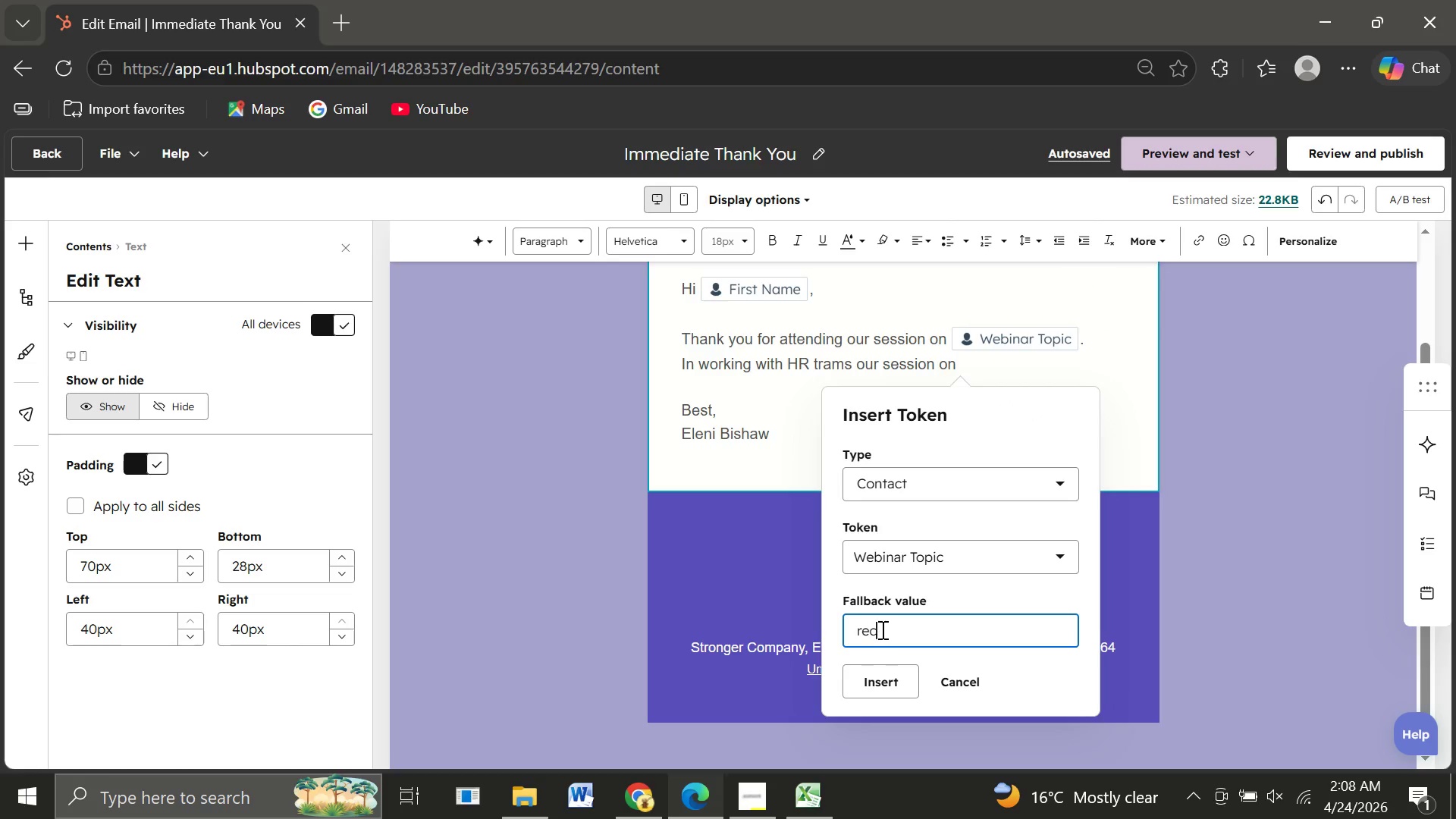 
type(recent webinar)
 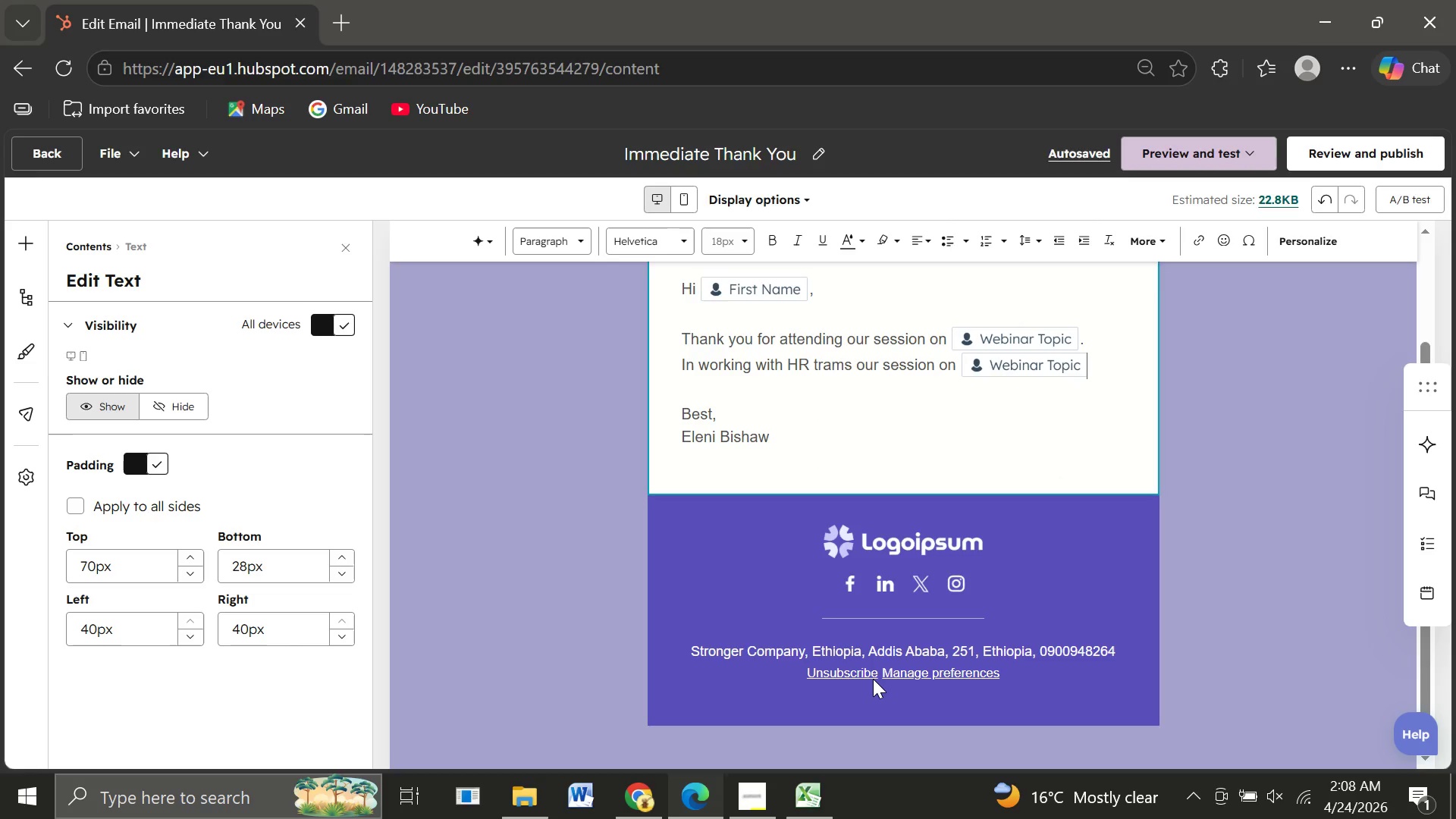 
left_click([873, 679])
 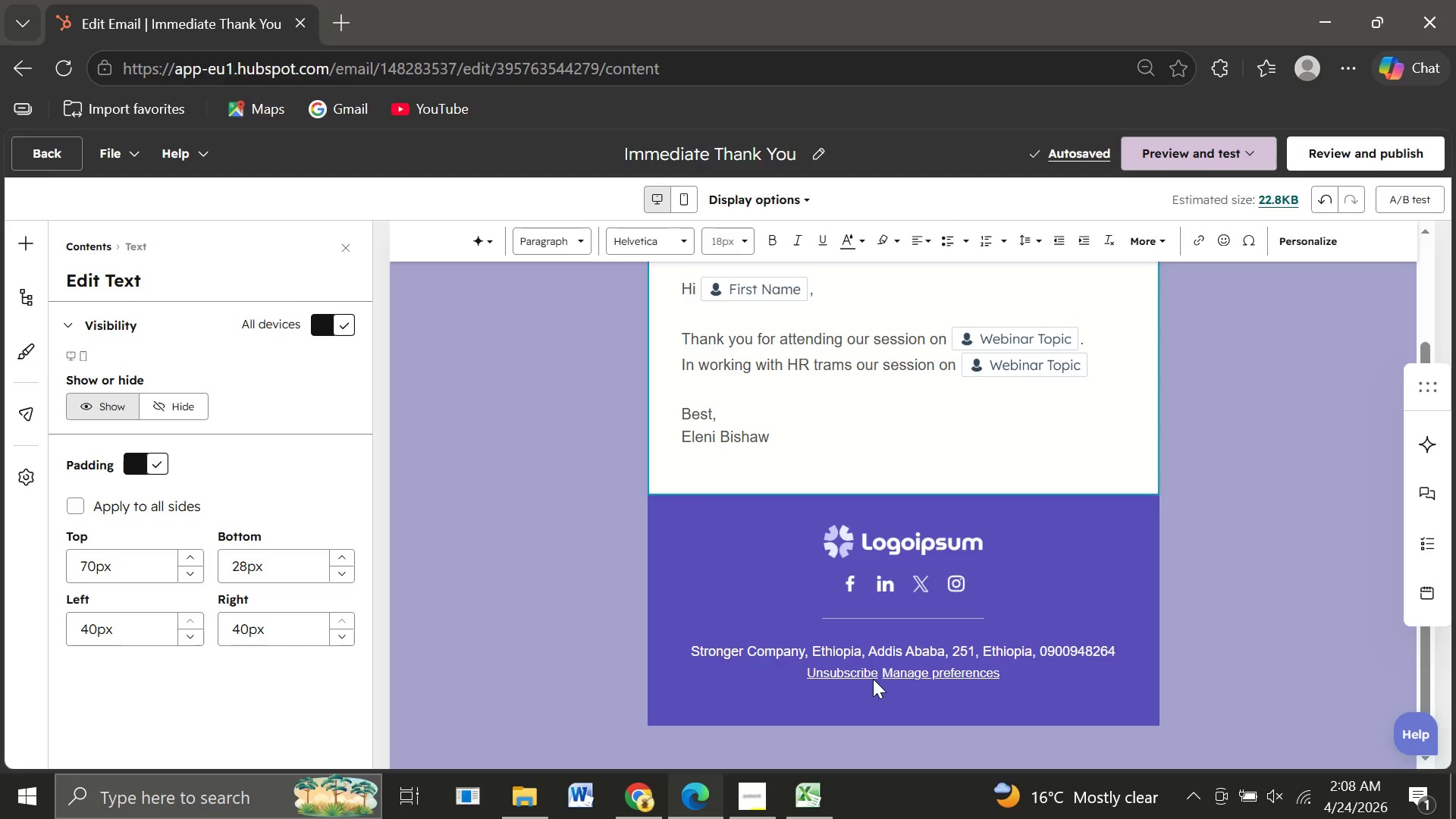 
wait(11.61)
 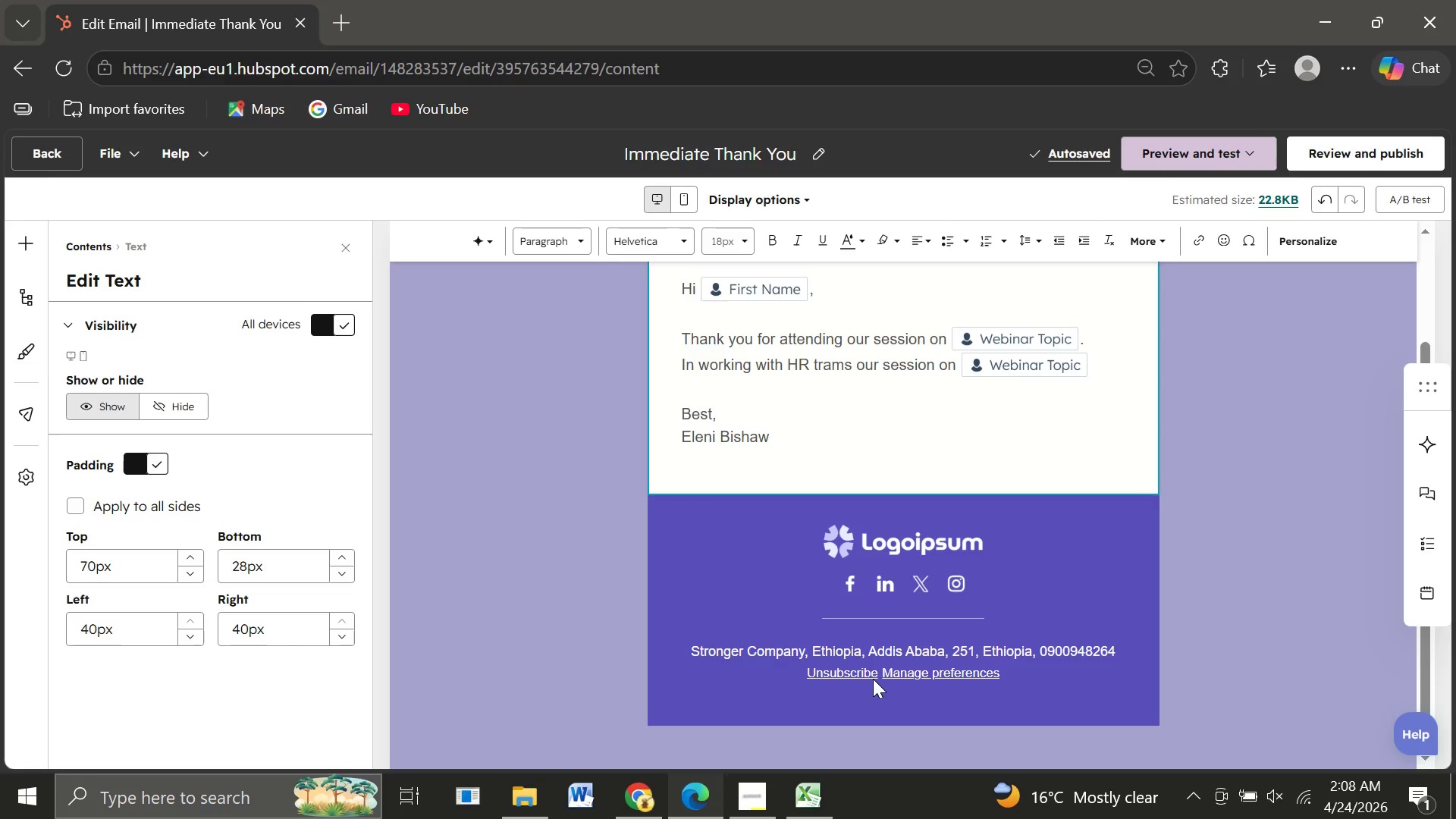 
left_click_drag(start_coordinate=[855, 362], to_coordinate=[955, 365])
 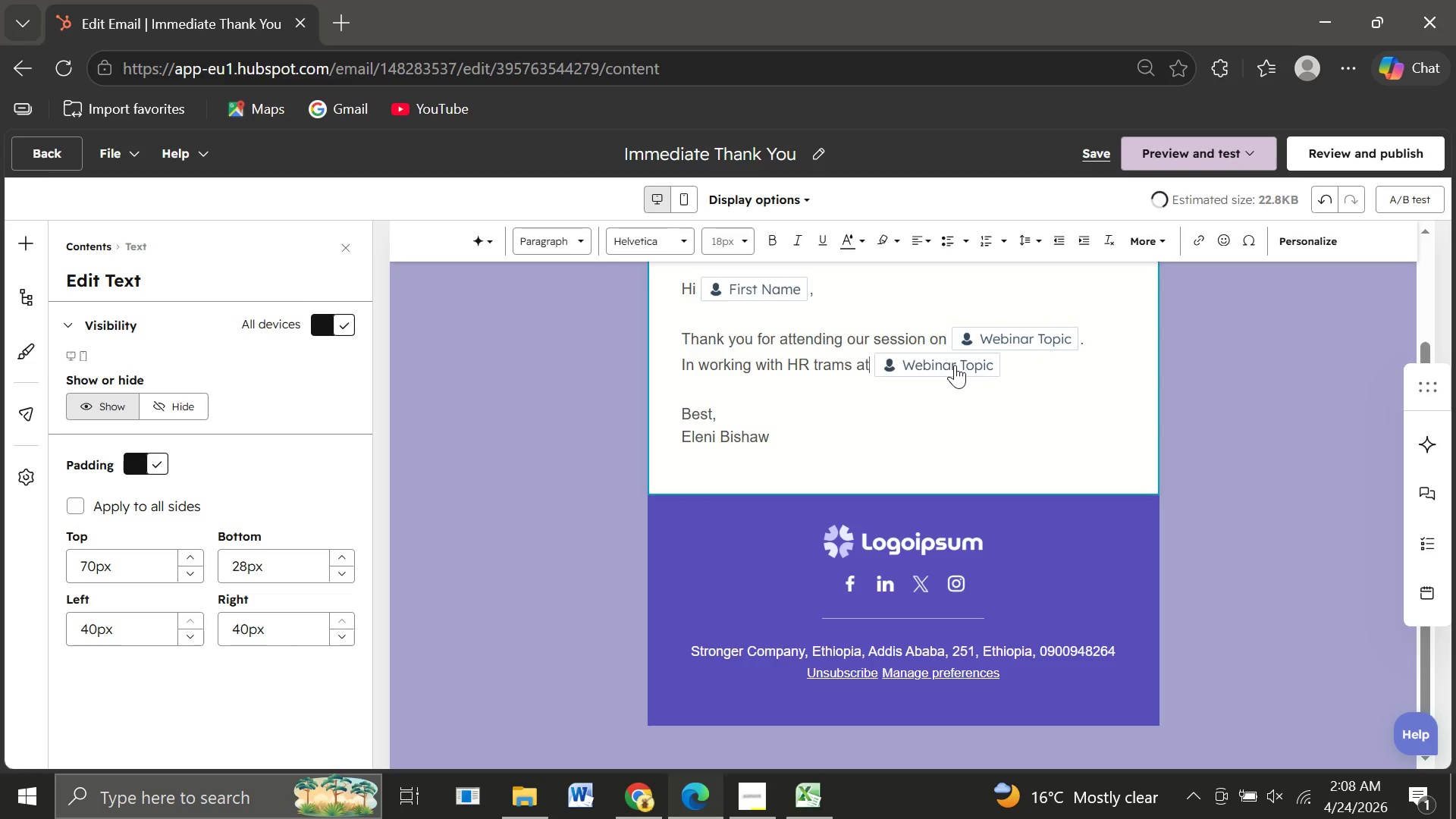 
type(at organix)
key(Backspace)
type(zation like )
 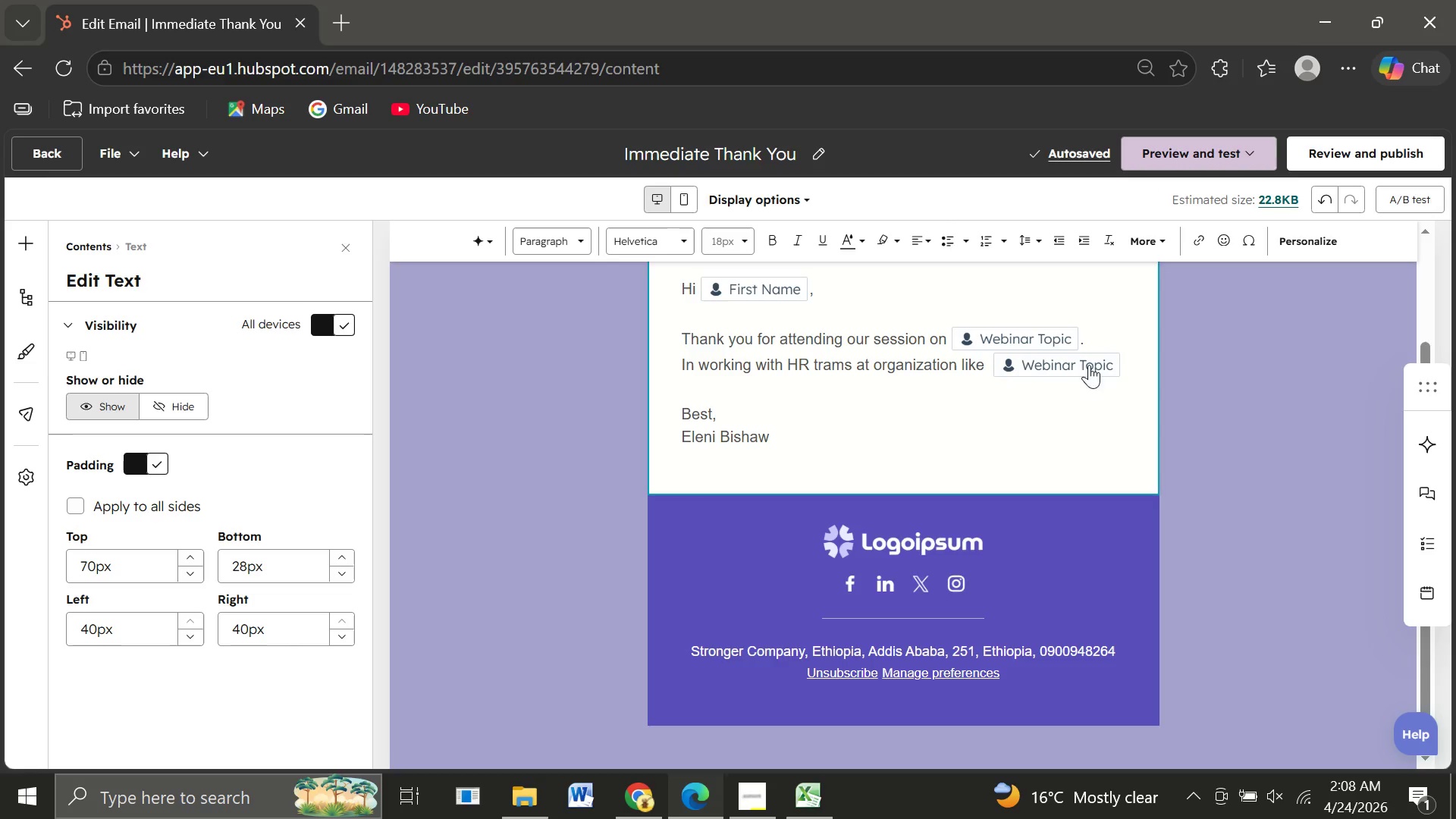 
wait(6.94)
 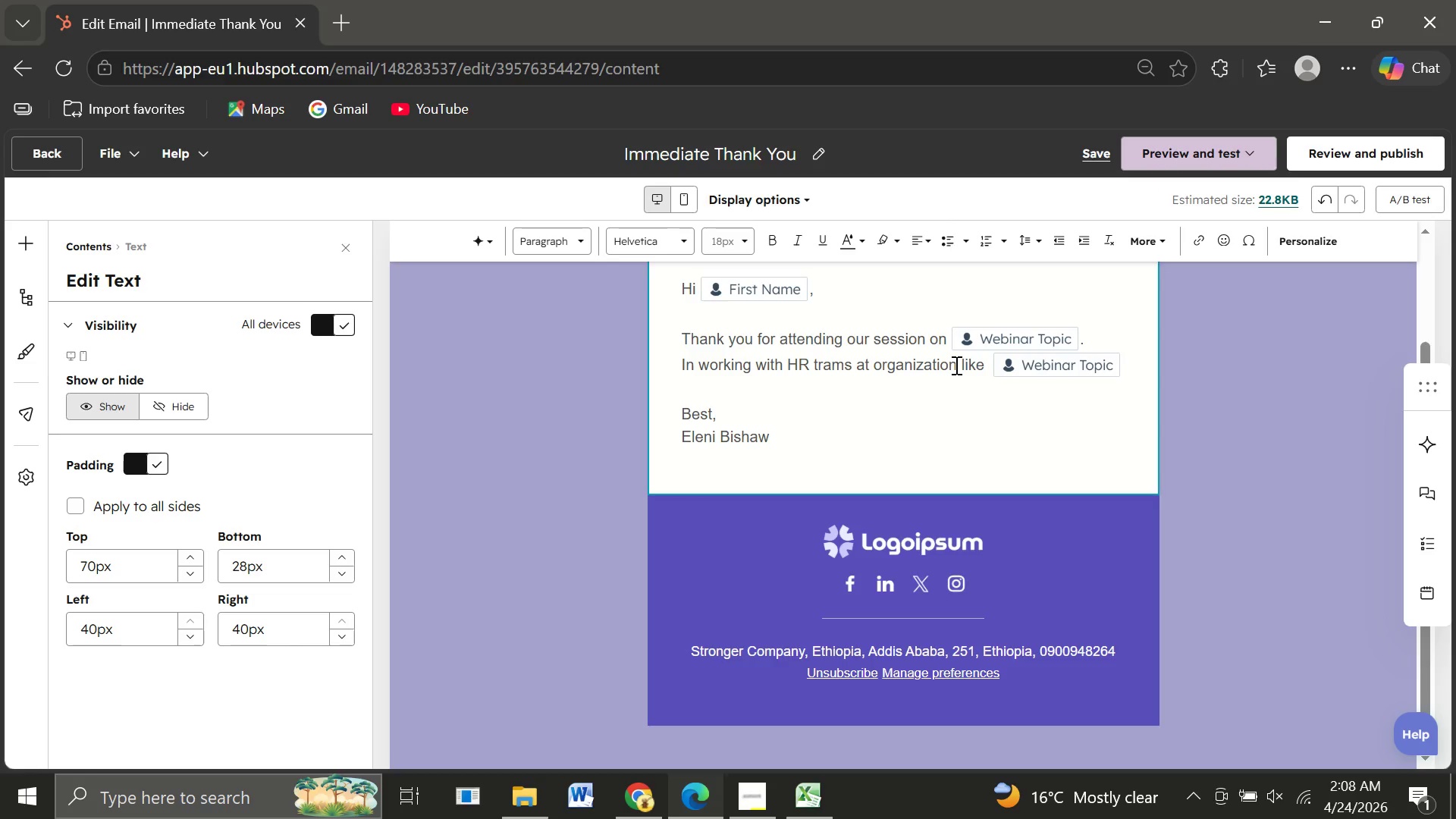 
left_click([1126, 359])
 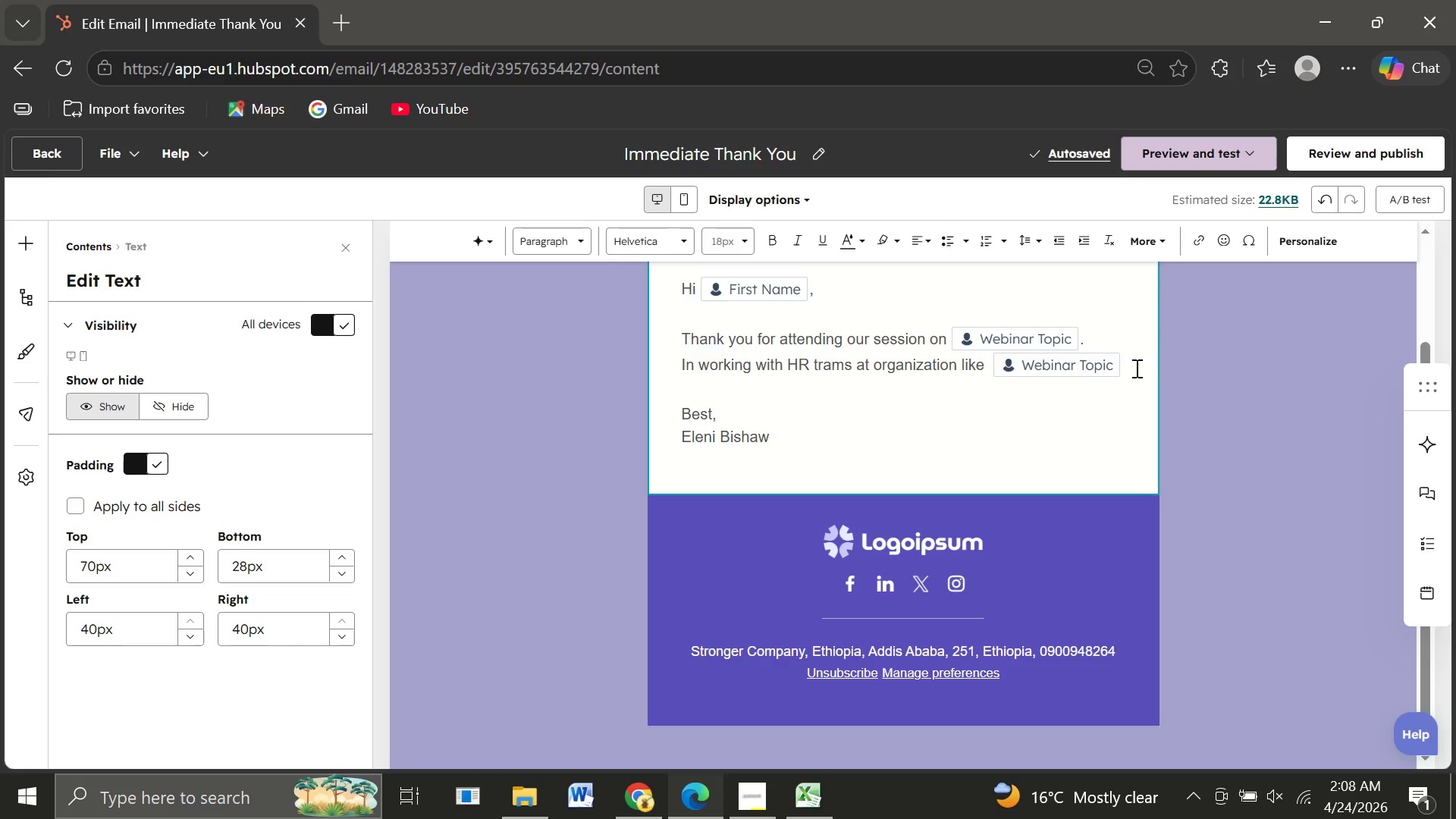 
left_click([1135, 368])
 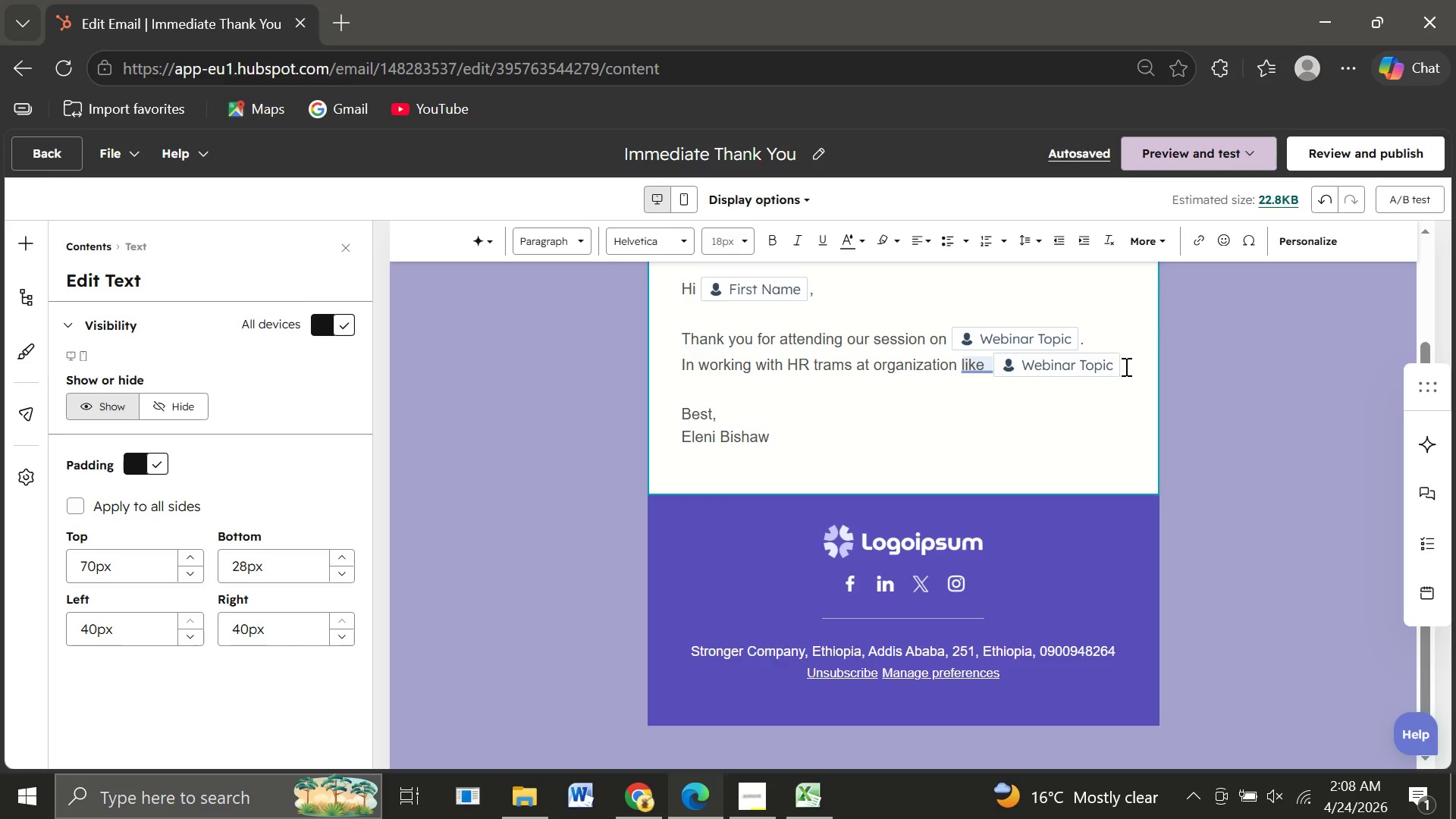 
left_click([1125, 366])
 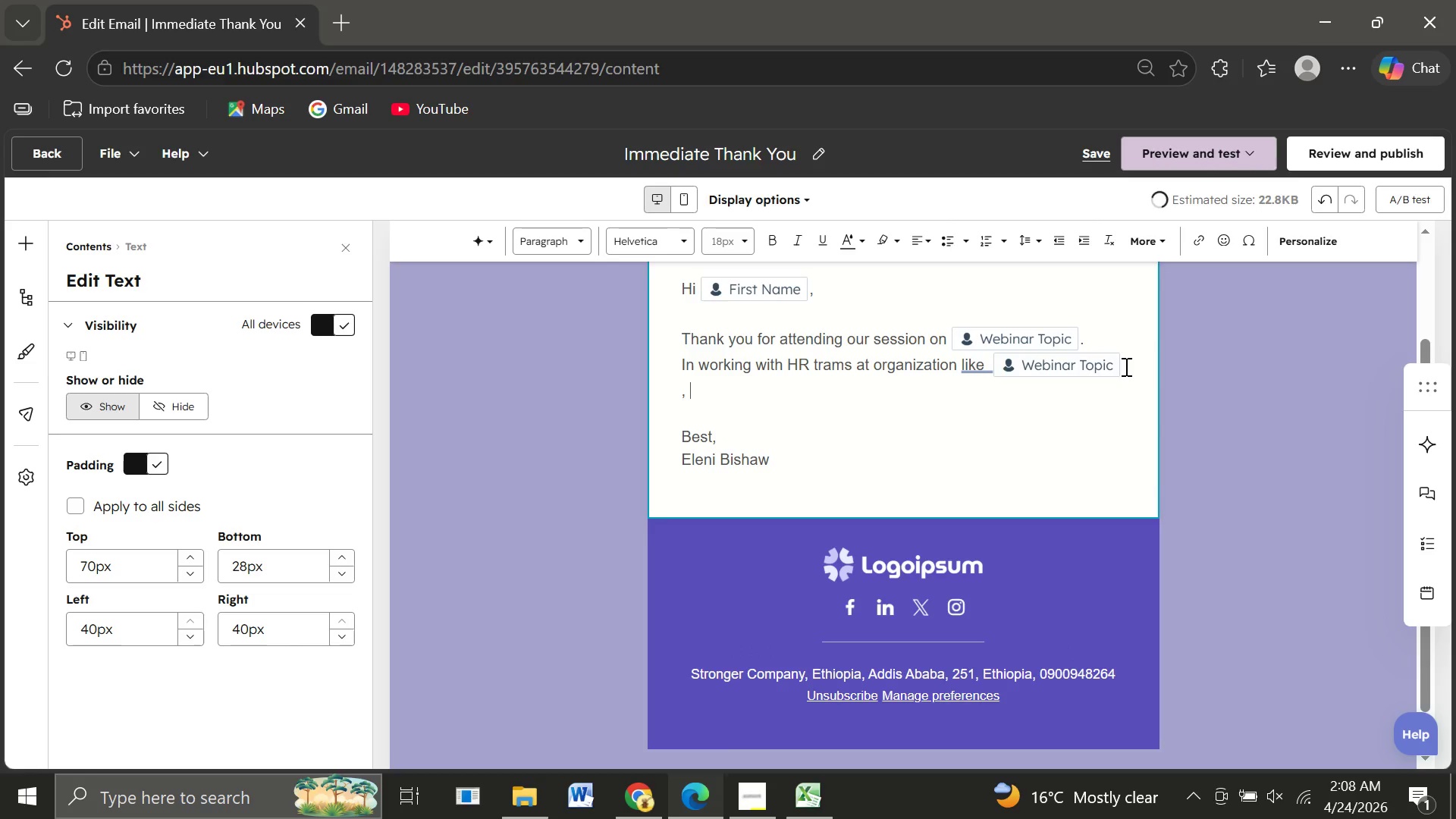 
type(, we offer)
 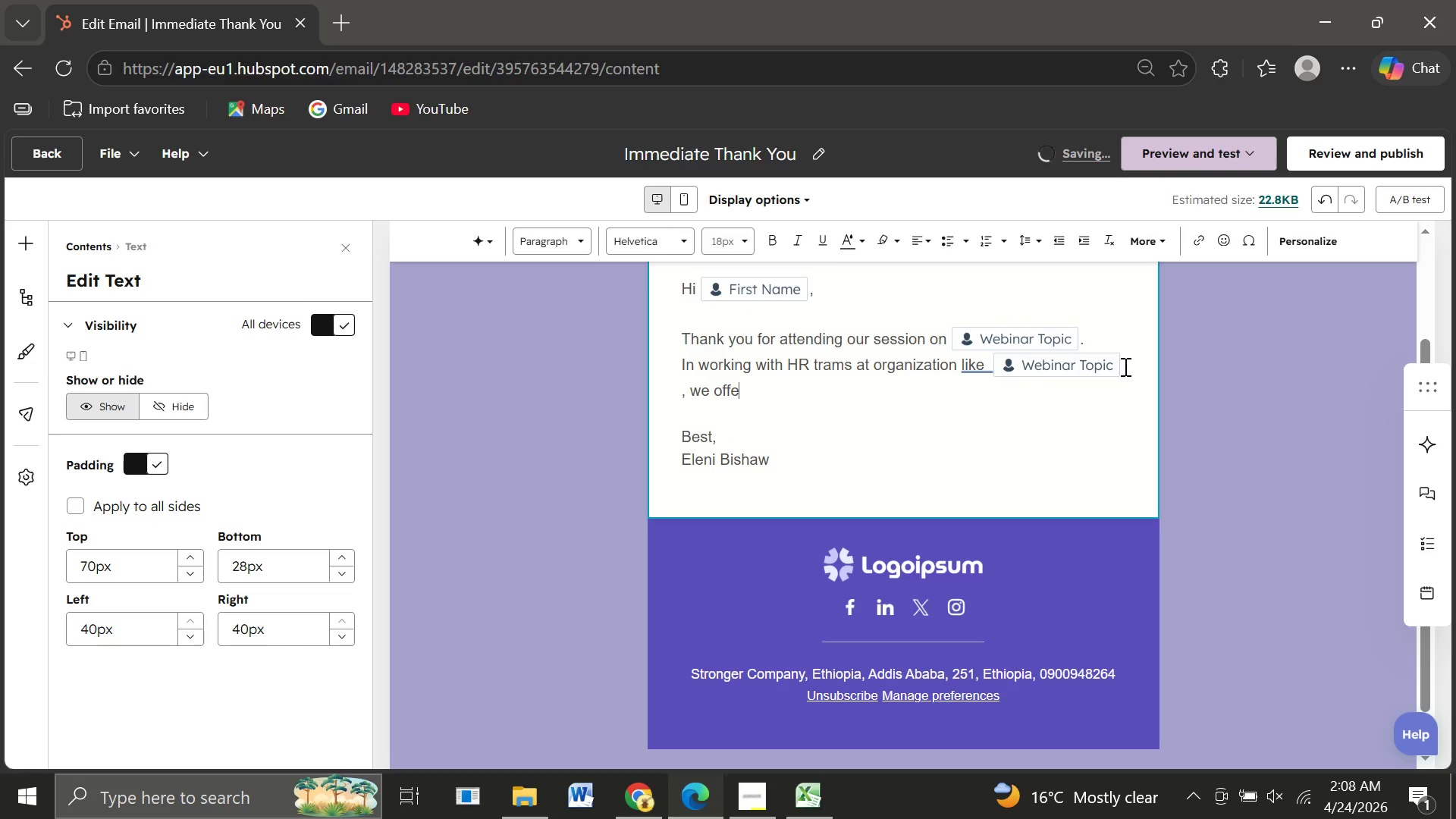 
key(Backspace)
key(Backspace)
key(Backspace)
type(ten see that)
 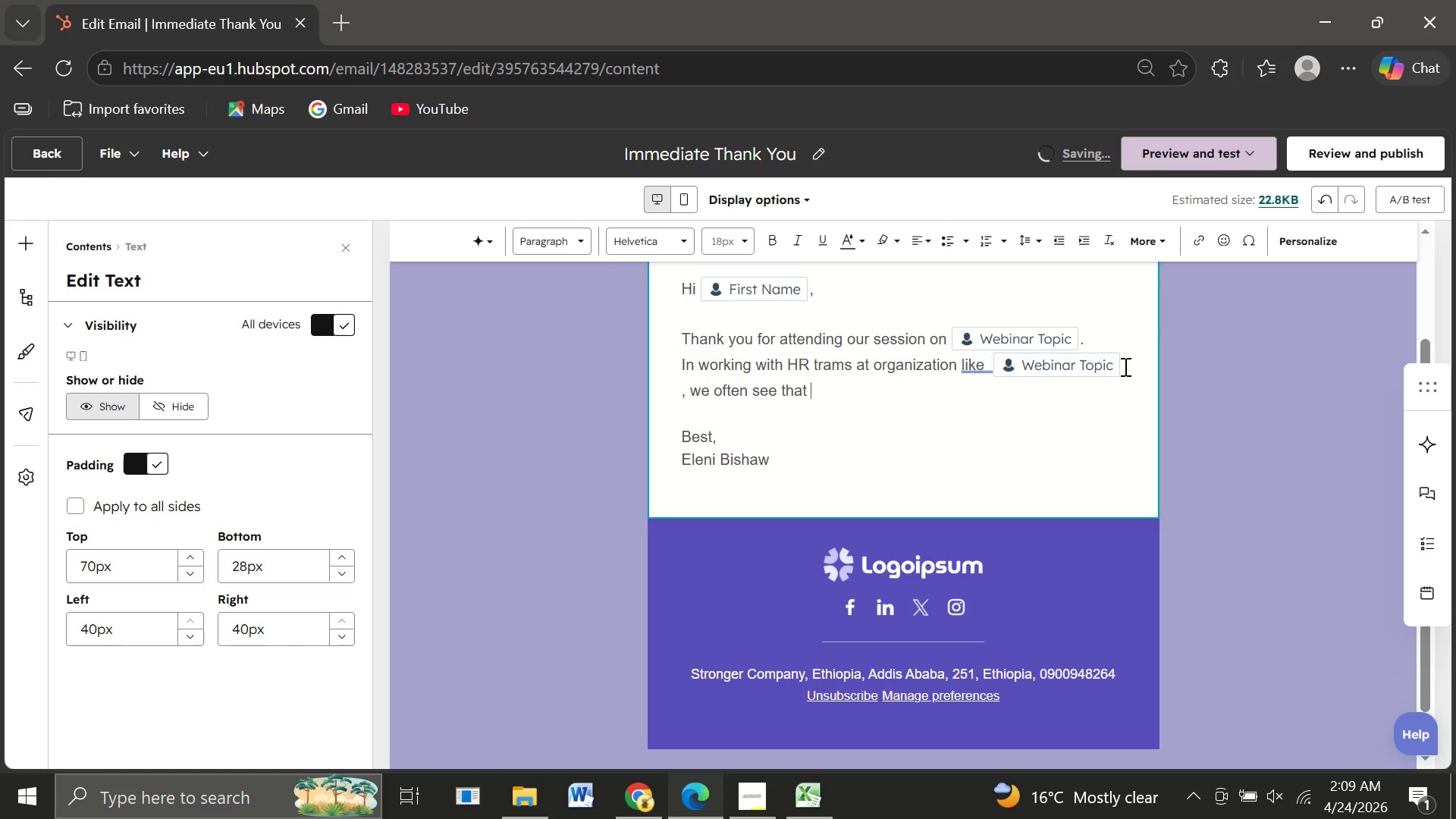 
type( compliance challenges are less an)
key(Backspace)
type(bout awareness and more about identifying sn)
key(Backspace)
type(mall gaps )
 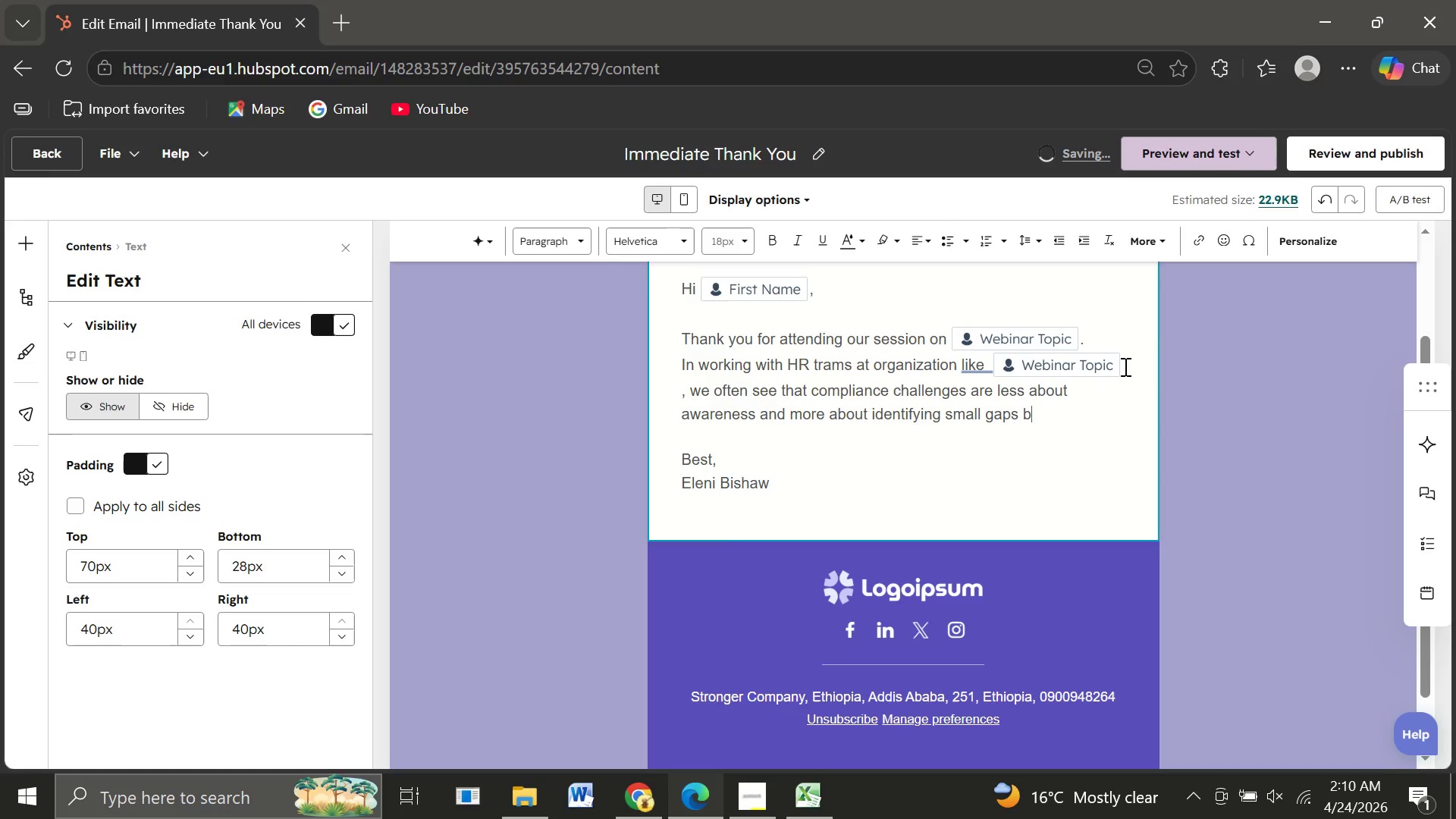 
type(before they becime larger issues.)
 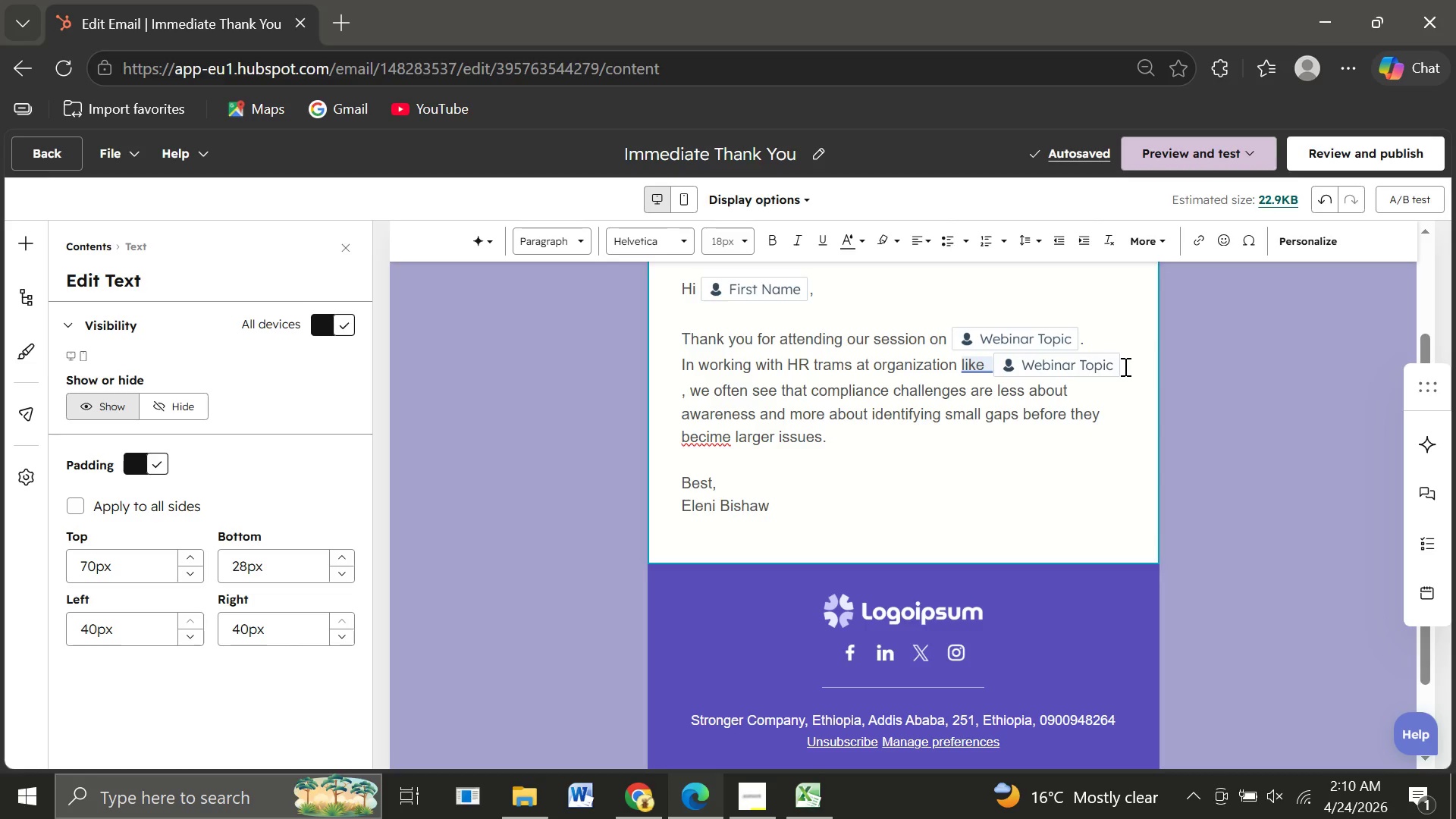 
wait(5.16)
 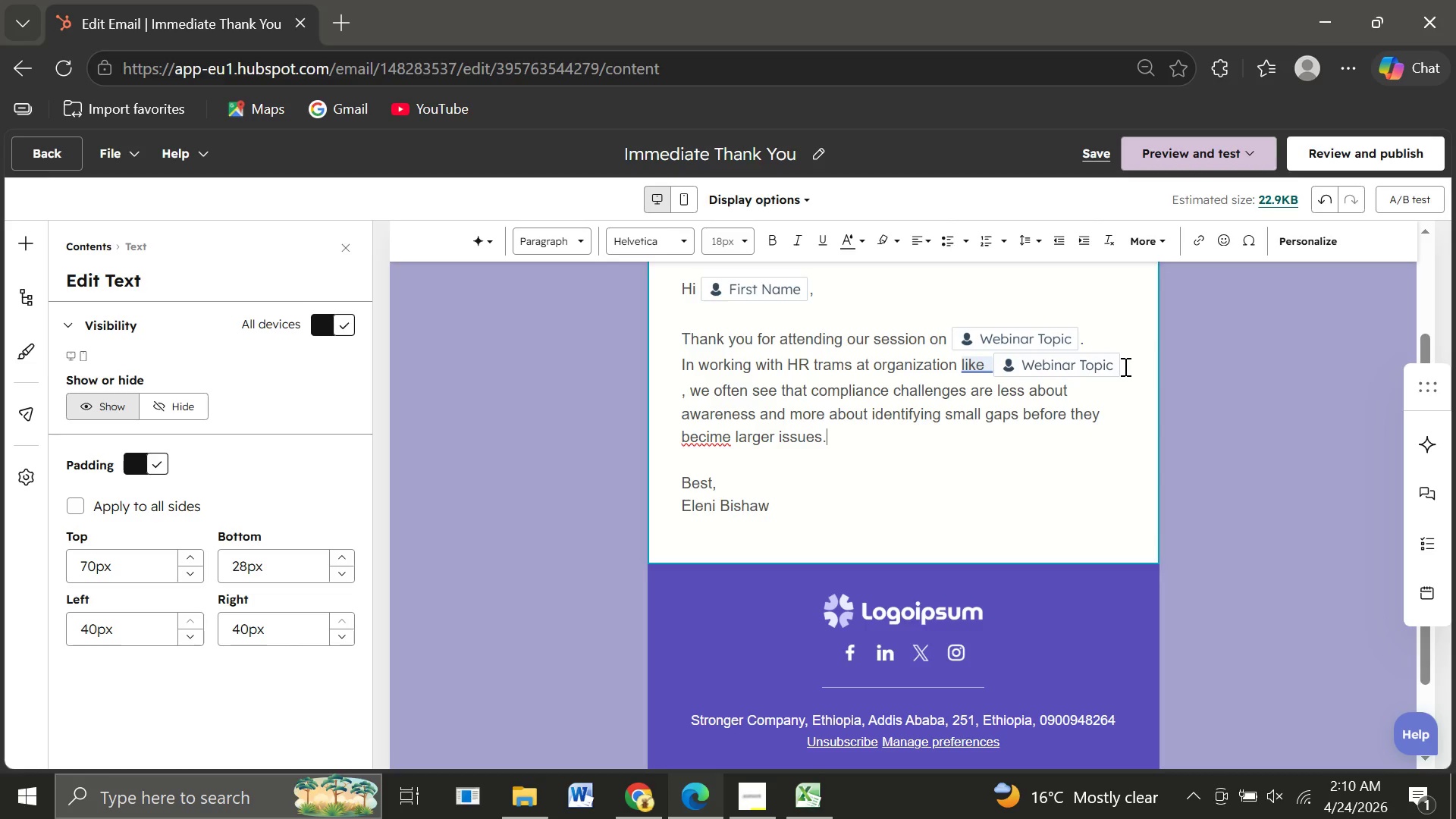 
key(Enter)
 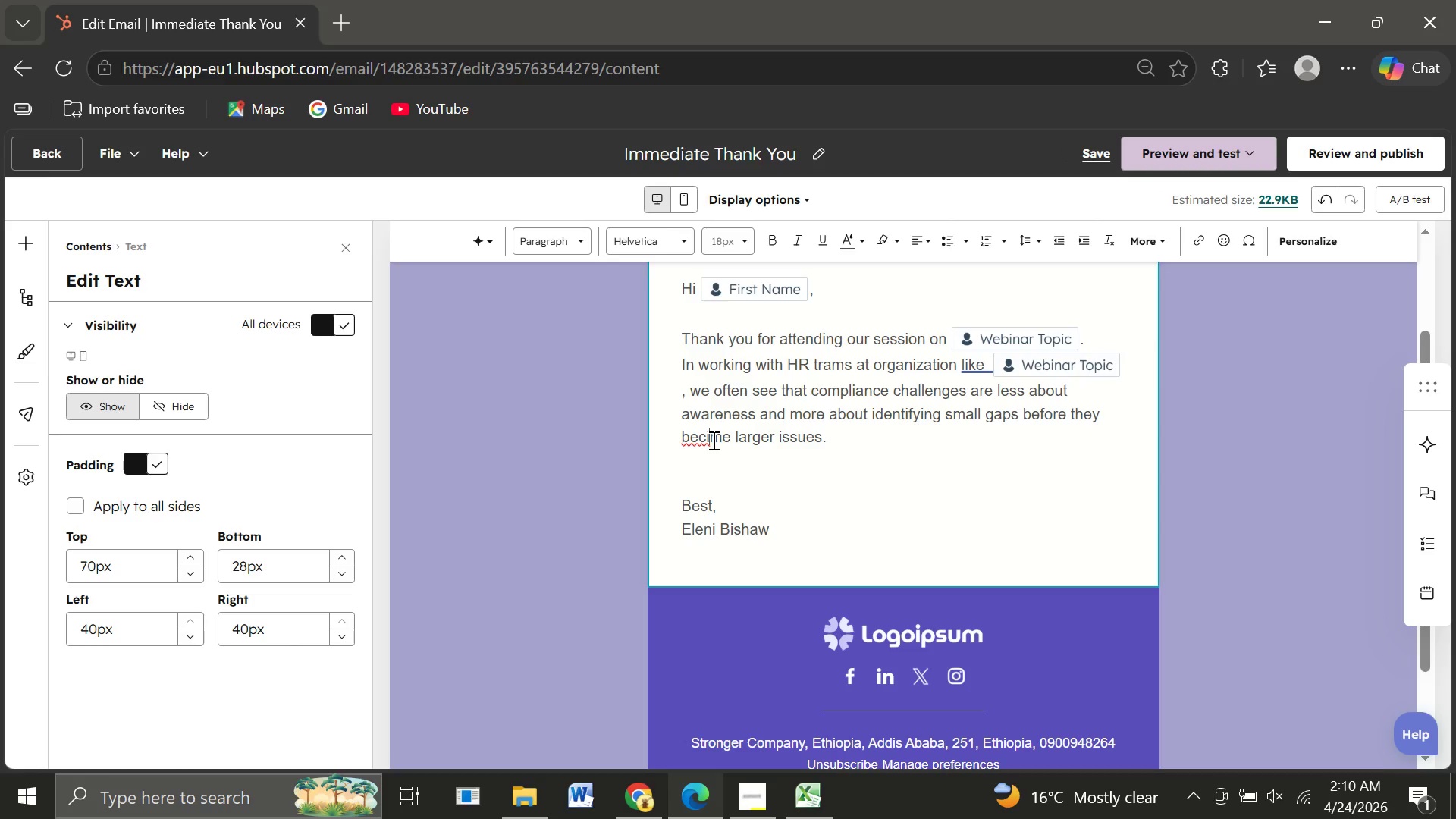 
left_click([712, 440])
 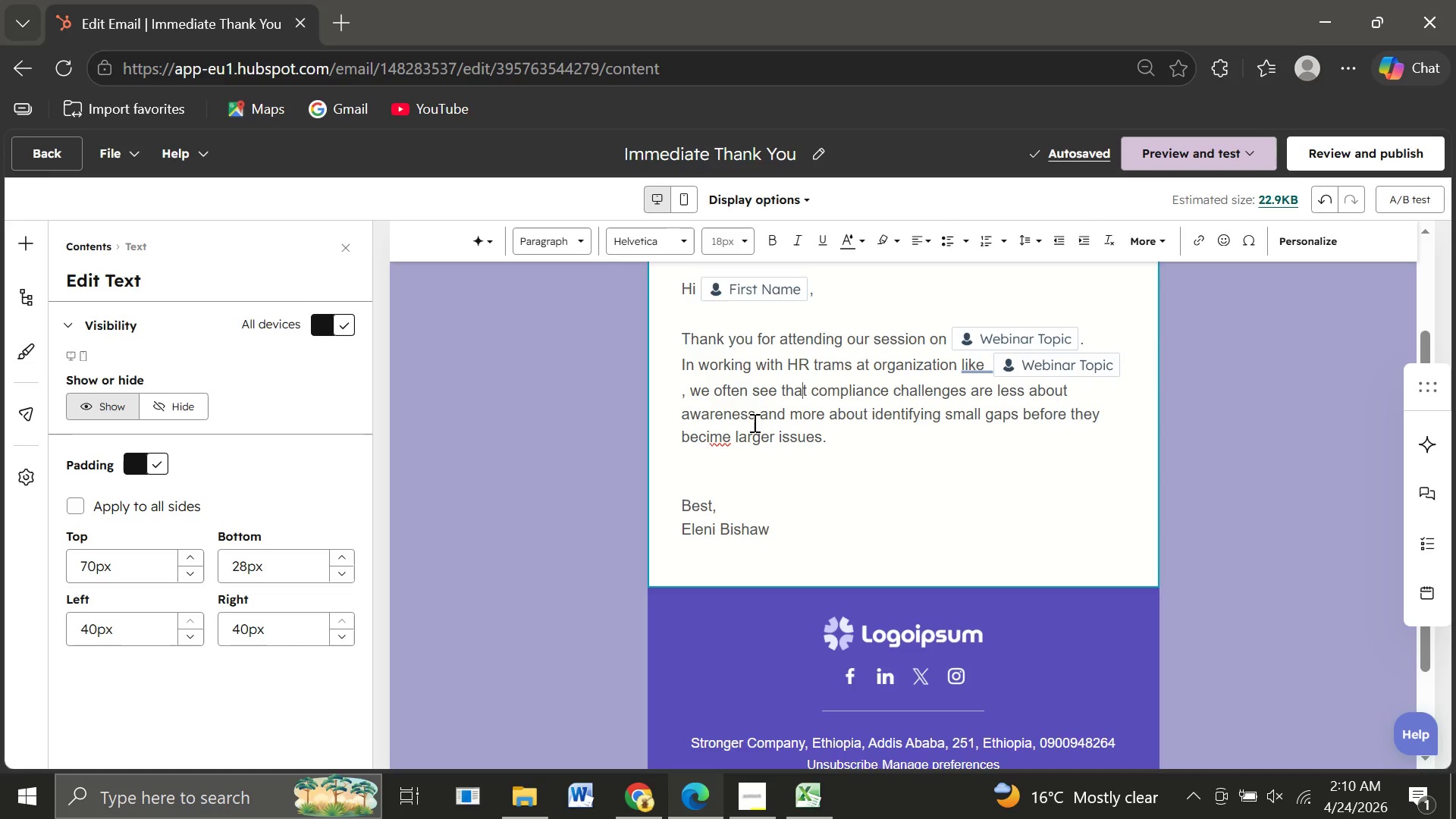 
left_click([801, 402])
 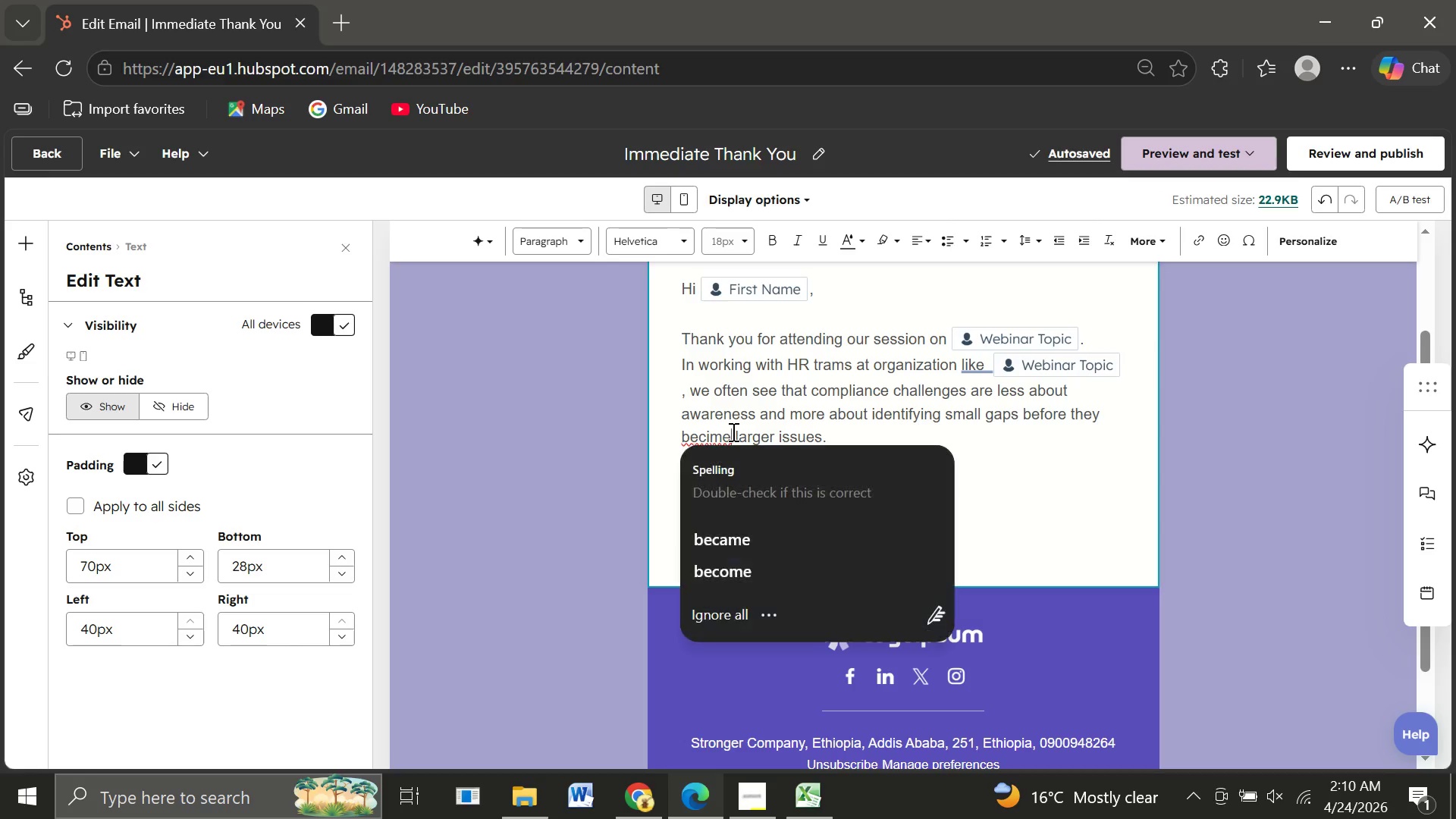 
left_click([732, 431])
 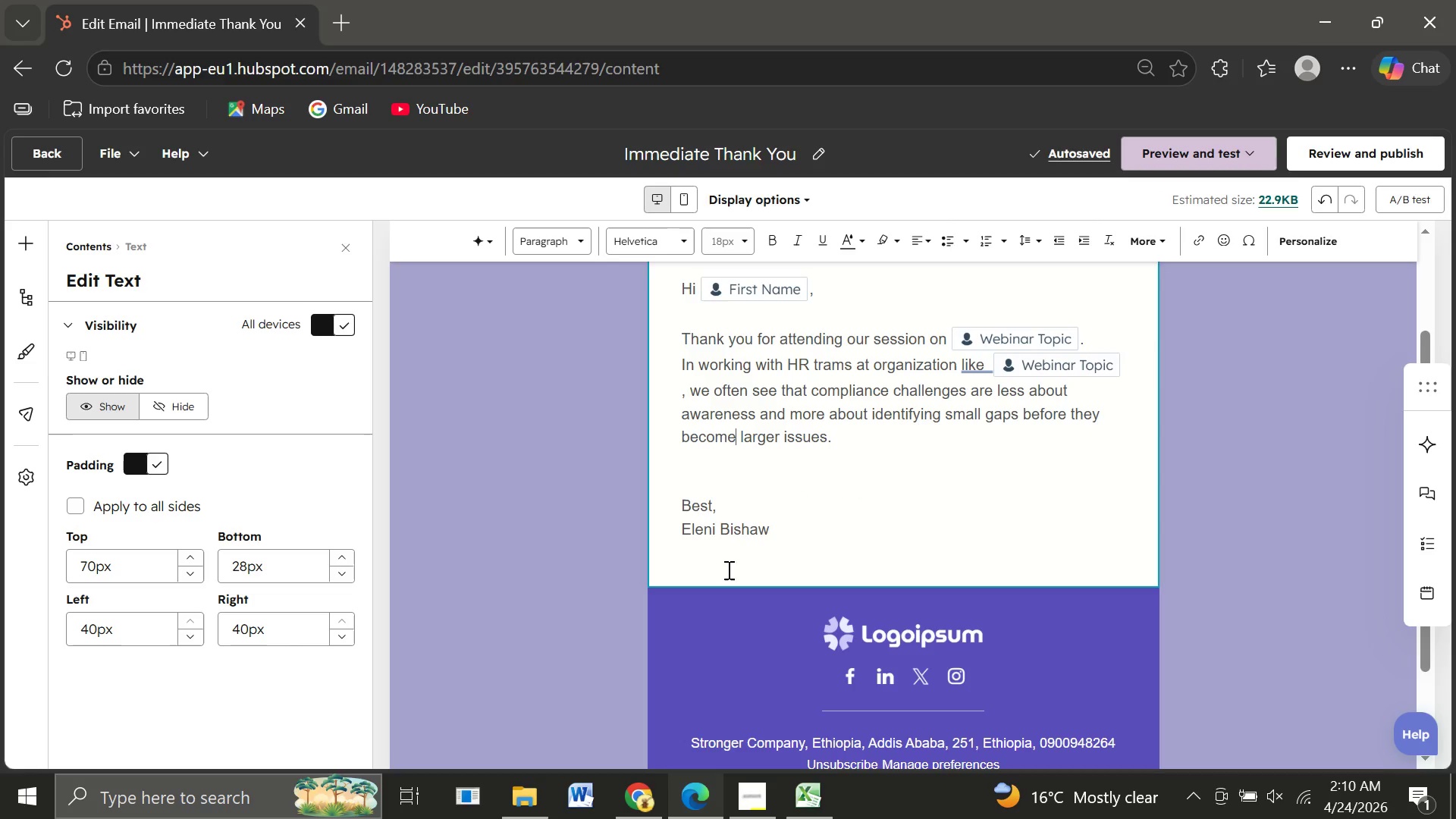 
left_click([727, 570])
 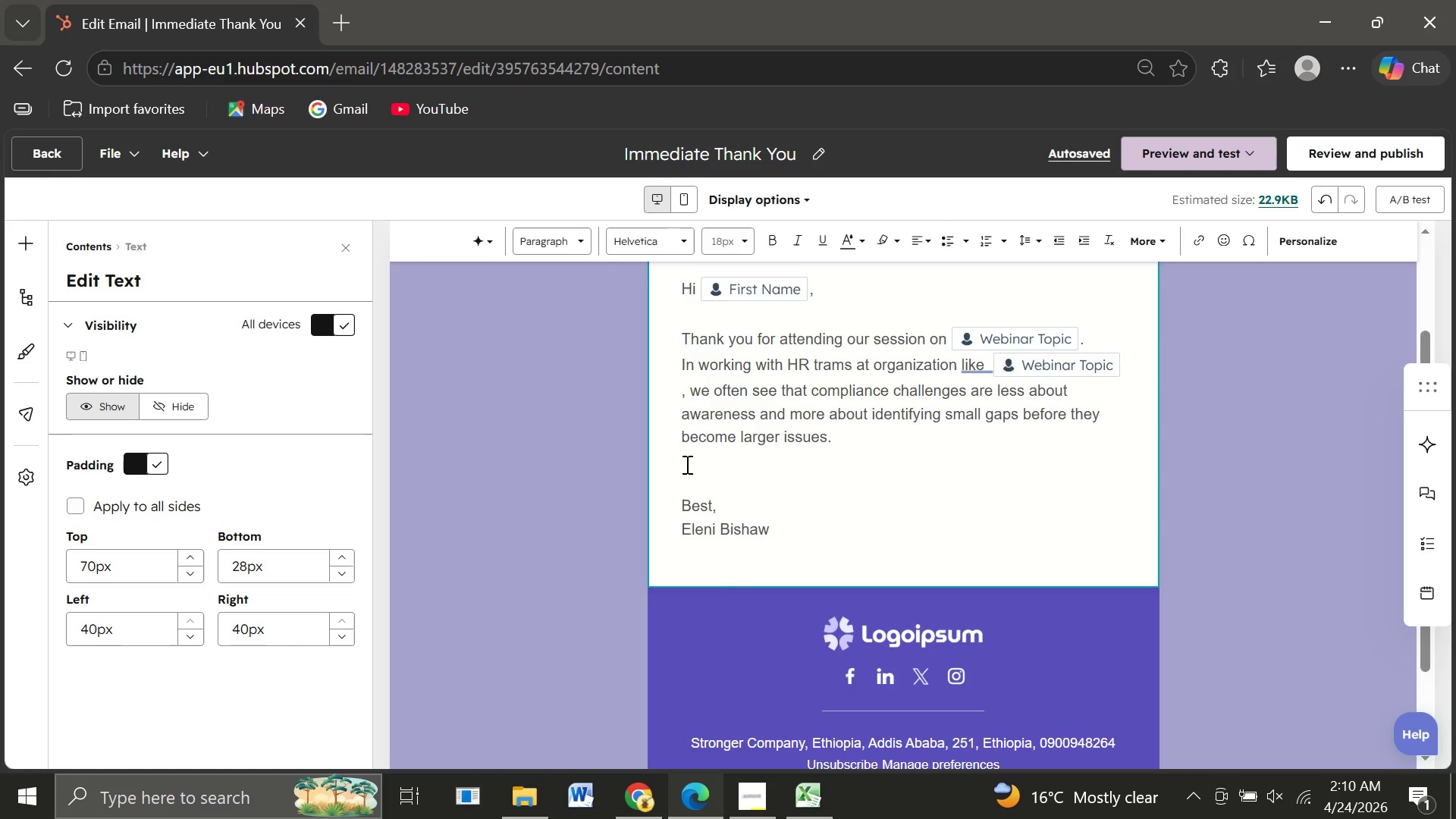 
left_click([686, 464])
 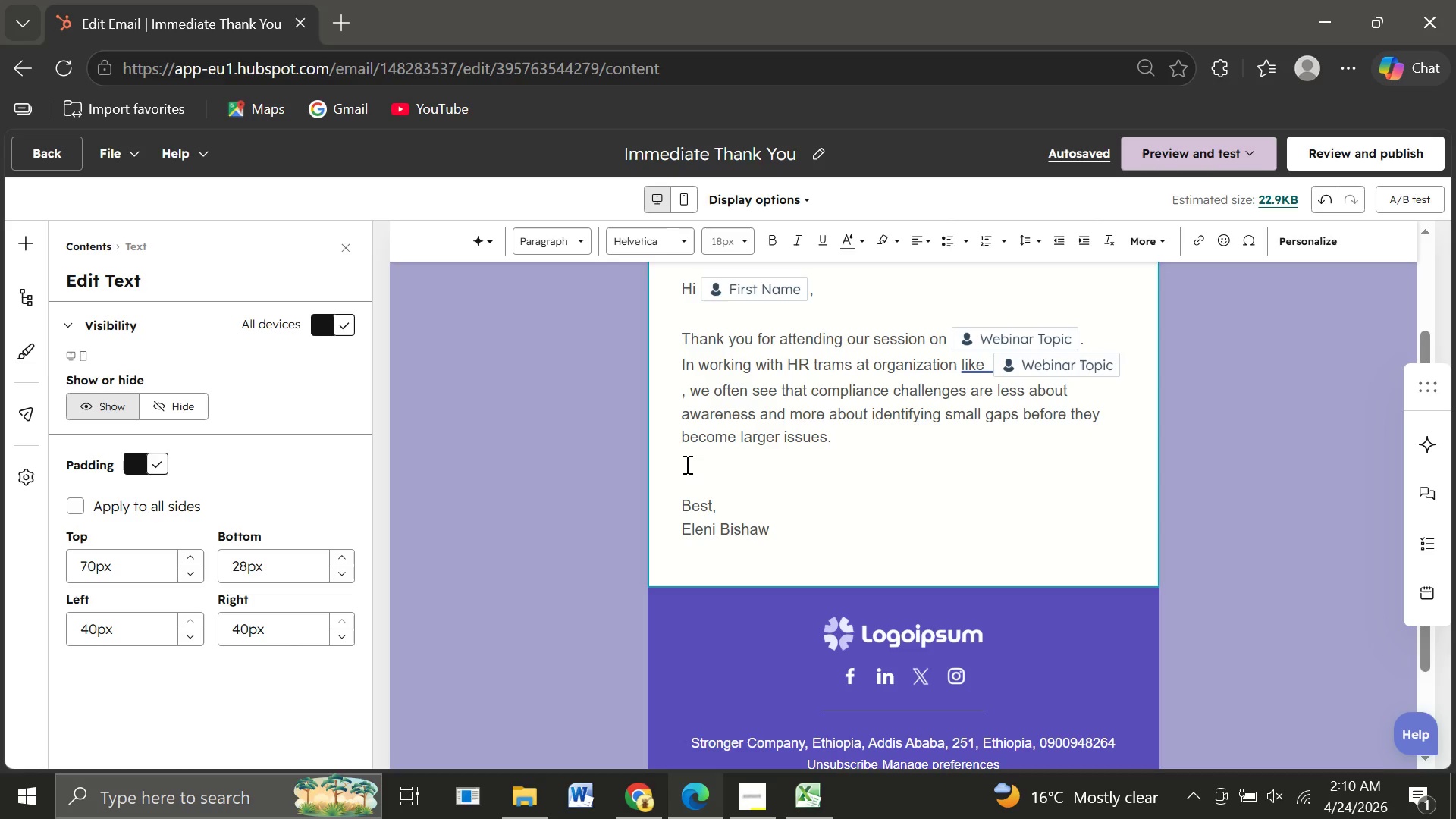 
wait(5.33)
 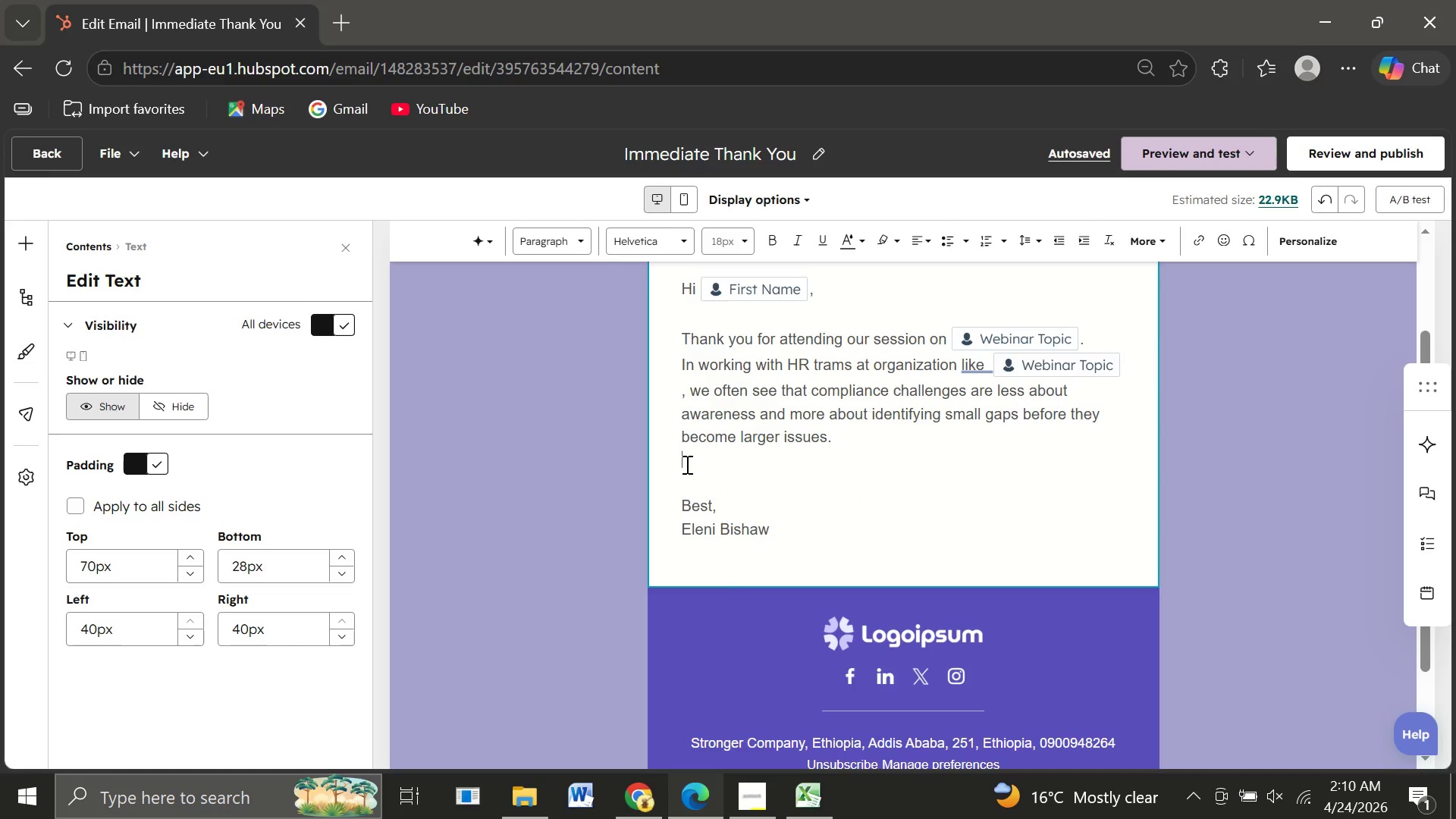 
type(A promised here is the resource )
 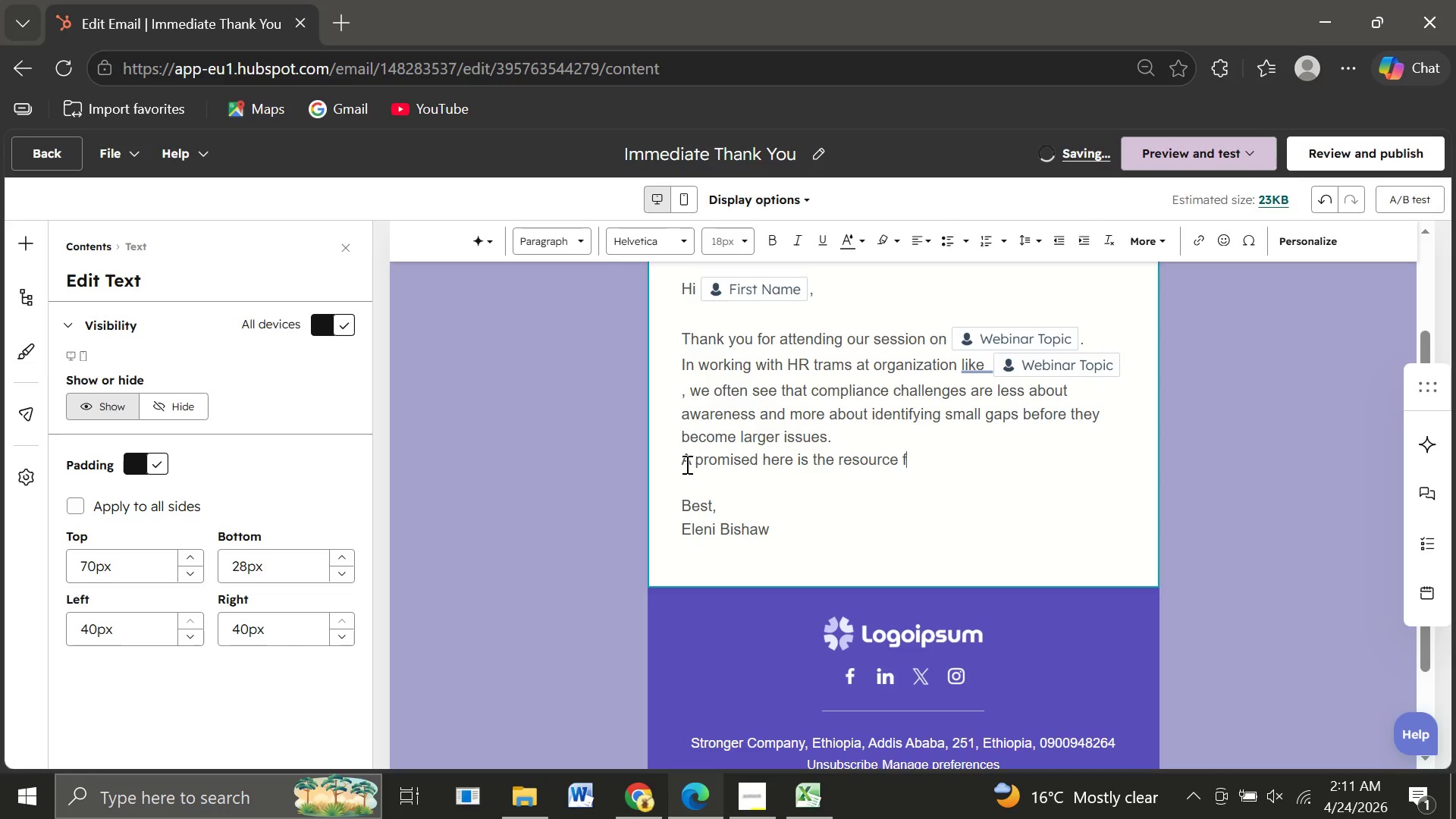 
type(fri)
key(Backspace)
type(om the section)
 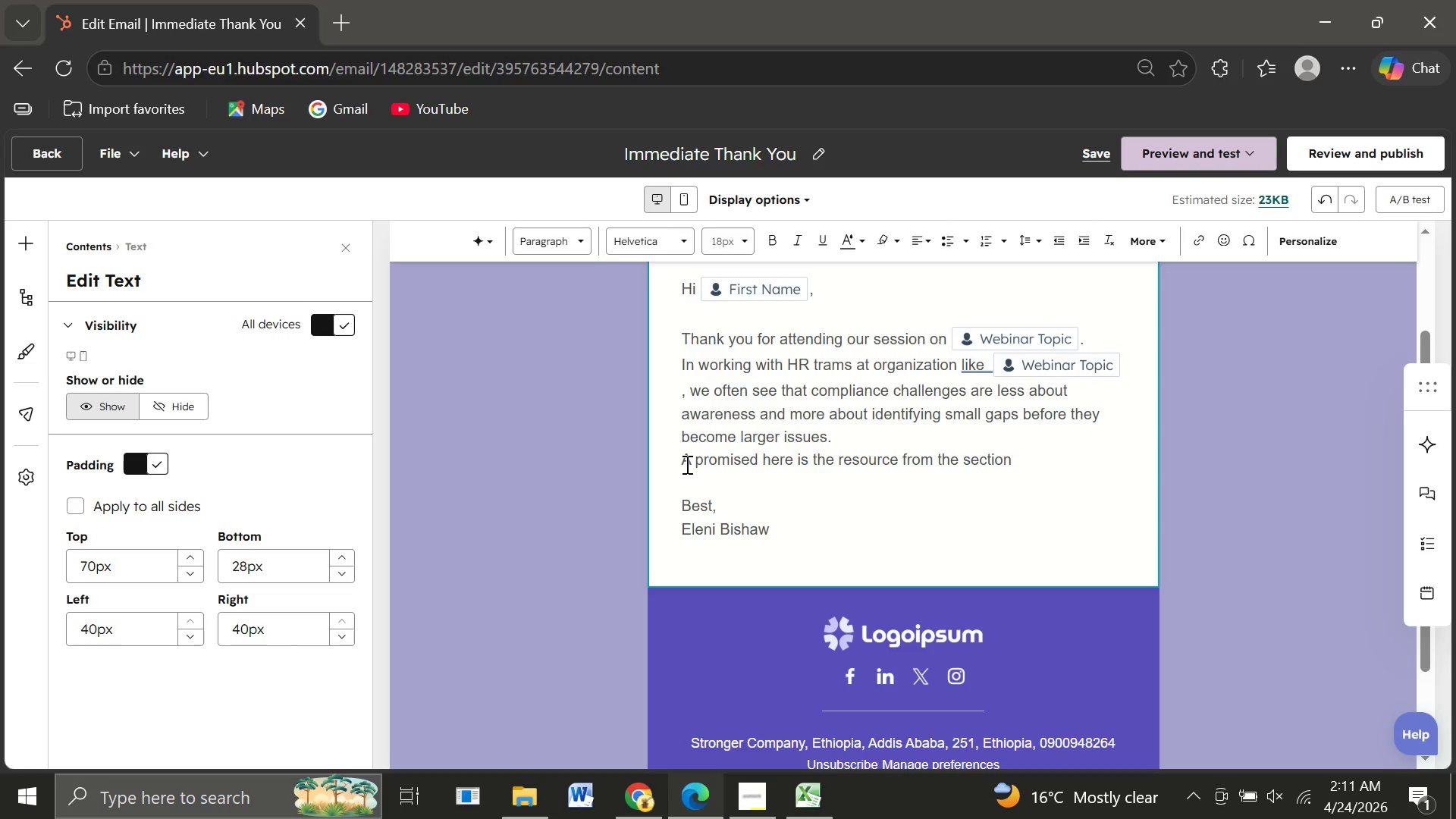 
key(Shift+Semicolon)
 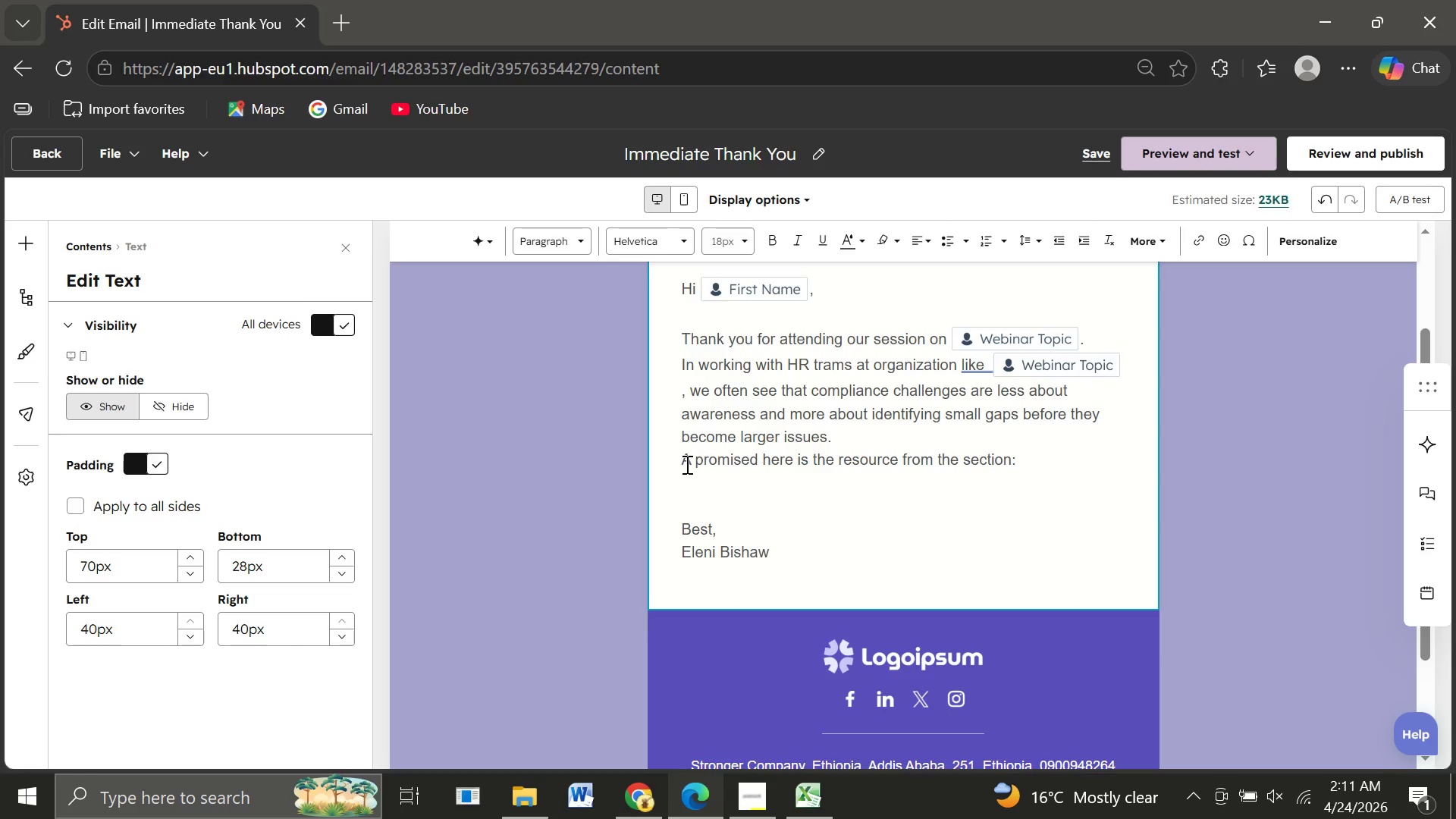 
key(Enter)
 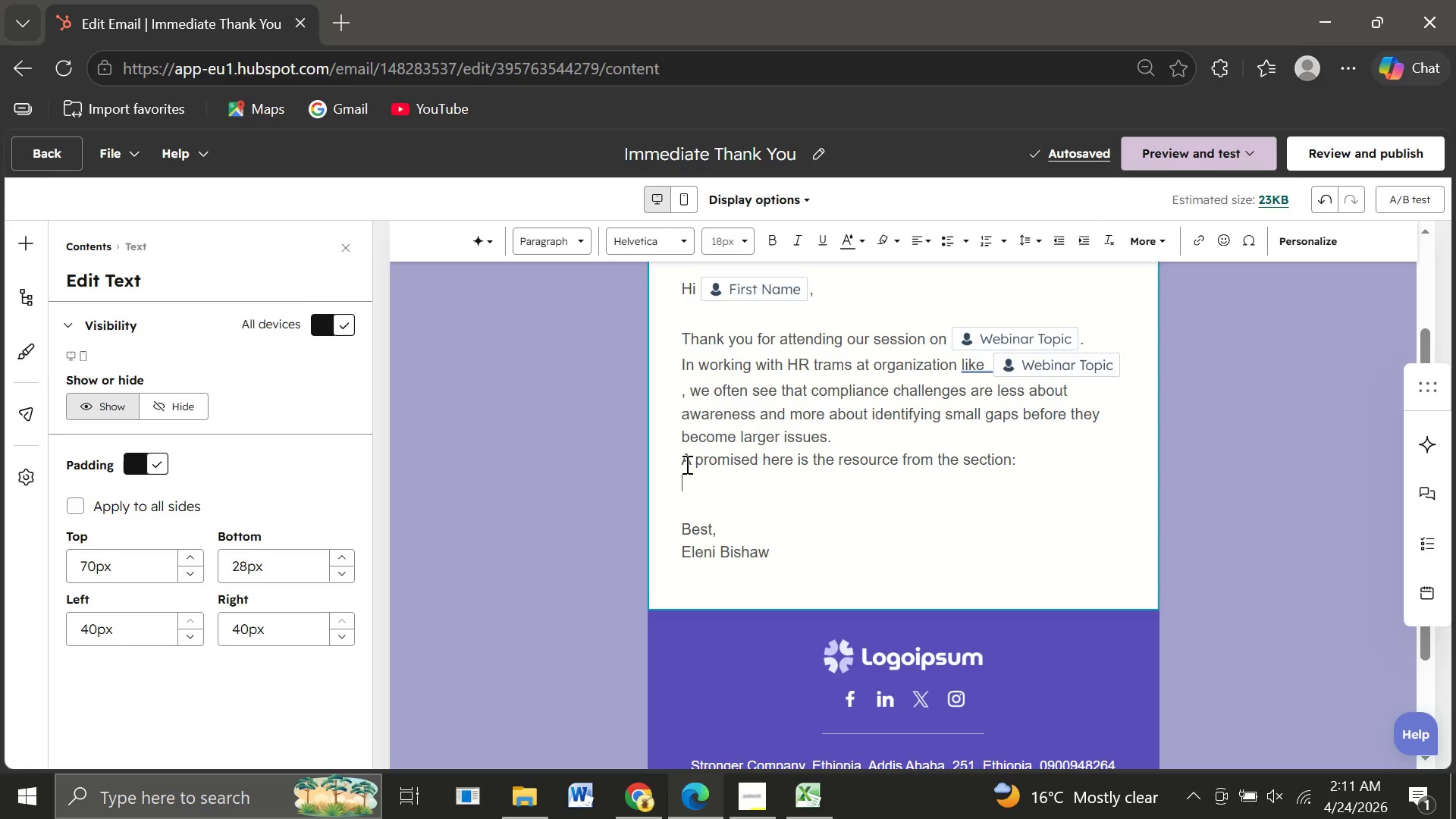 
wait(10.62)
 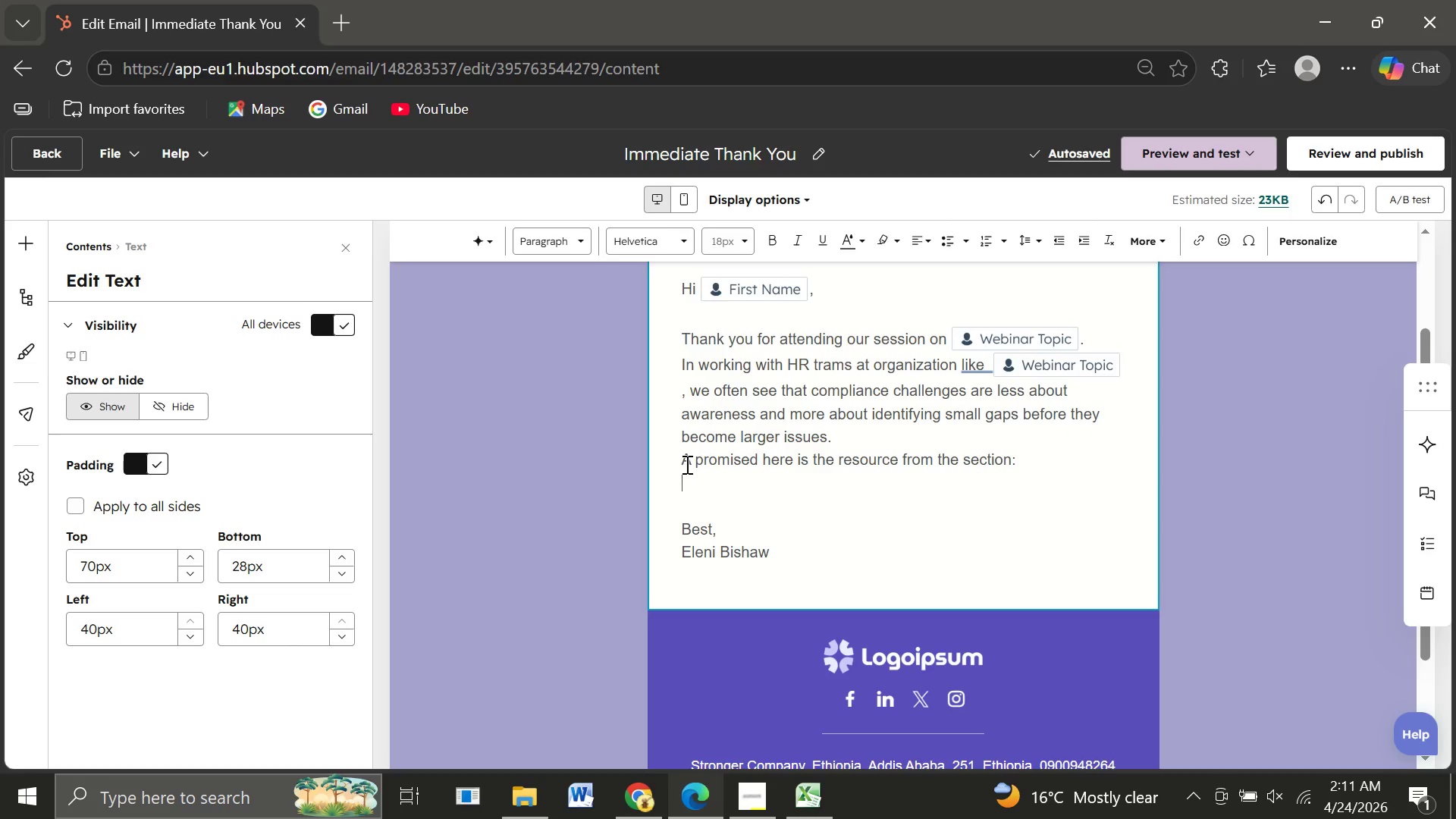 
type(https://place)
 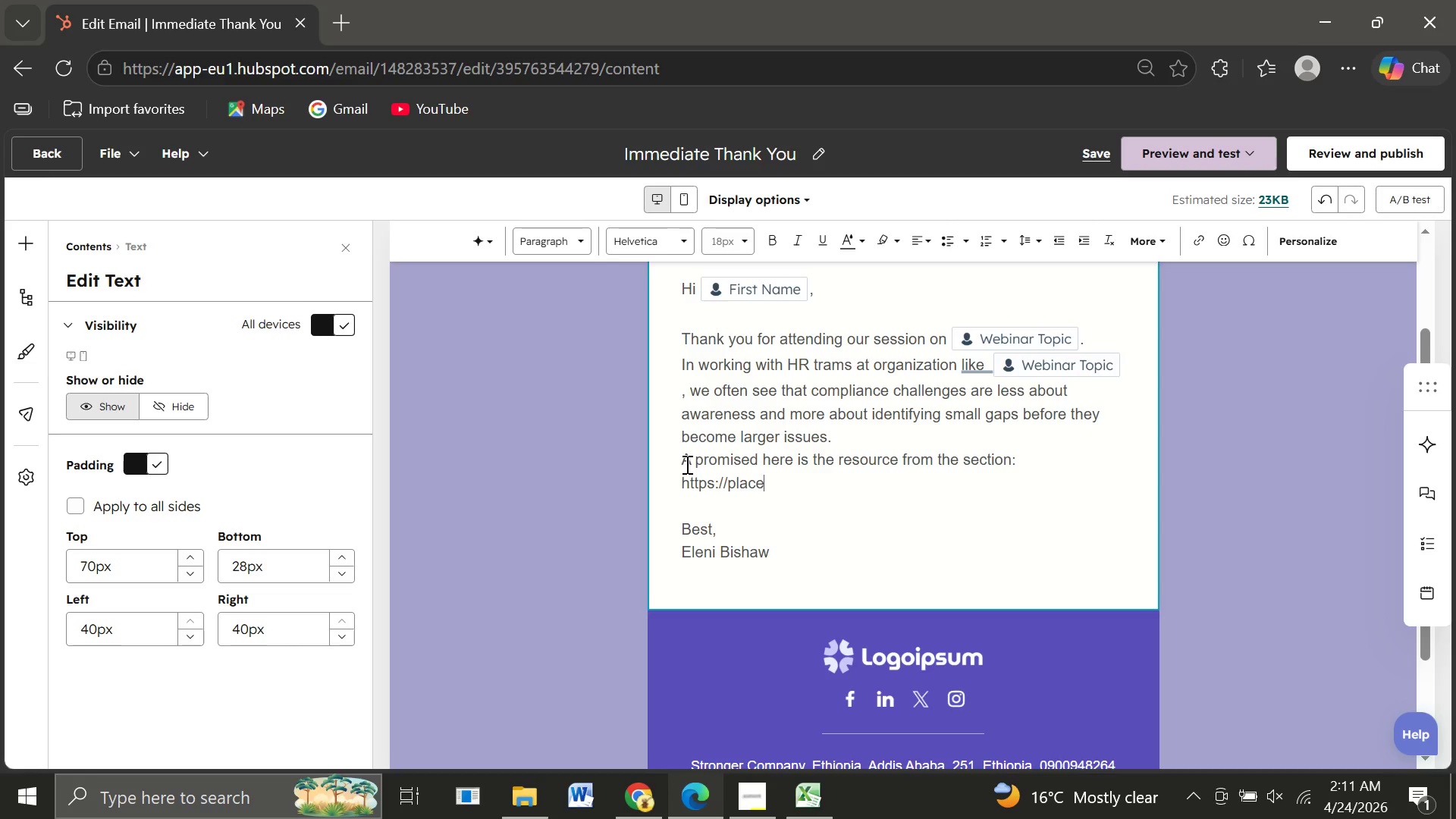 
type(holder-link)
 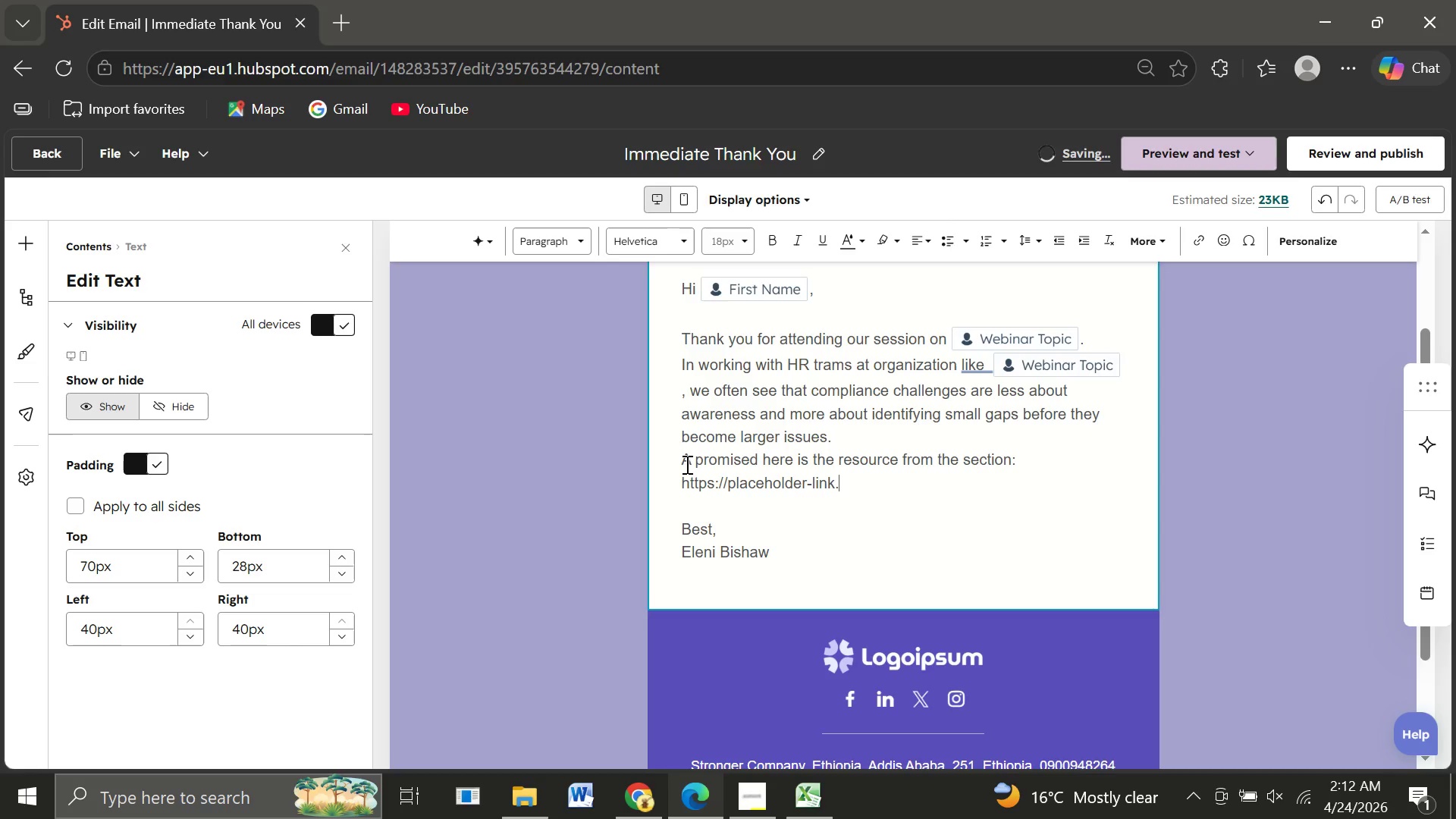 
type(.com)
 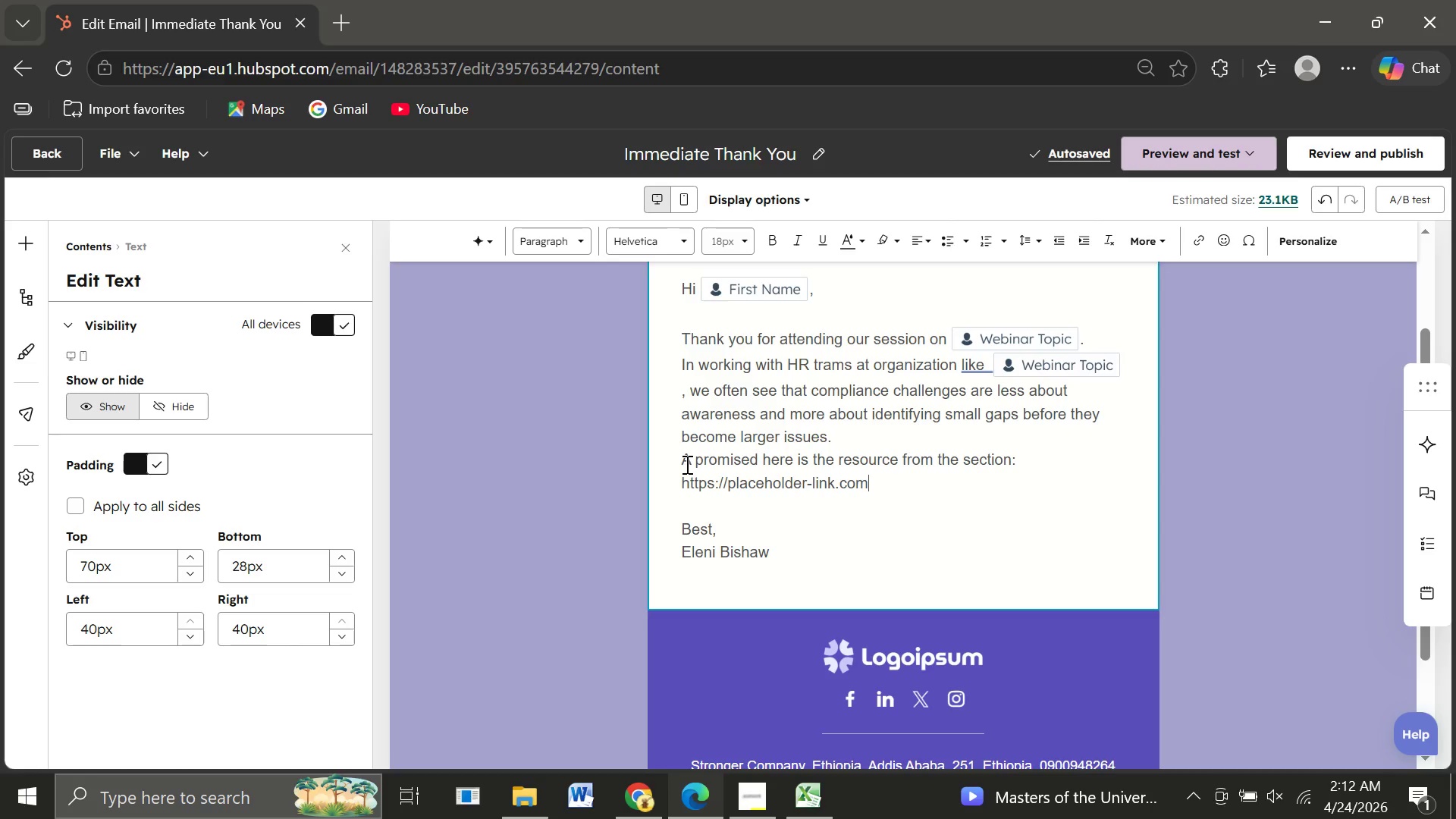 
key(Enter)
 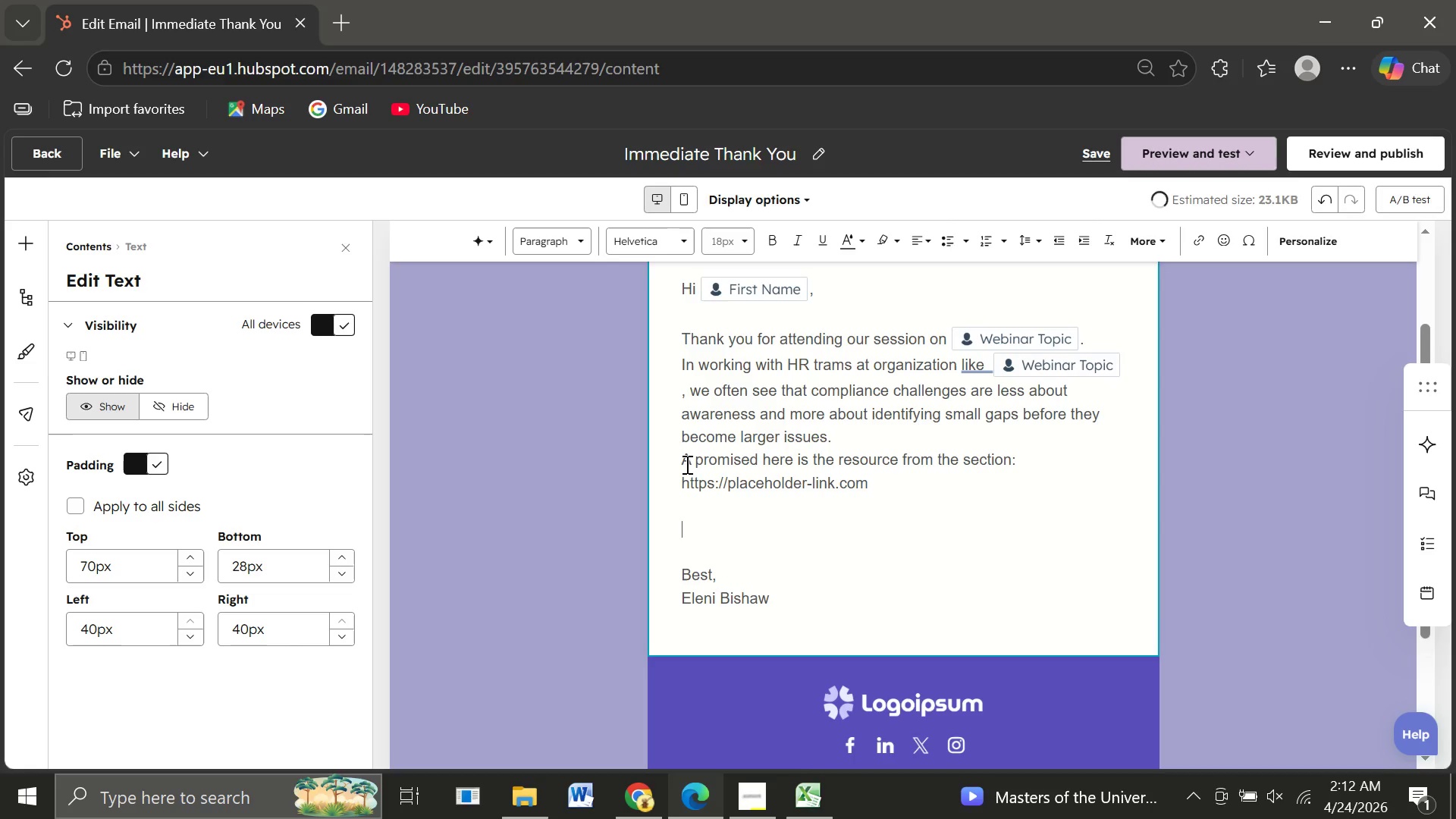 
key(Enter)
 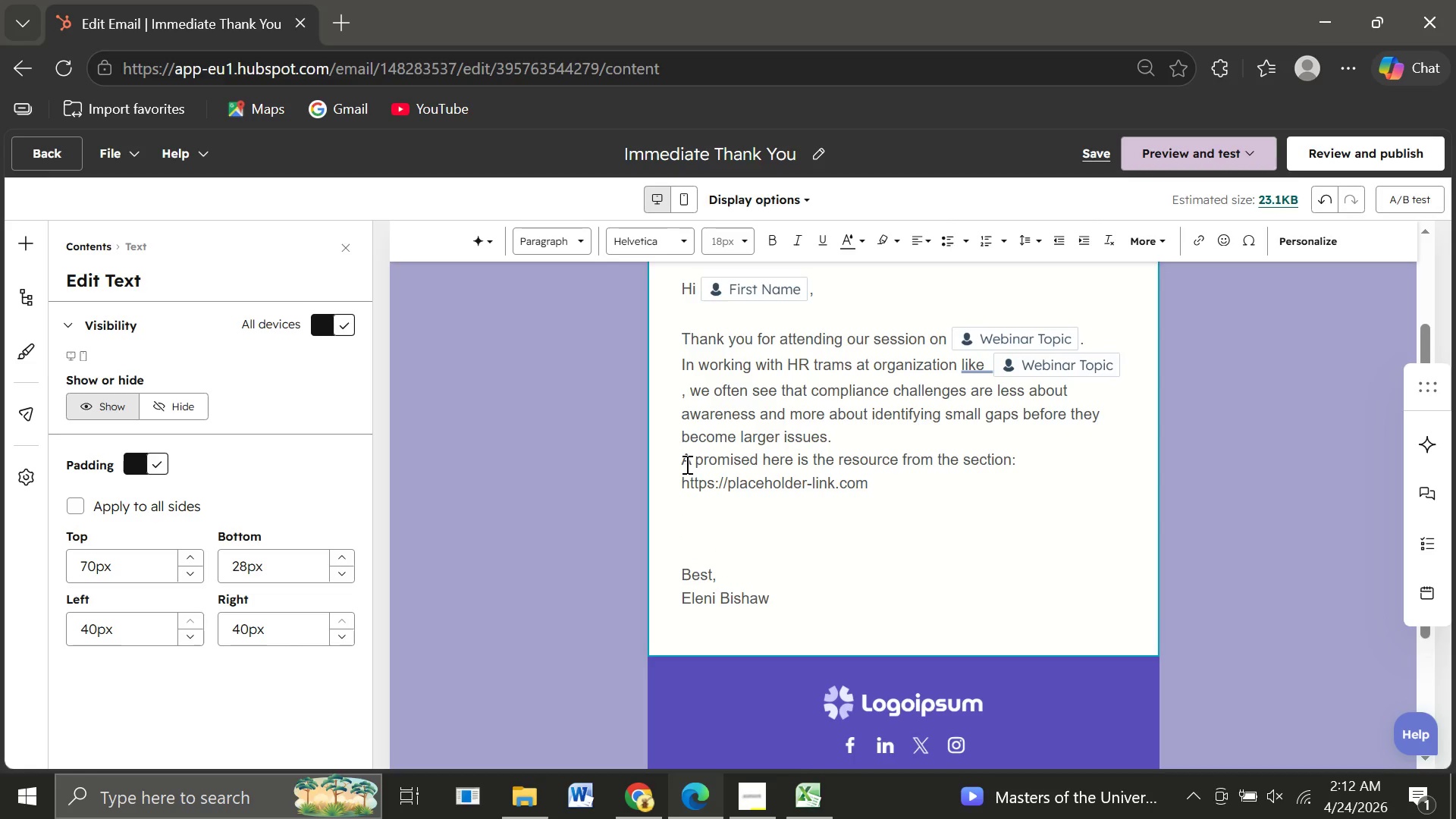 
type(If)
 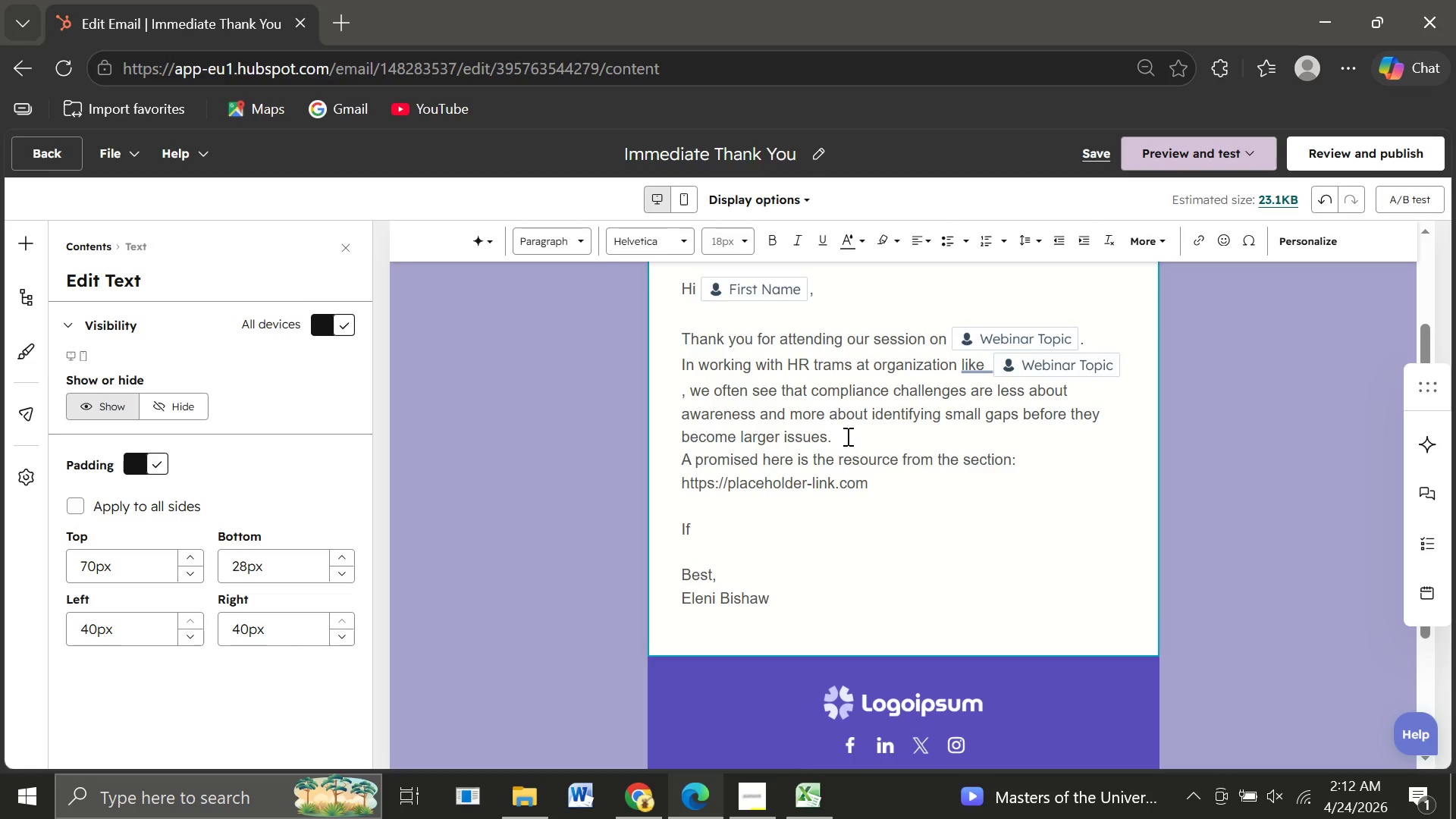 
left_click([846, 436])
 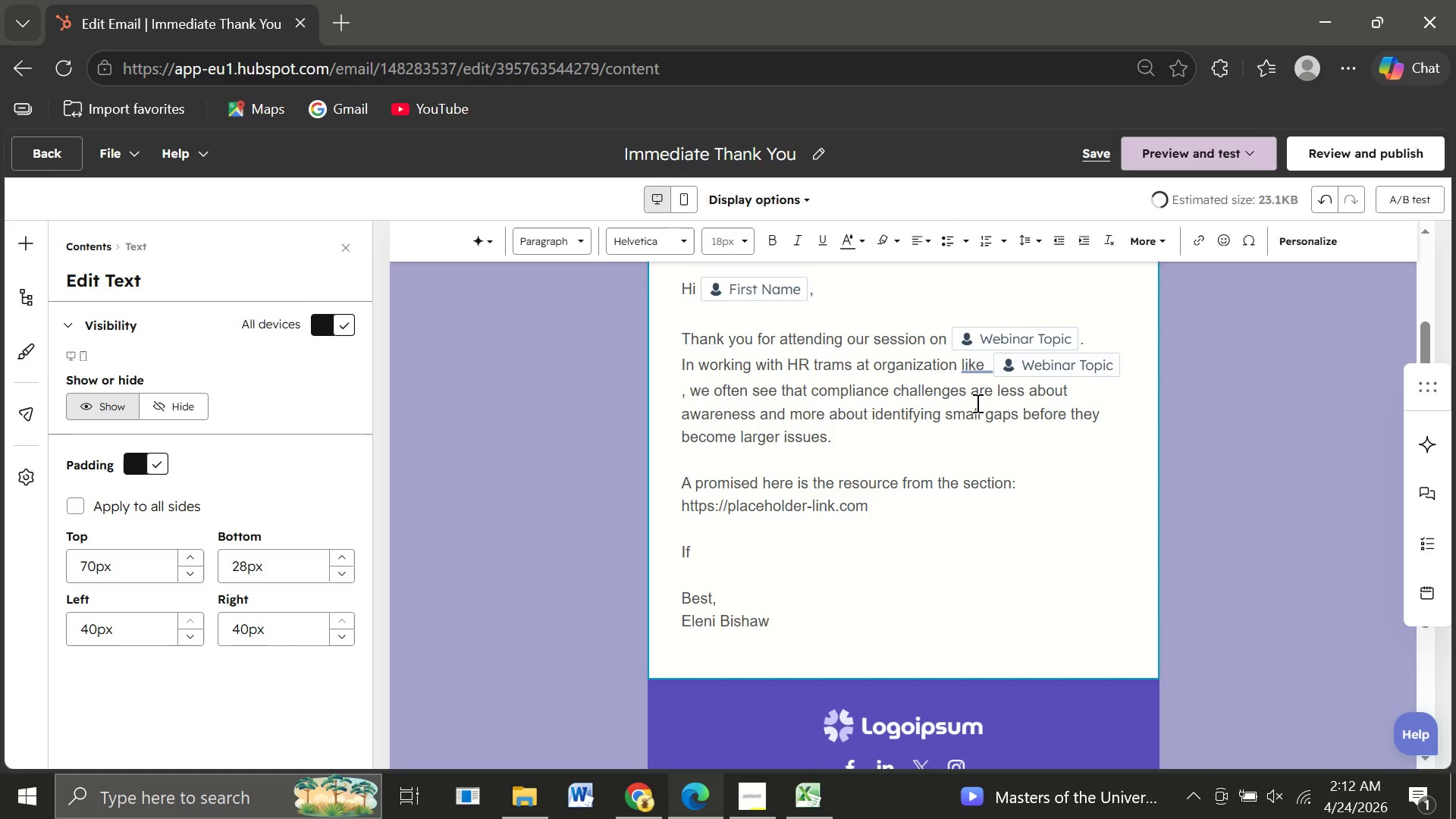 
key(Enter)
 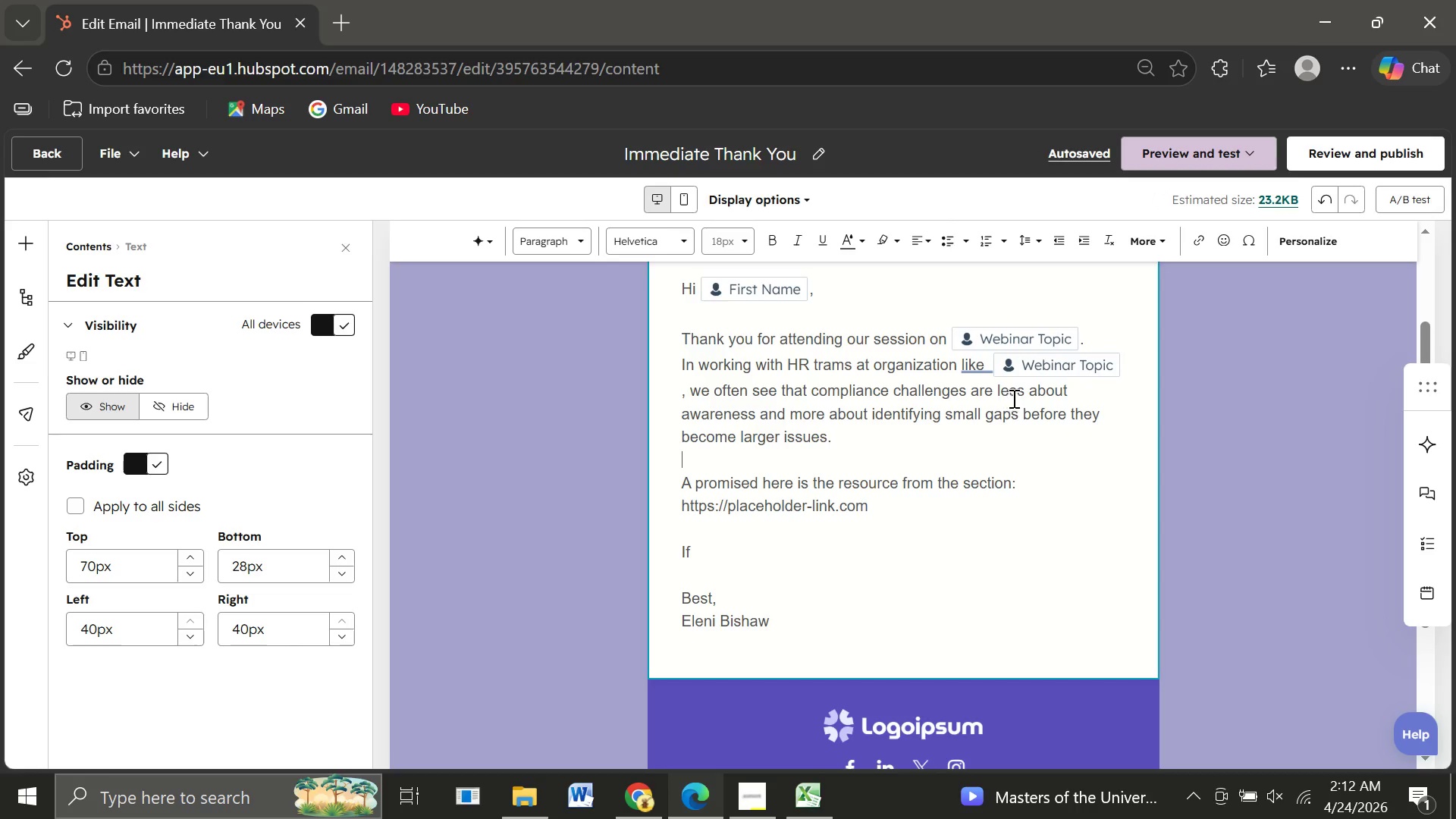 
wait(12.89)
 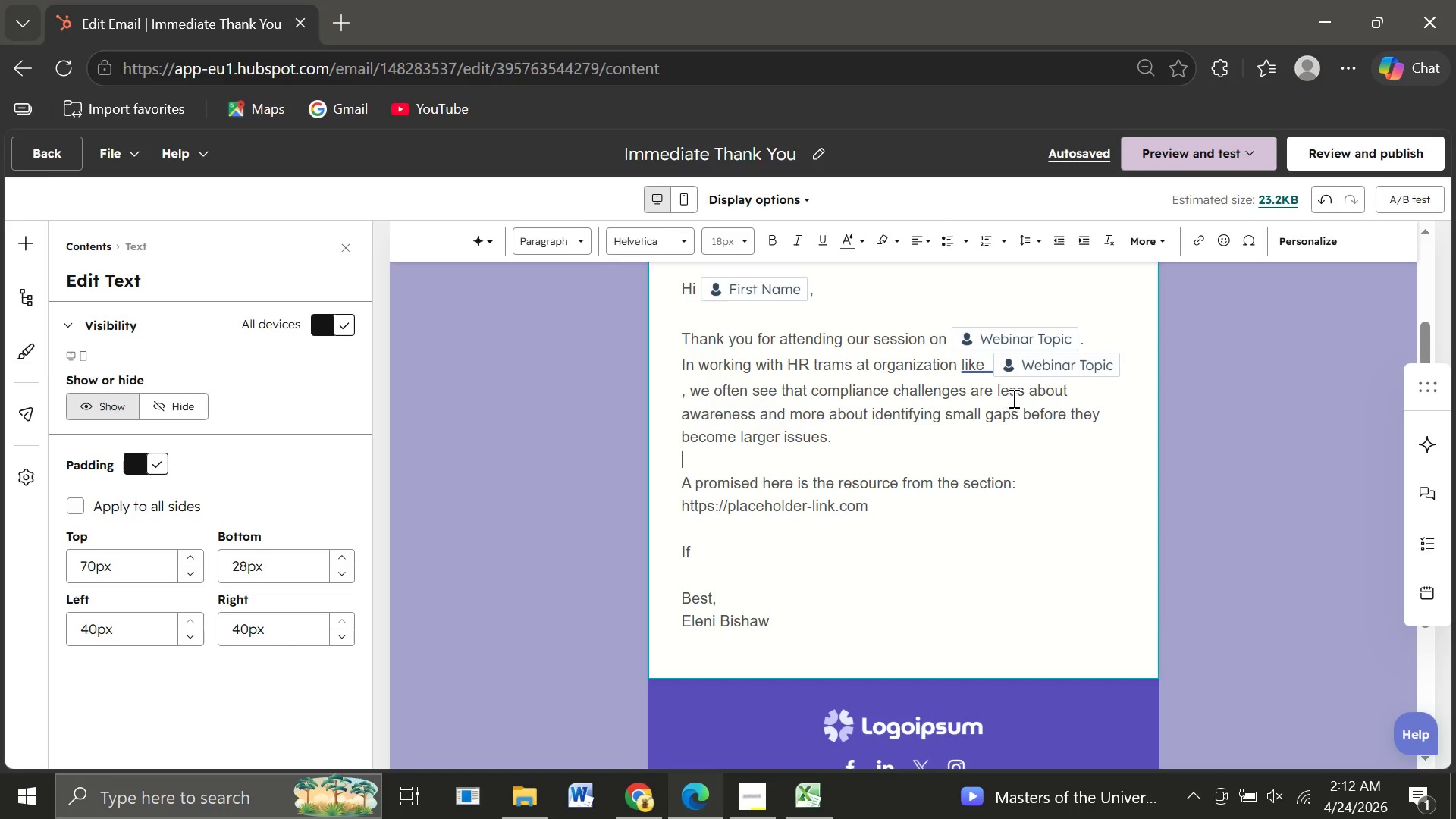 
left_click([1092, 344])
 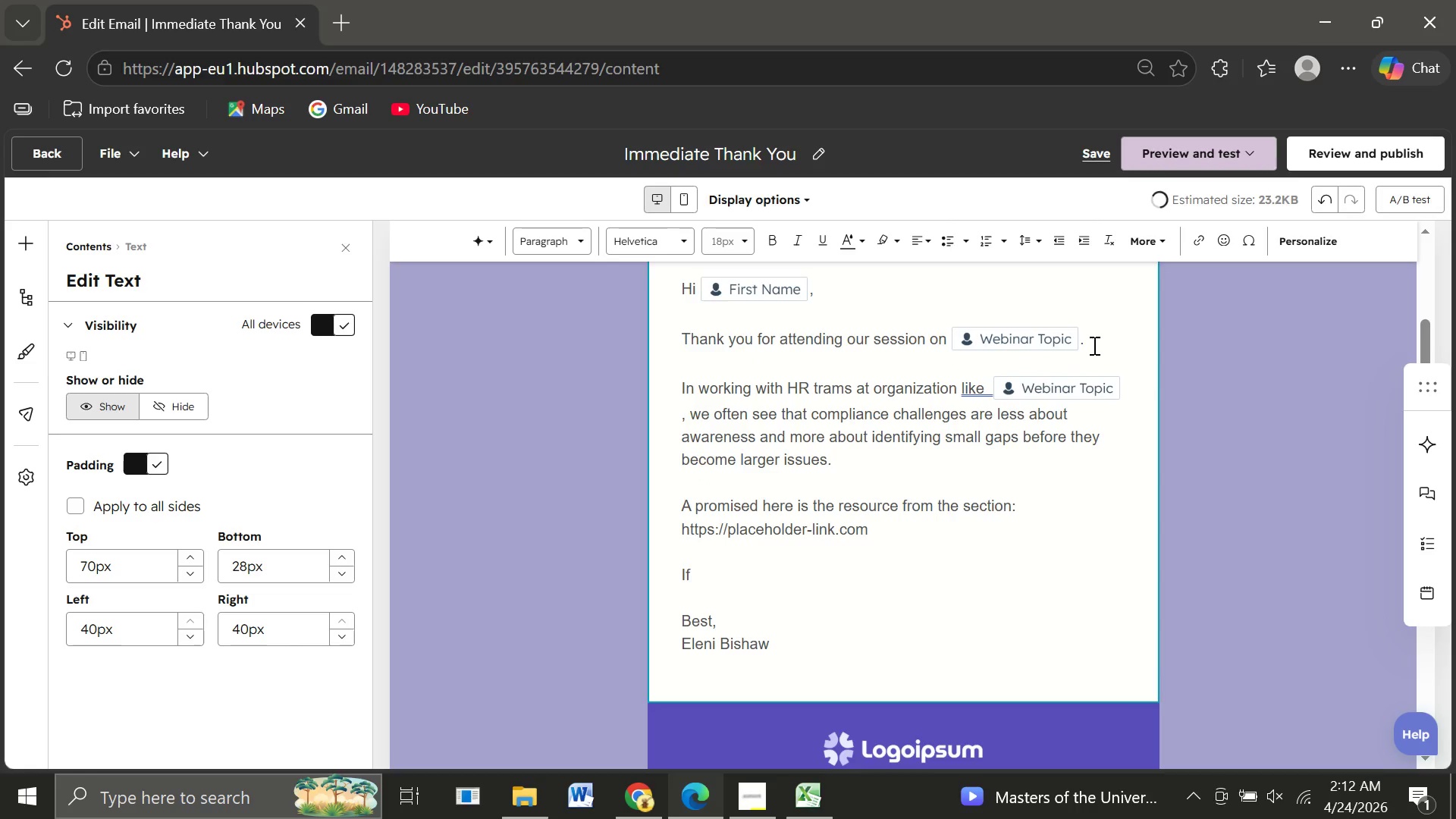 
key(Enter)
 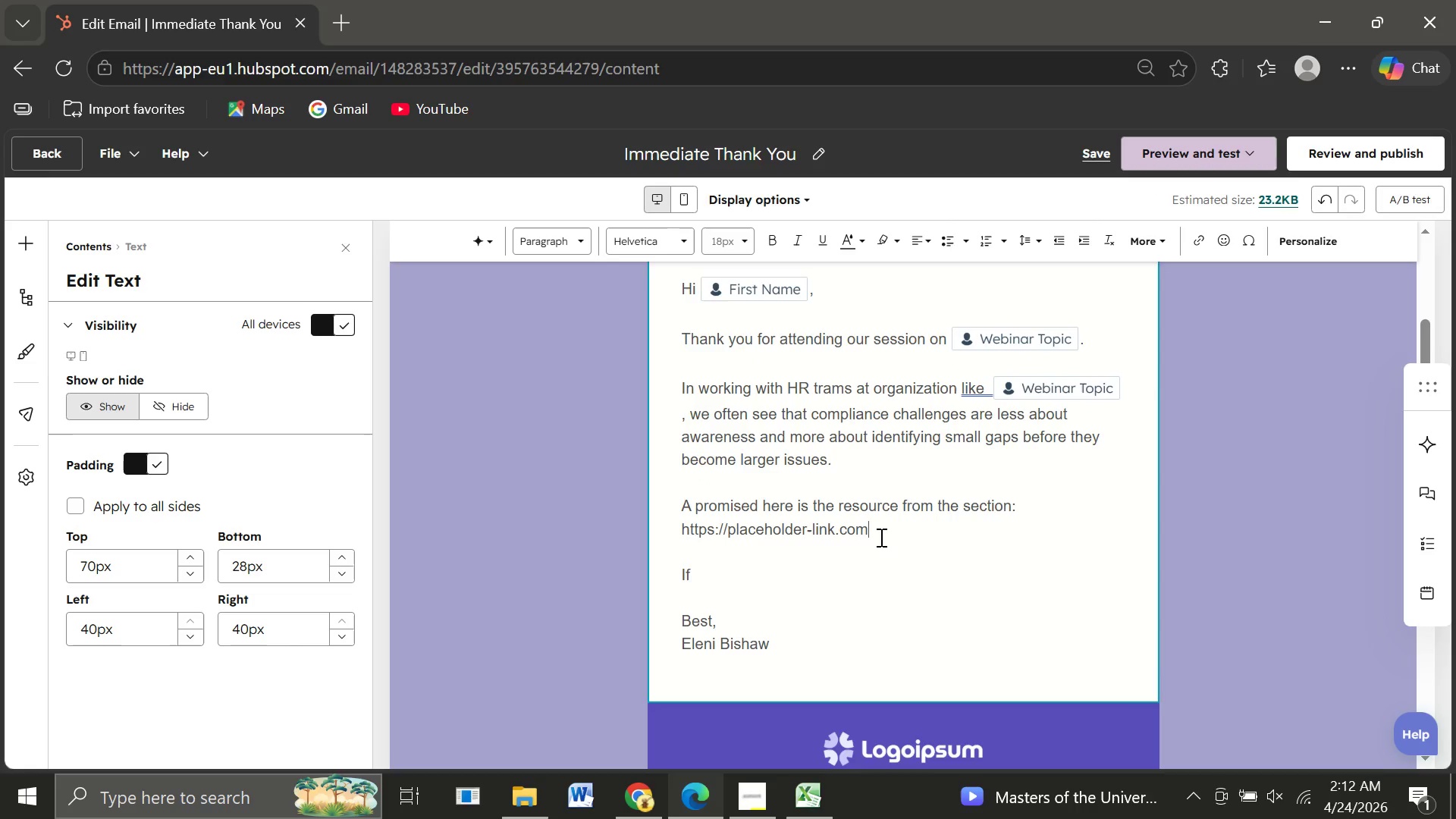 
left_click([880, 537])
 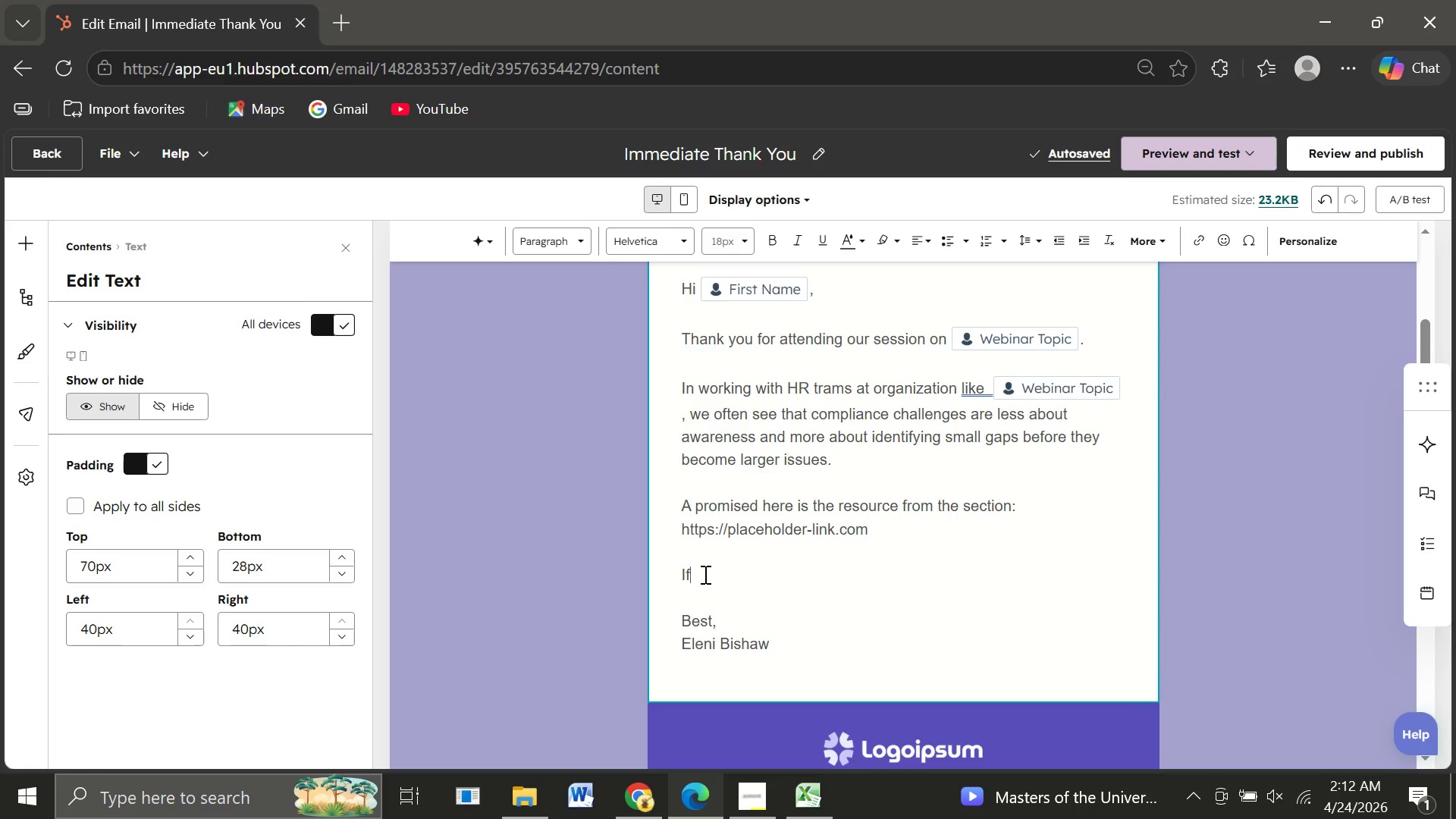 
left_click([704, 574])
 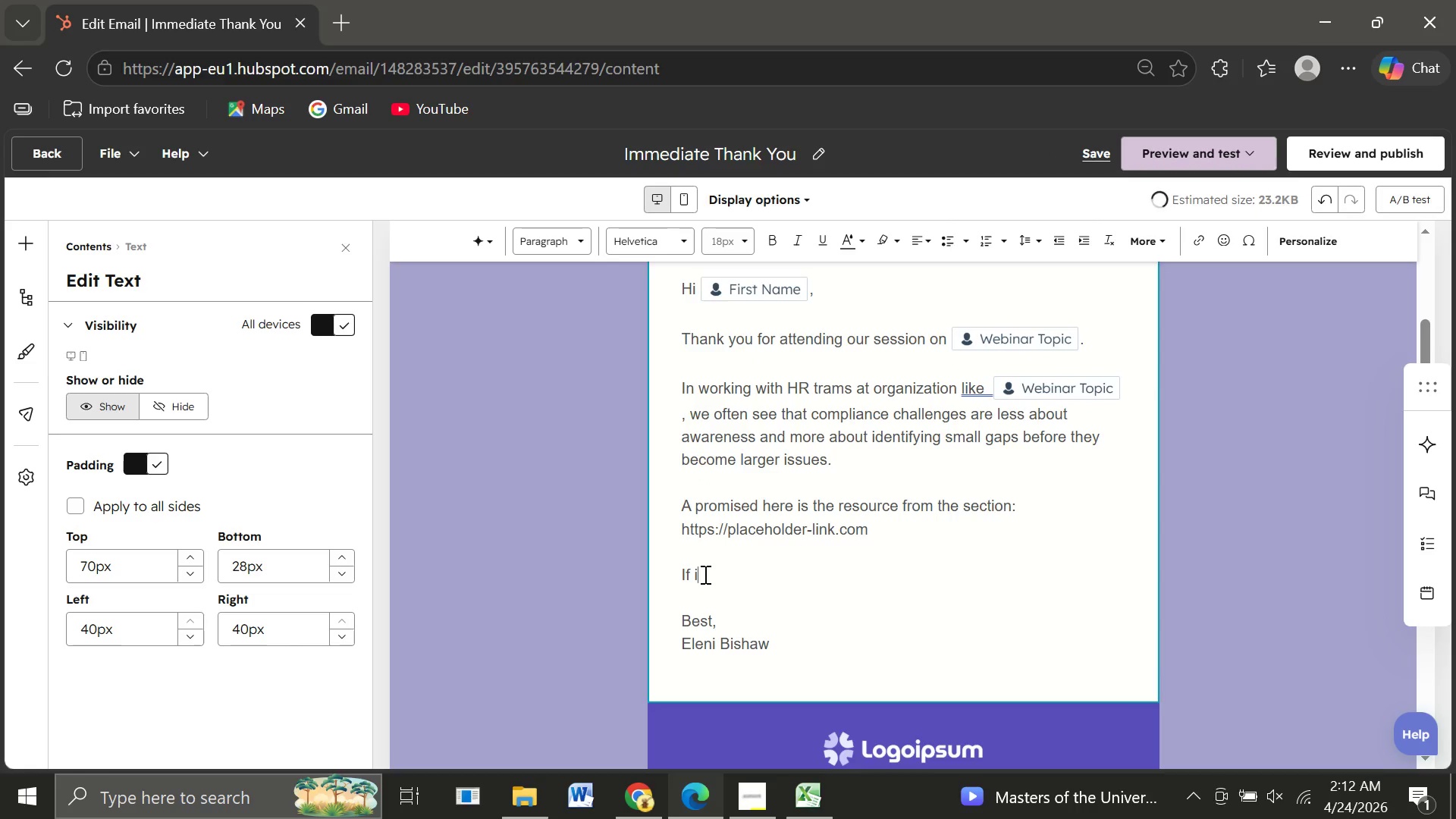 
type( it would be helpful, I can provide abrief, no )
 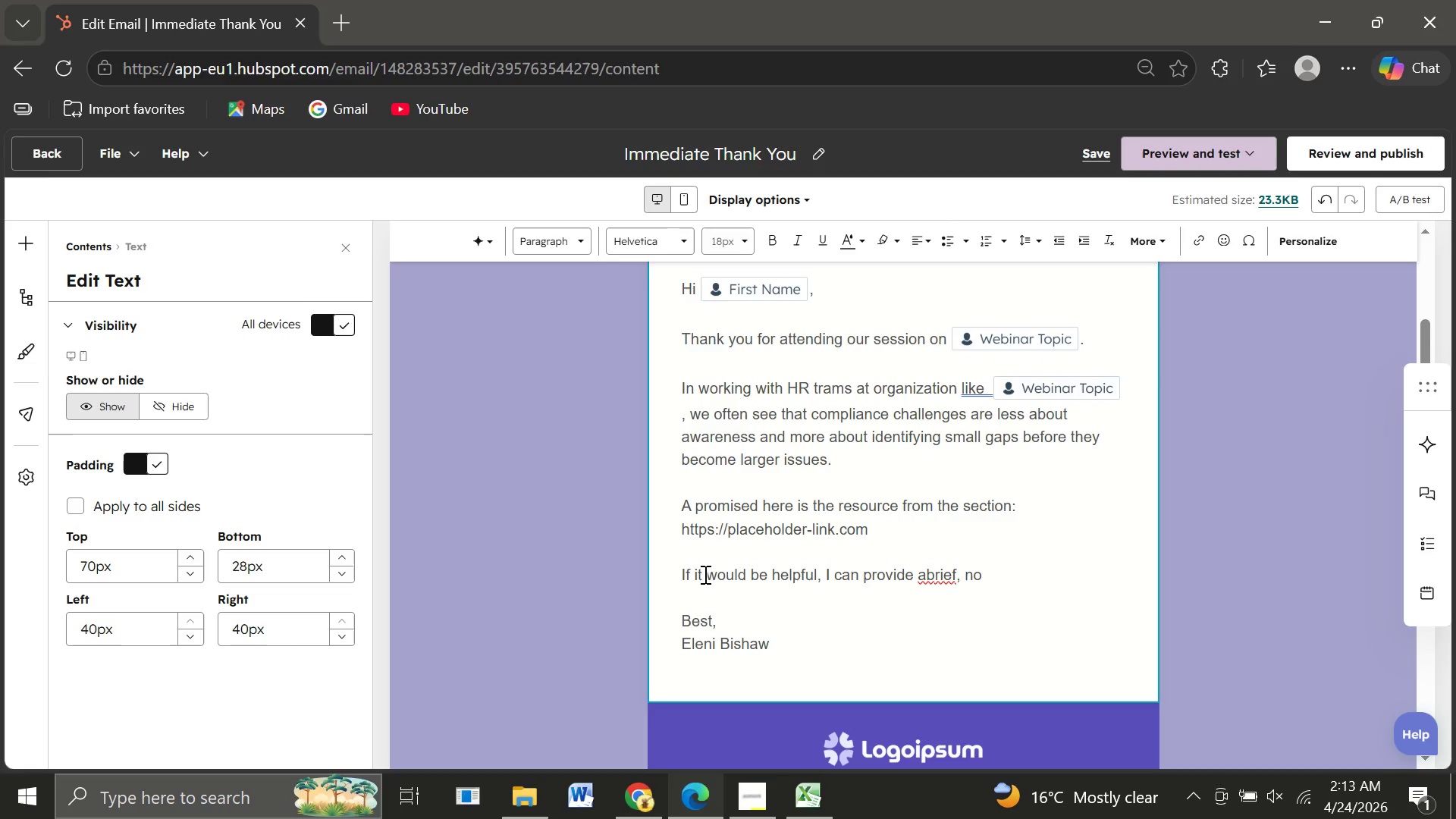 
type(obligation review of your current bebefits setup )
 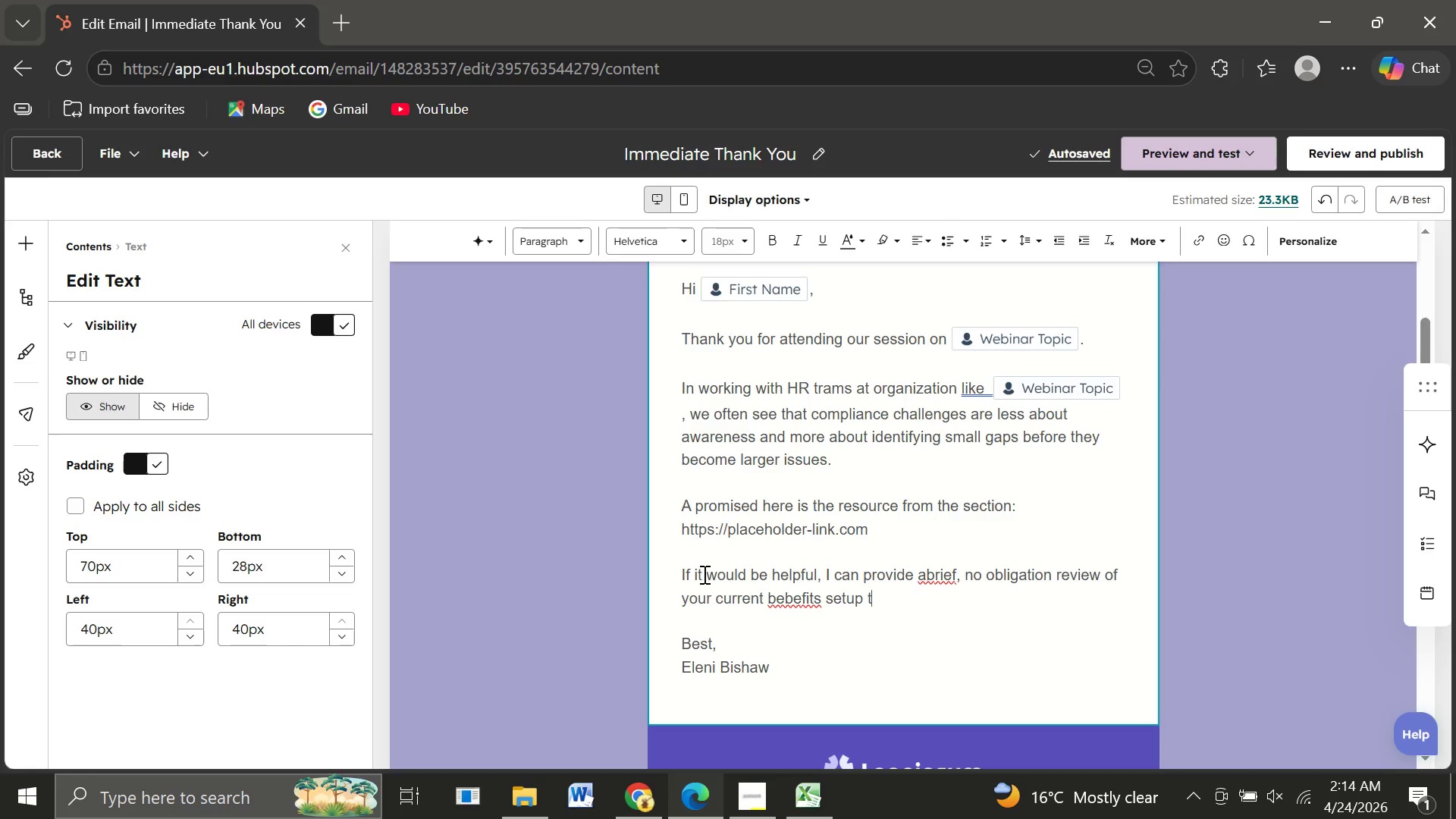 
type(to highlight)
 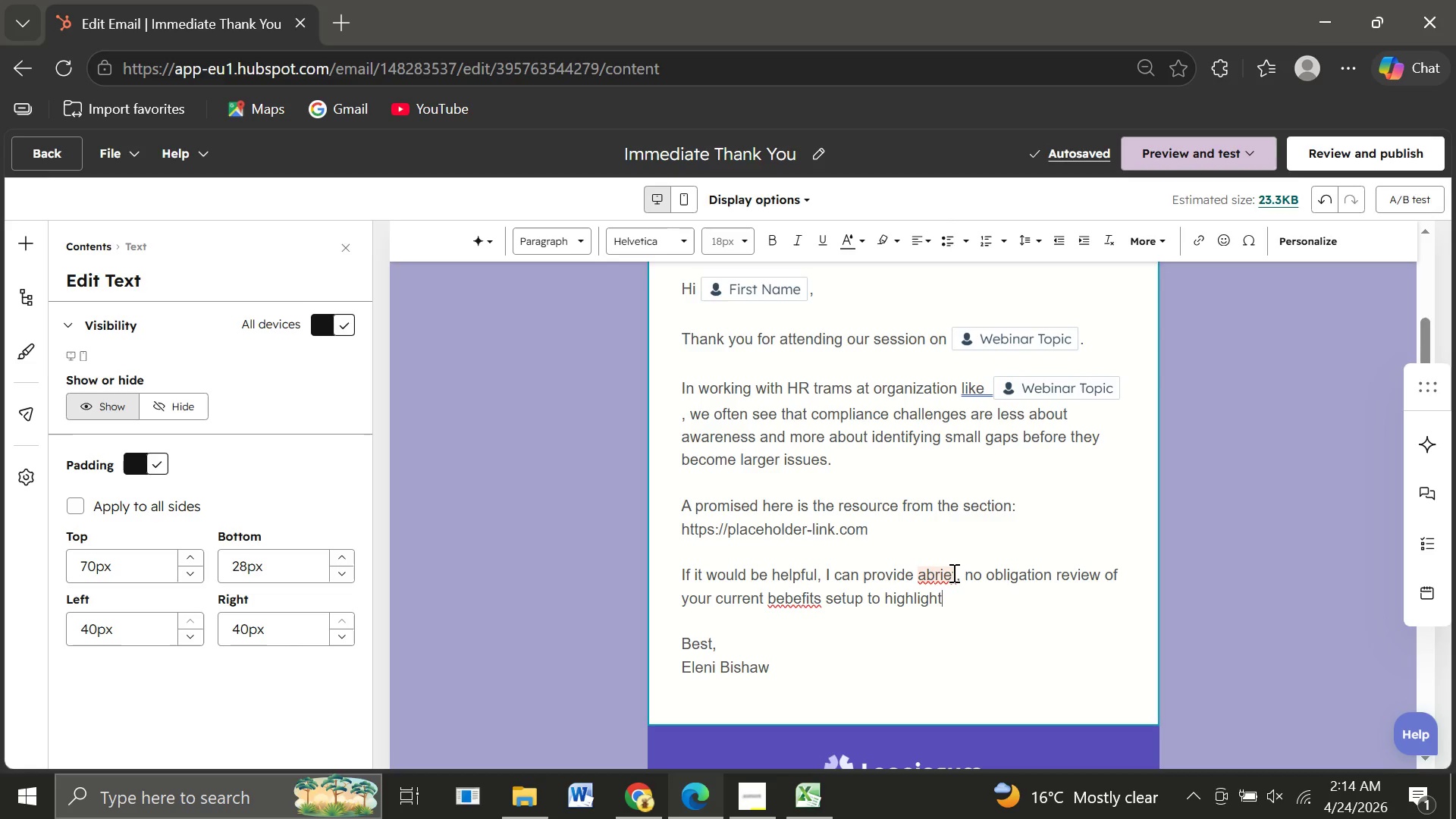 
wait(5.16)
 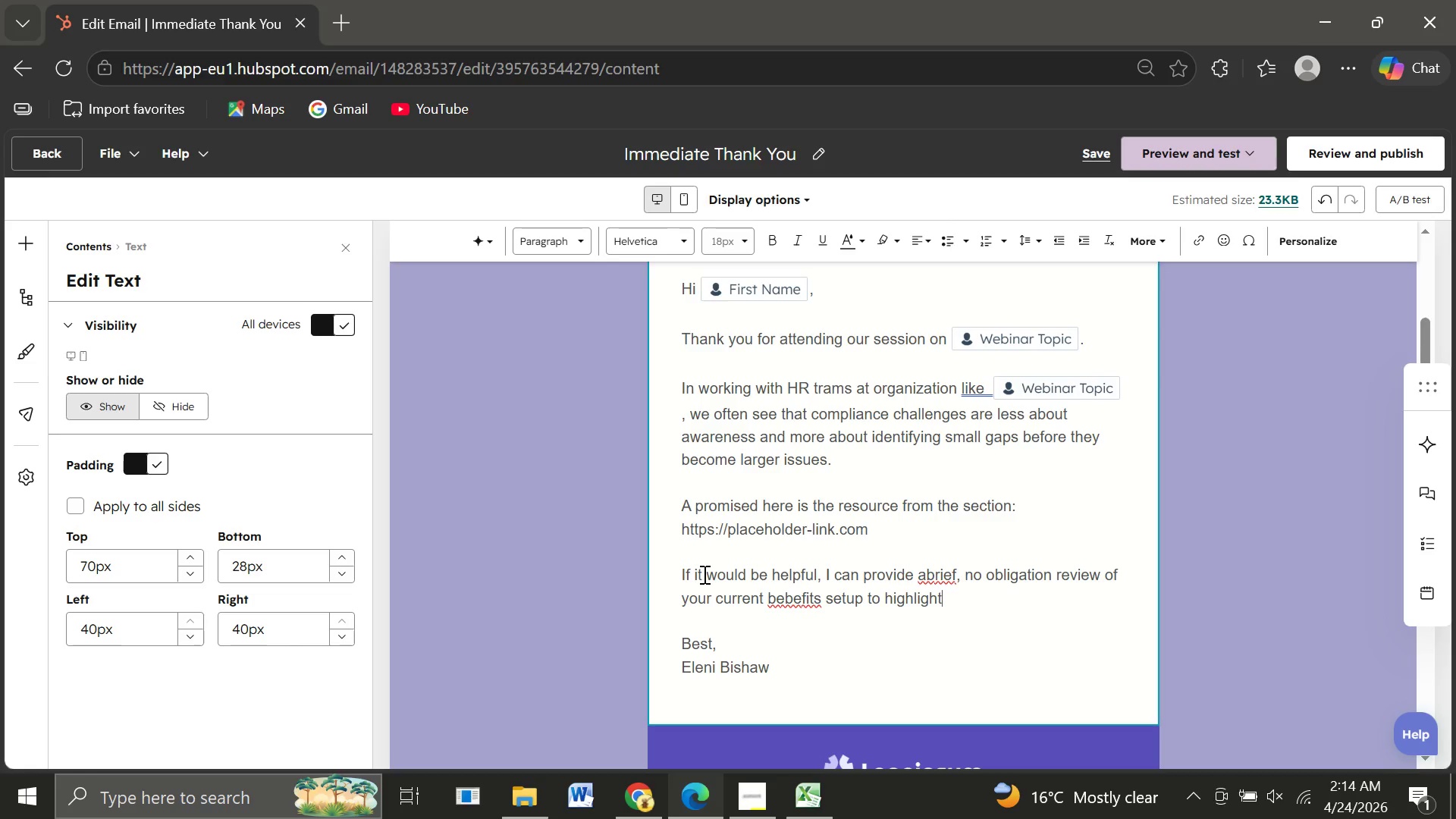 
left_click([952, 573])
 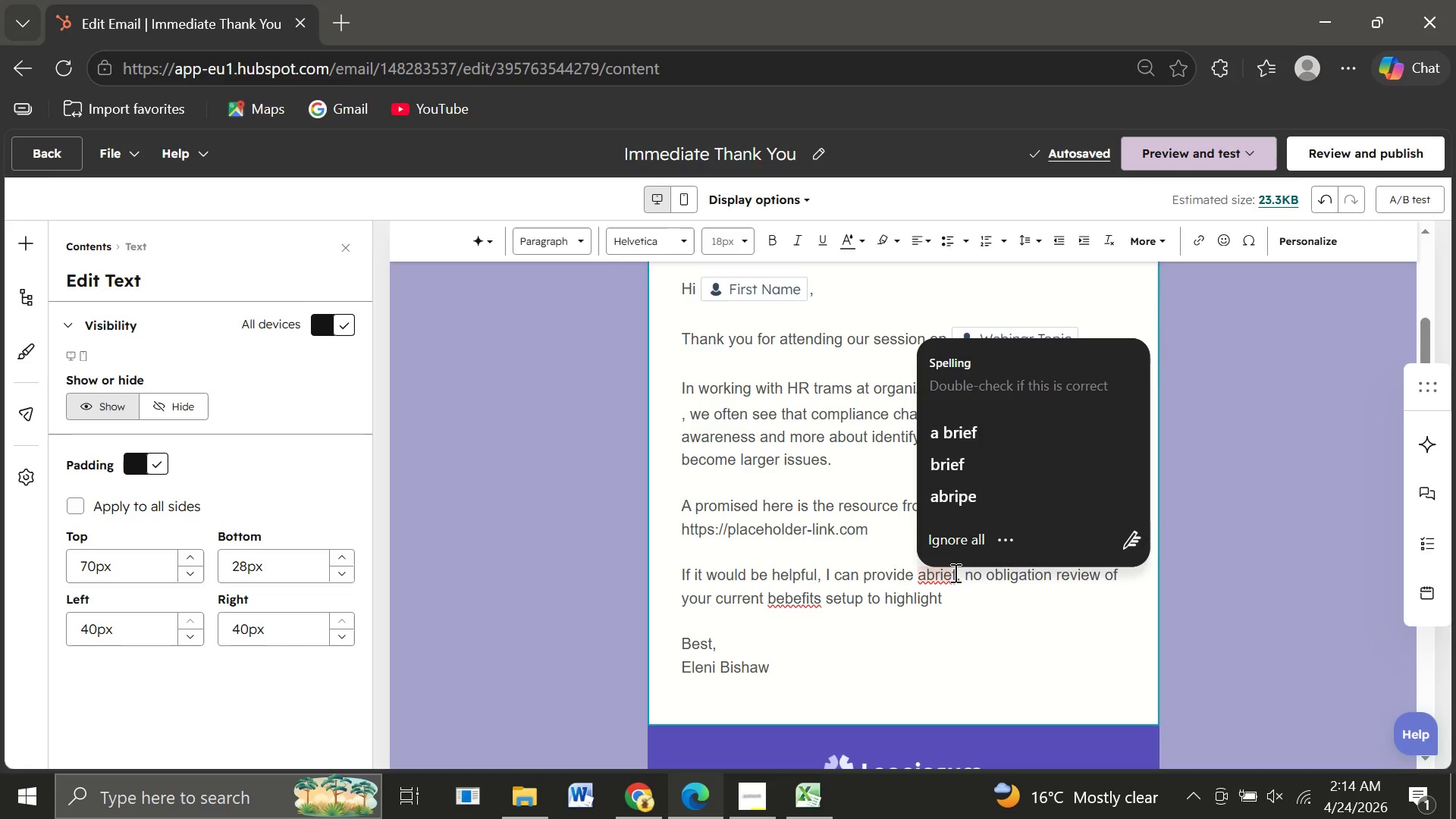 
left_click([954, 573])
 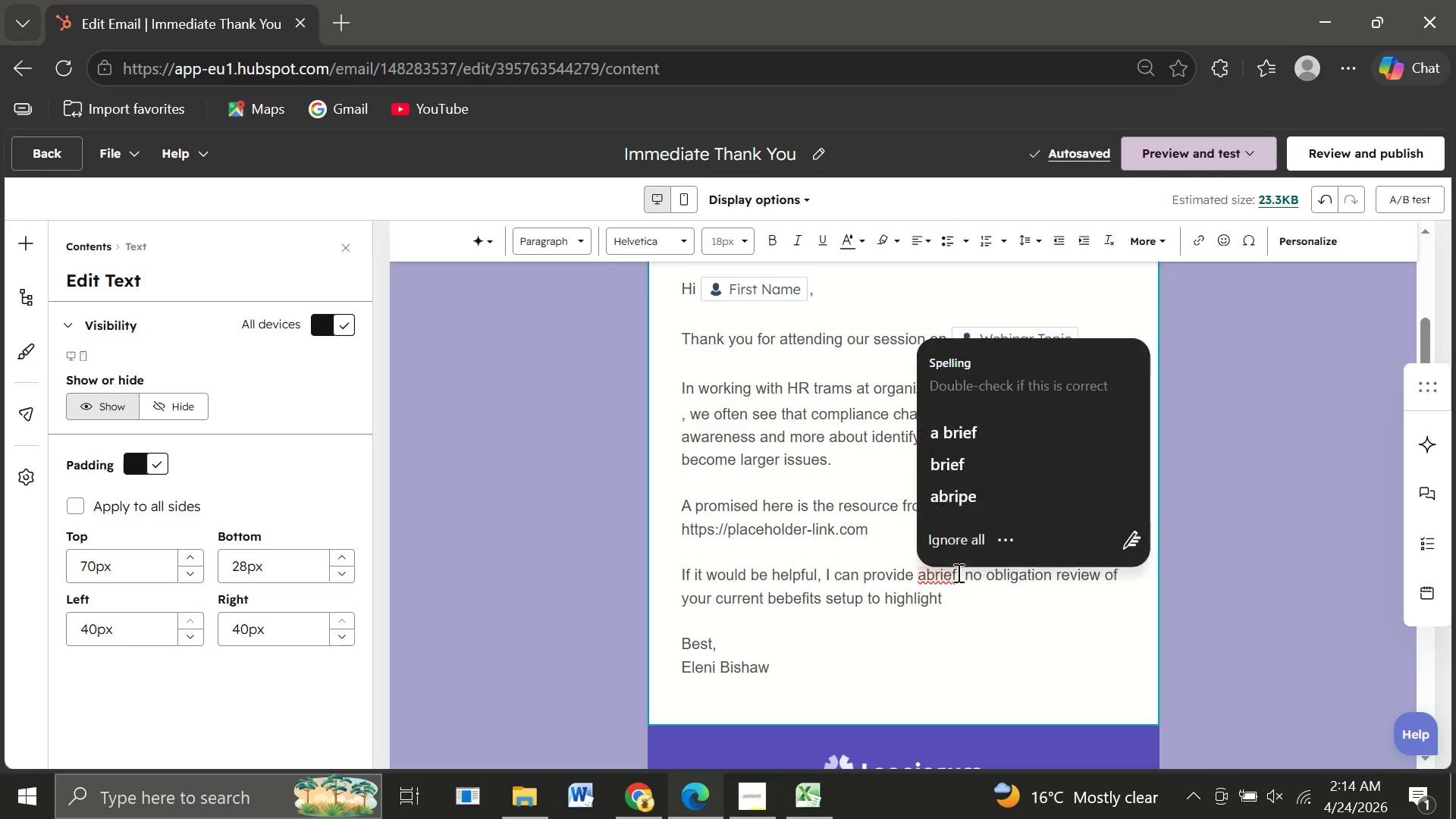 
left_click([957, 573])
 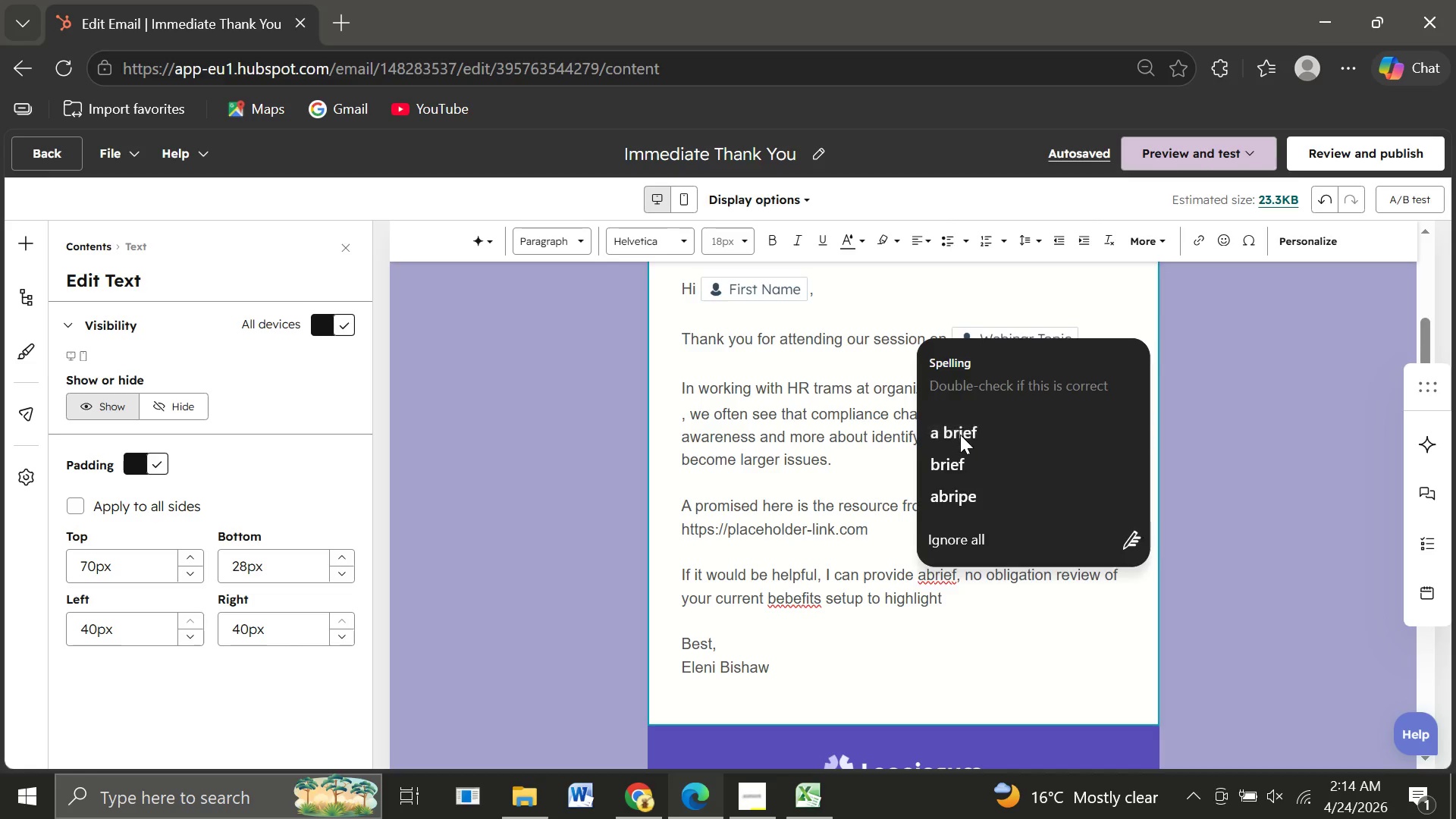 
left_click([960, 435])
 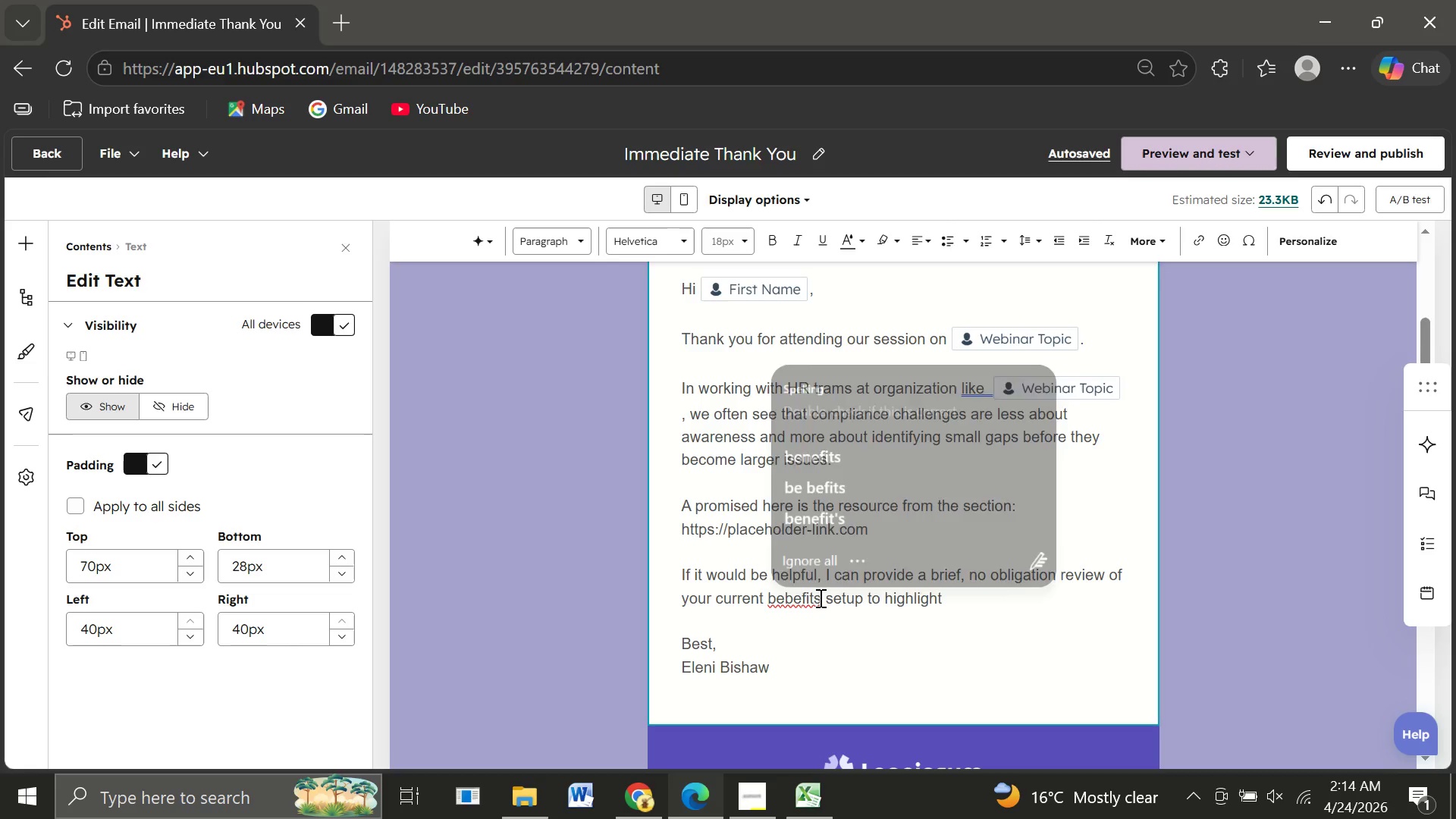 
left_click([819, 598])
 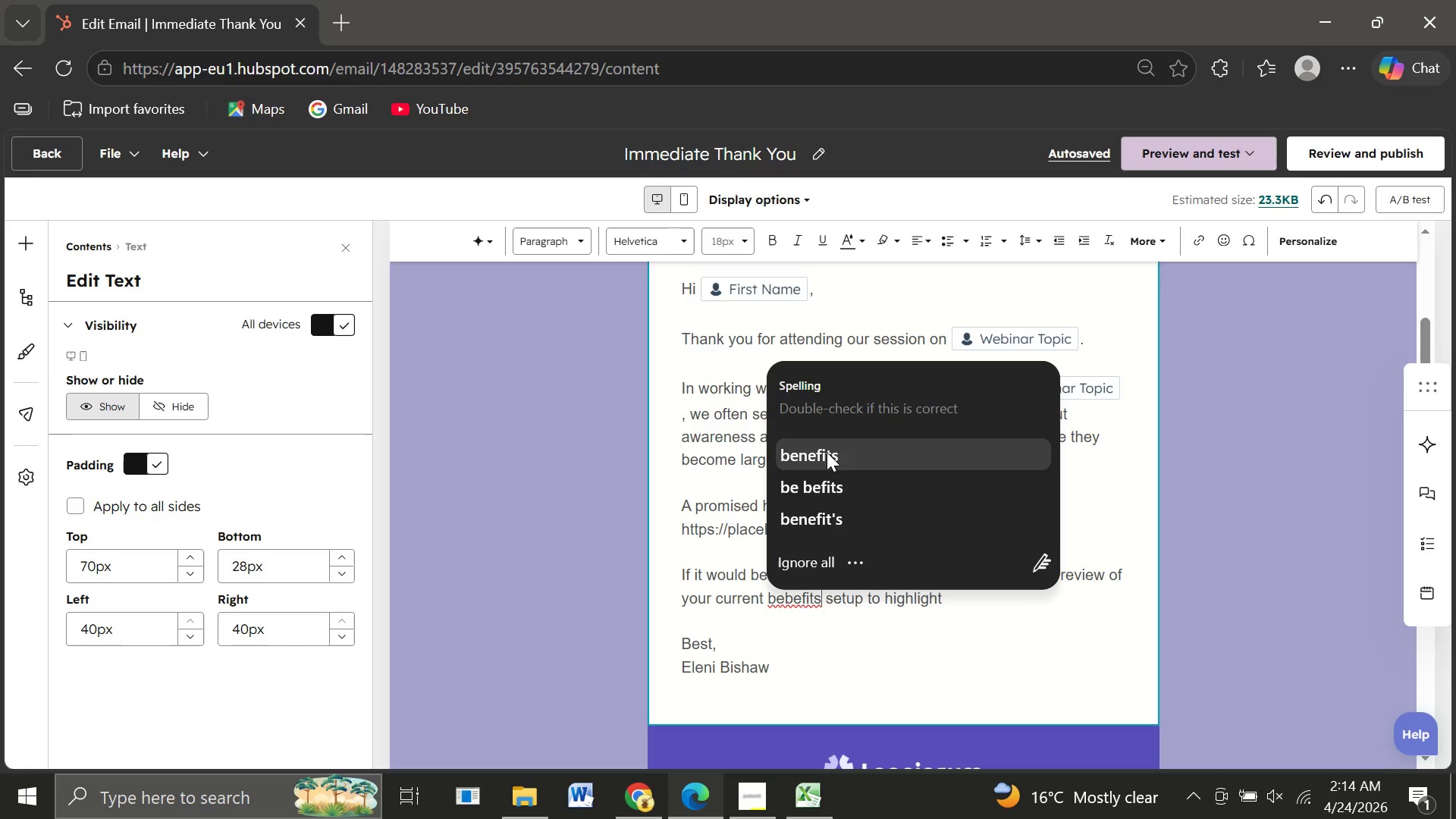 
wait(6.09)
 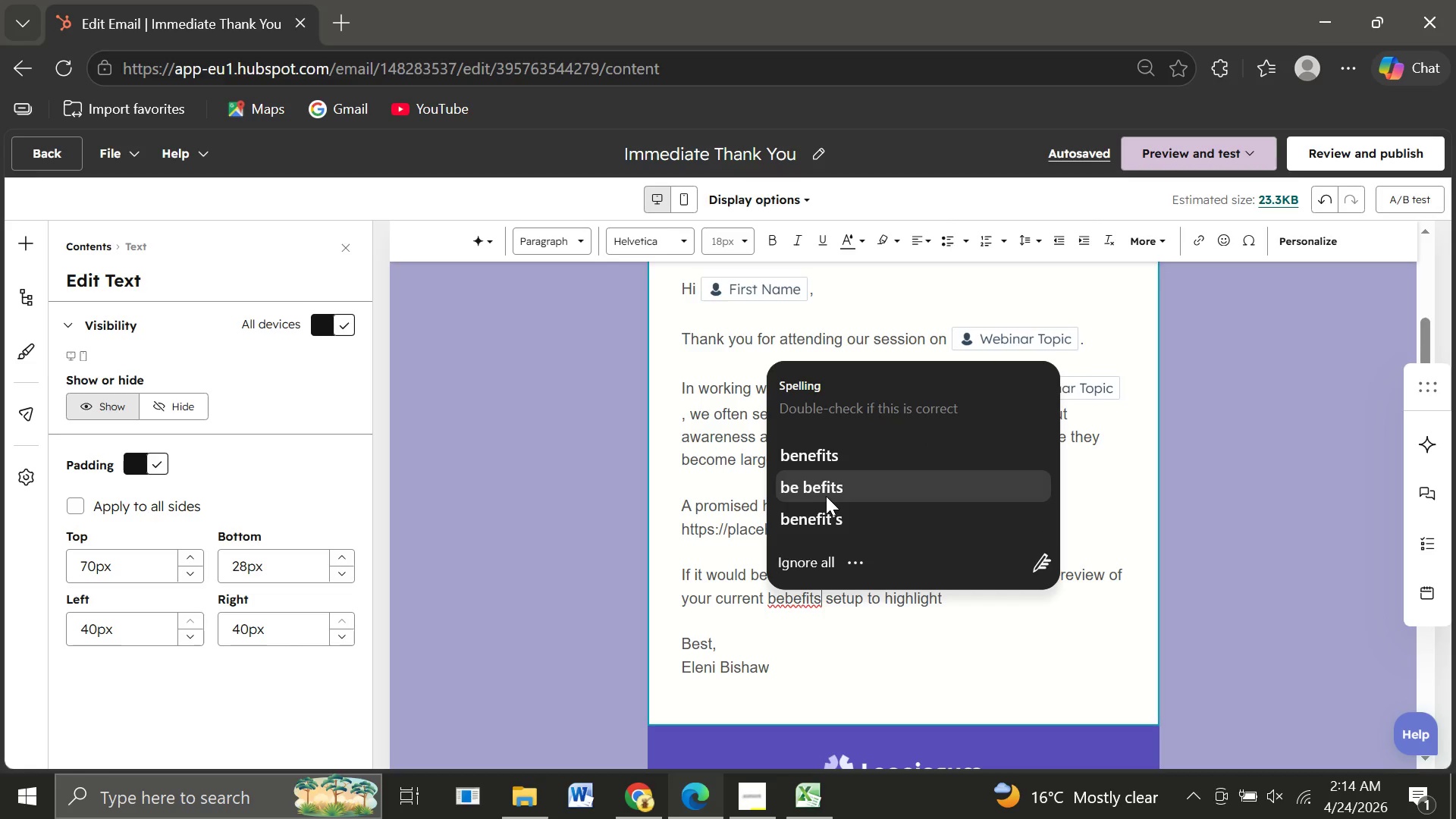 
left_click([827, 452])
 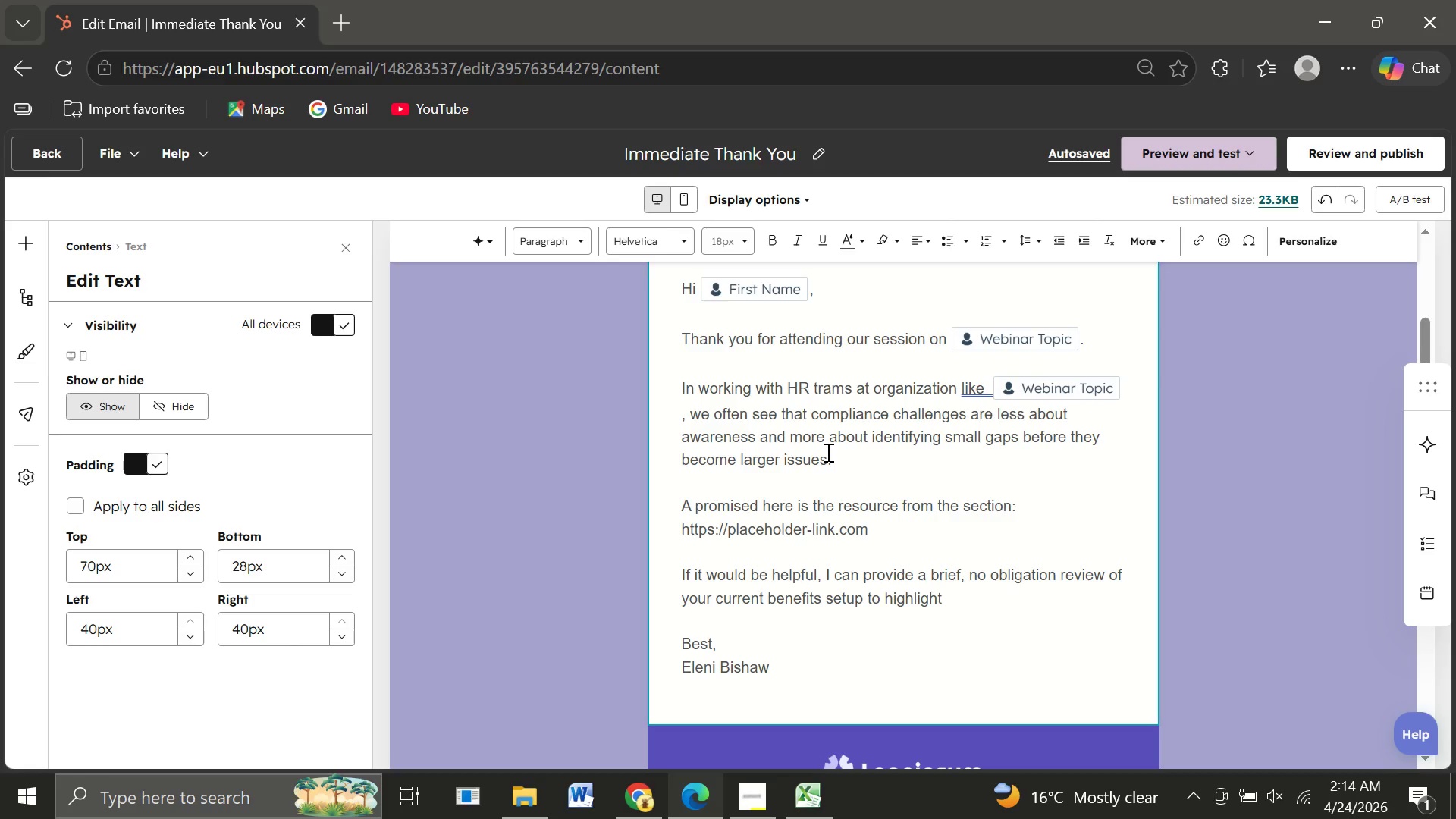 
wait(13.84)
 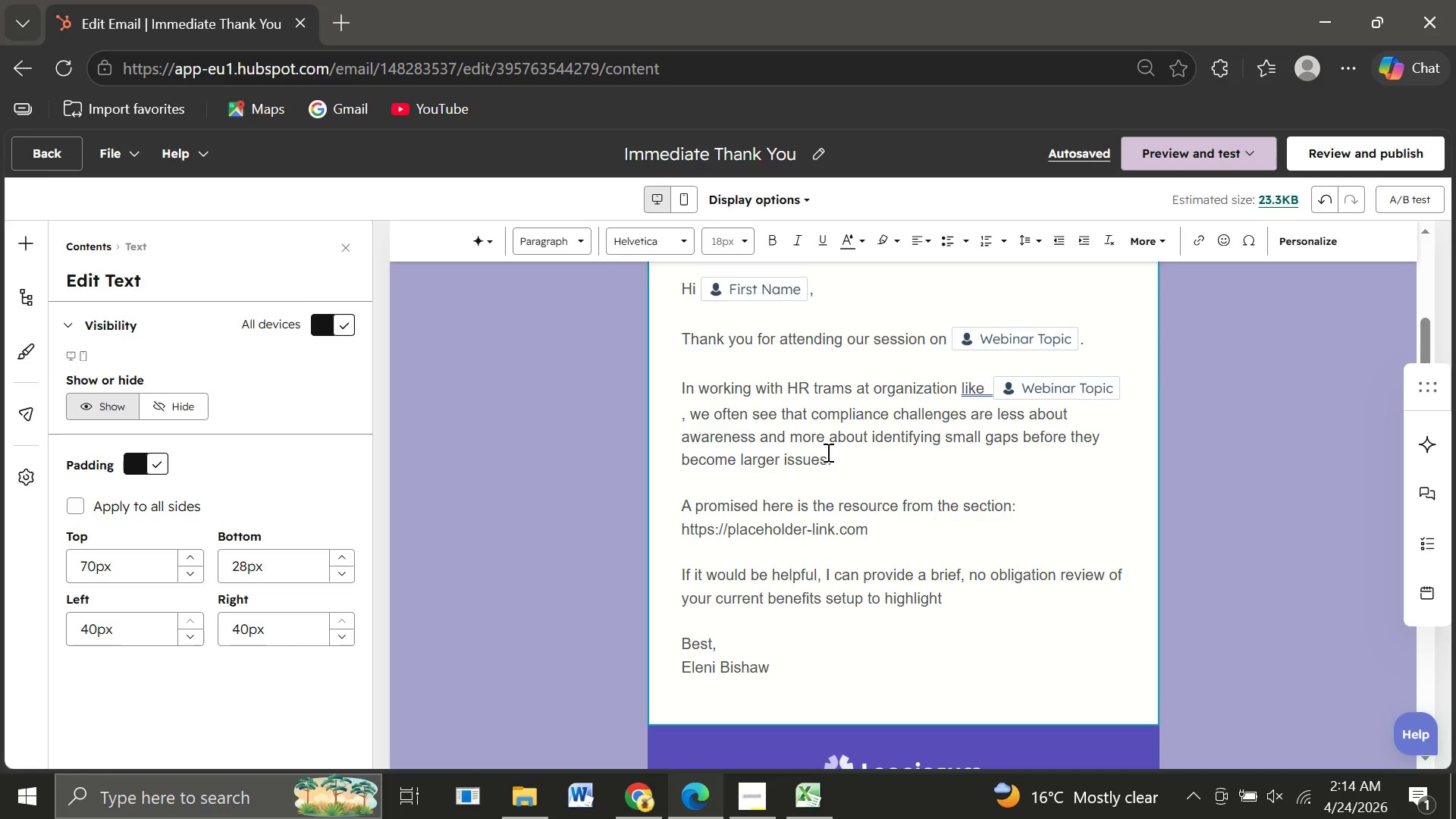 
left_click([950, 598])
 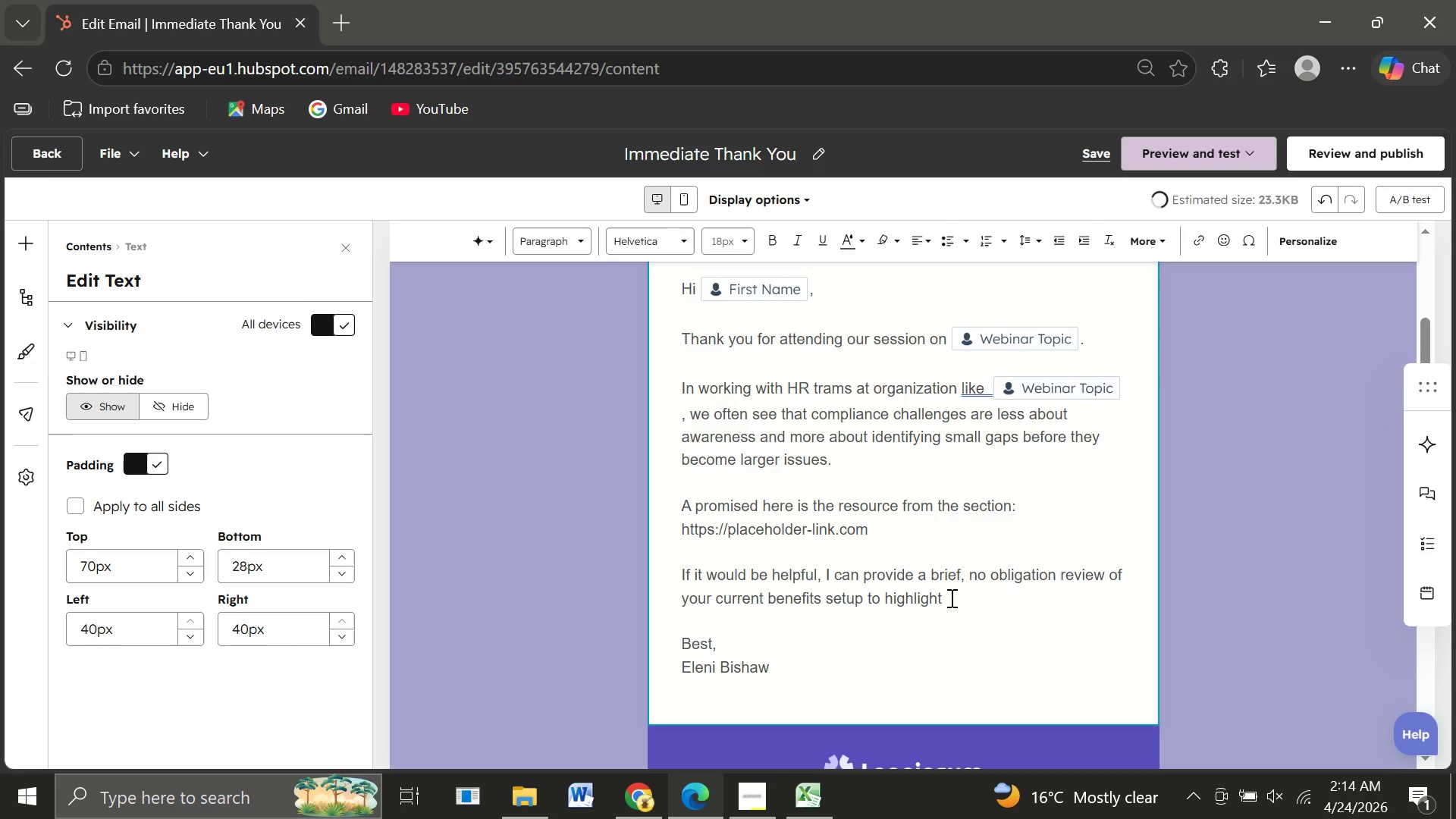 
key(Space)
 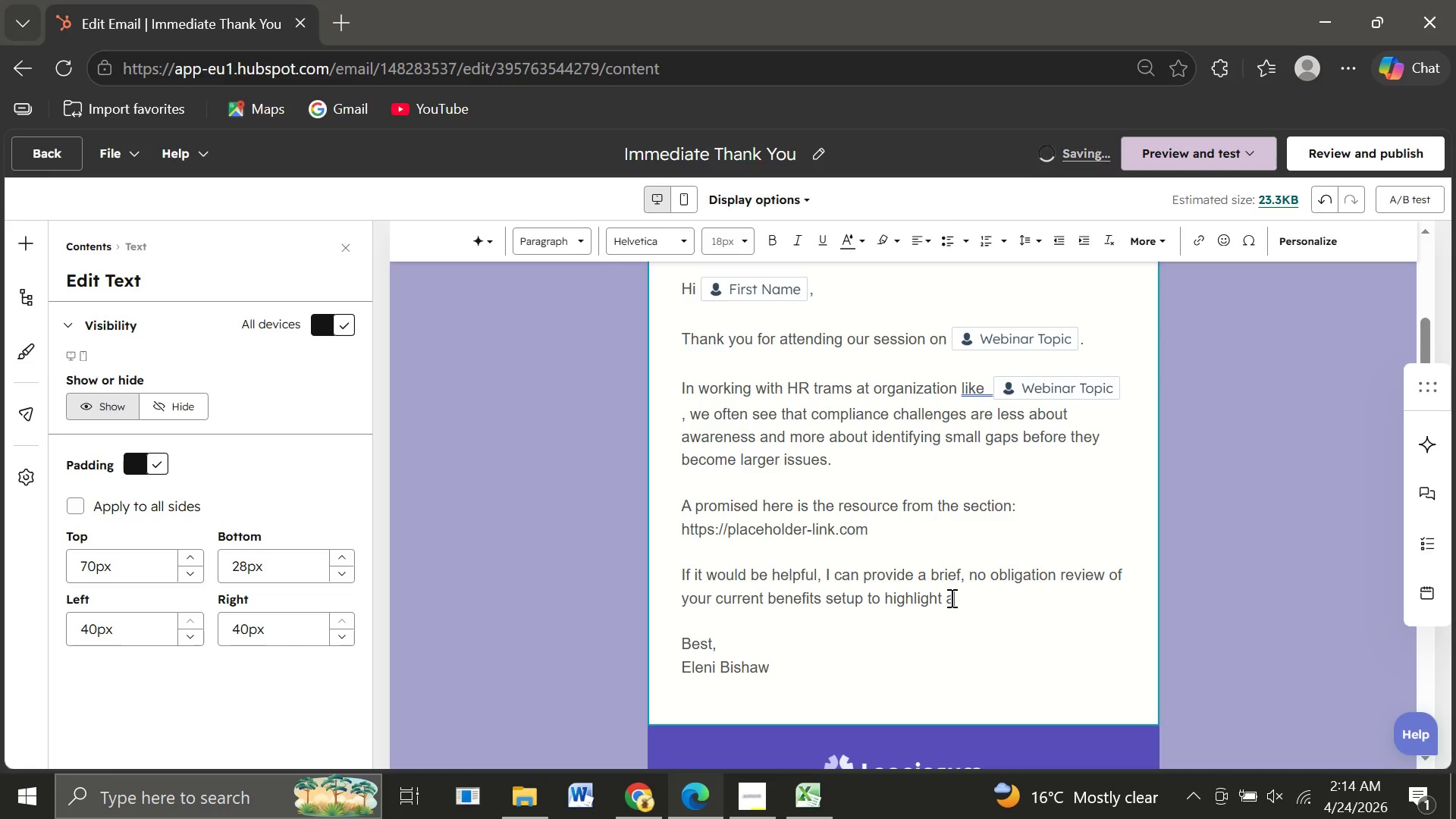 
type(any potential )
 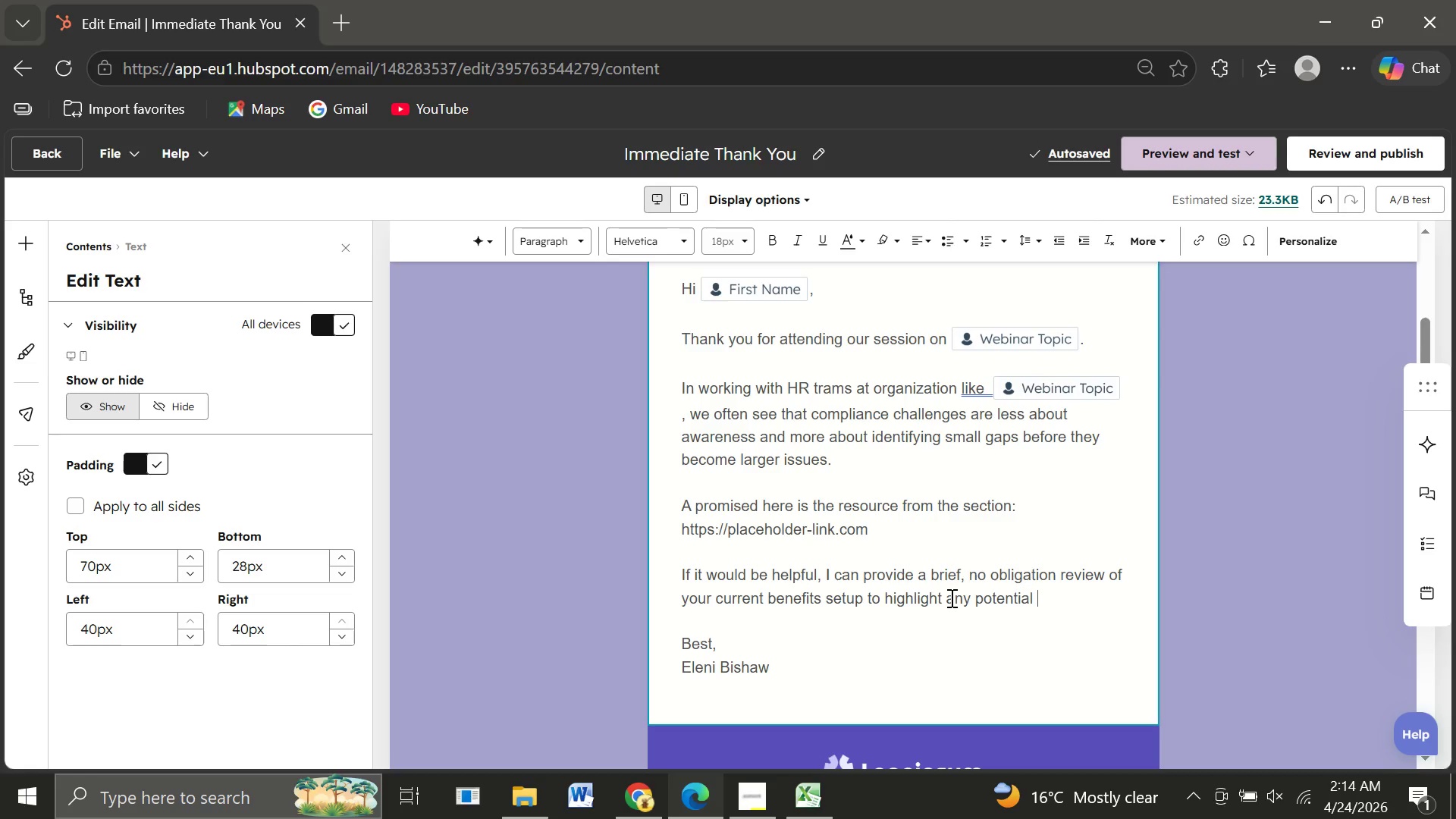 
type(risk fot)
key(Backspace)
type(r improven)
key(Backspace)
type(ment.)
 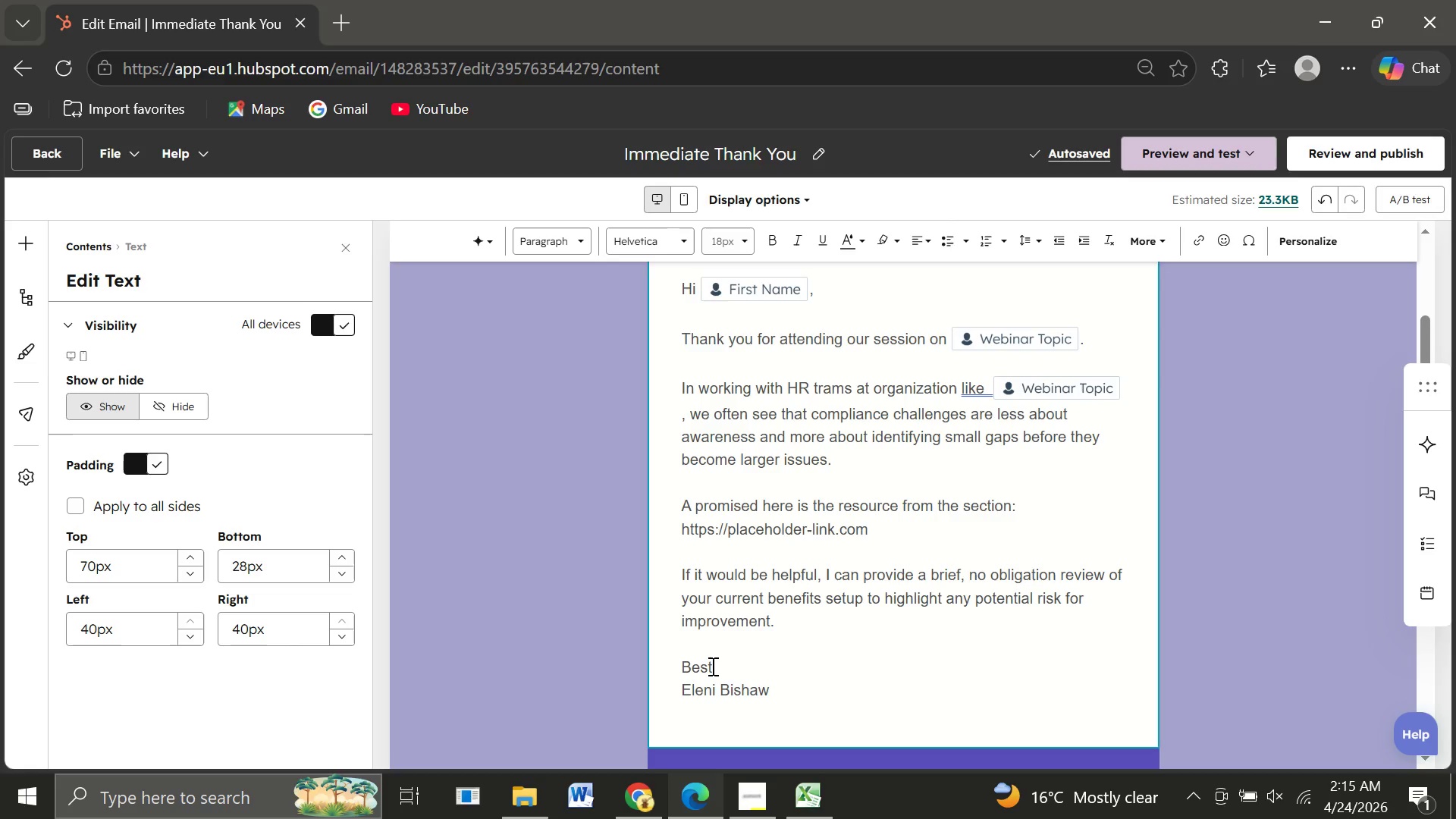 
wait(5.59)
 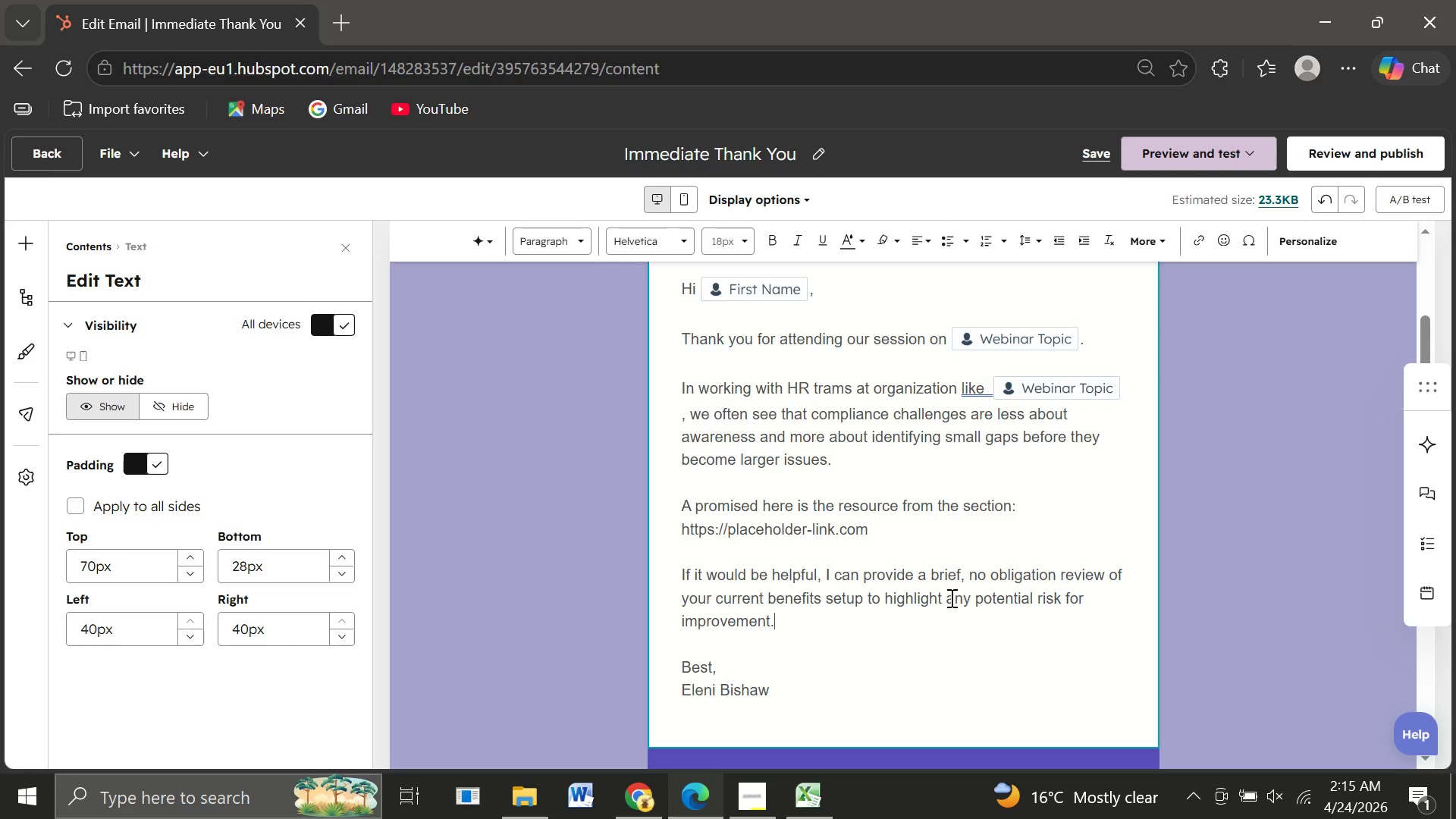 
left_click([711, 666])
 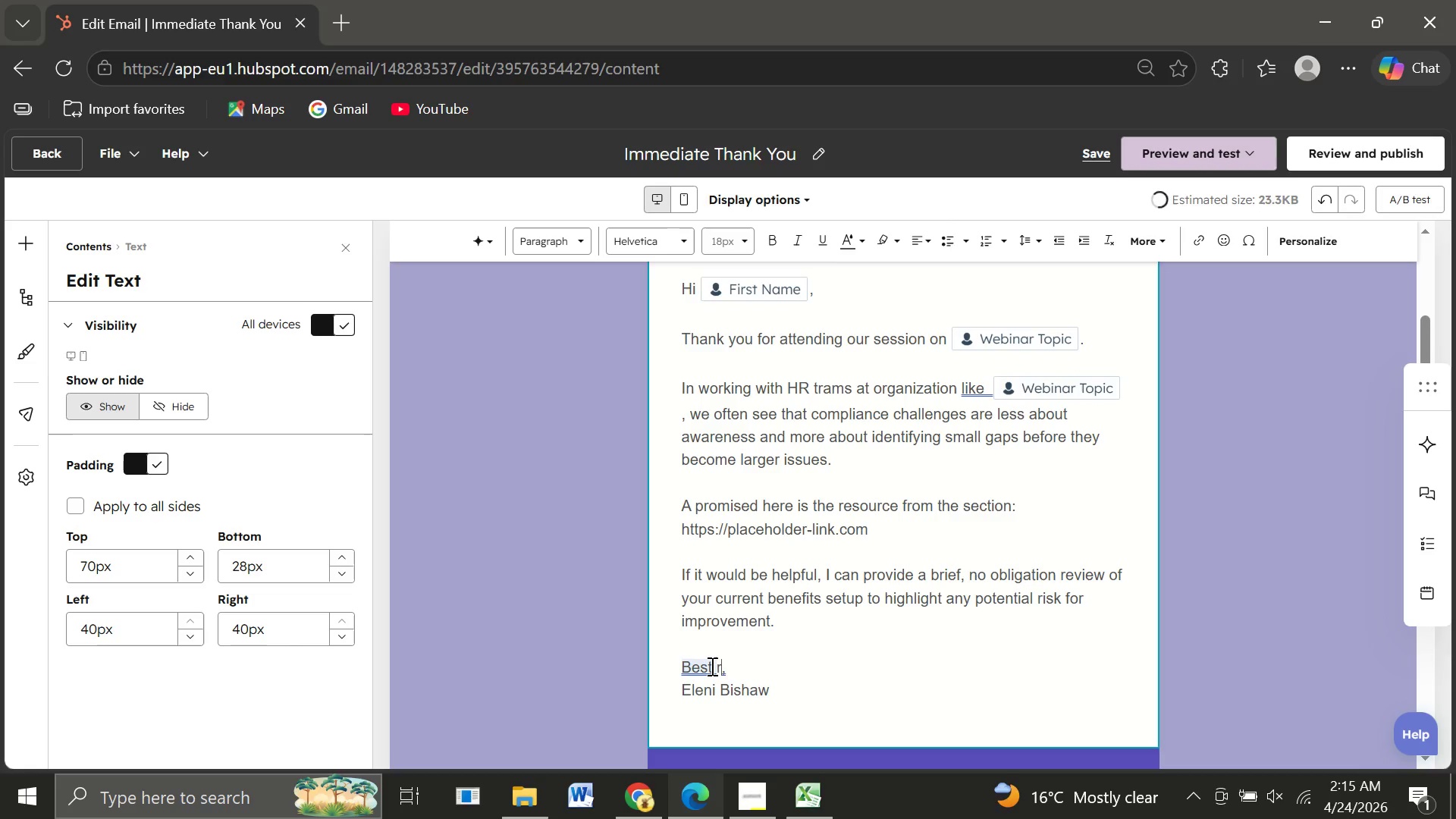 
type( regards)
 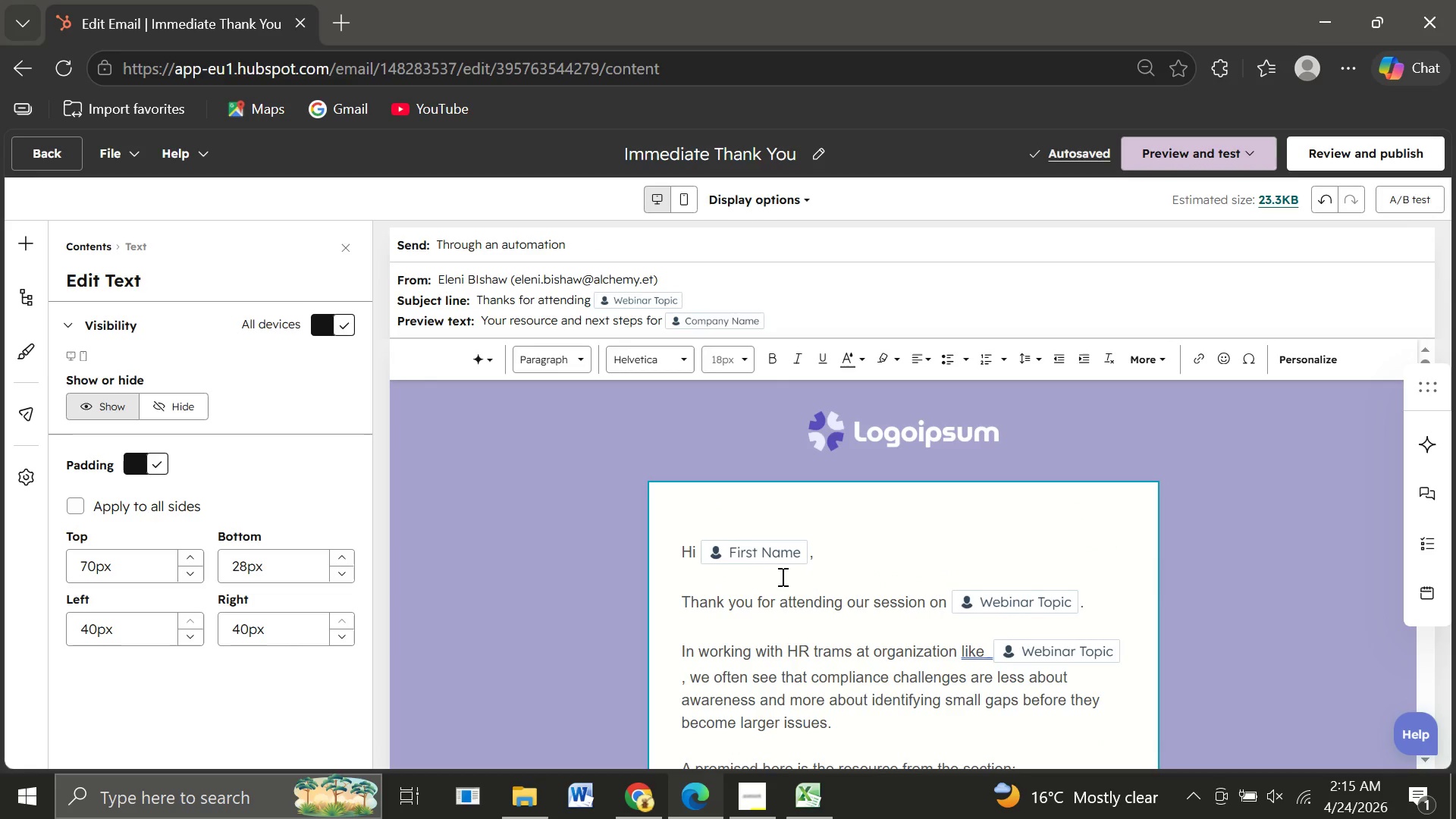 
wait(8.14)
 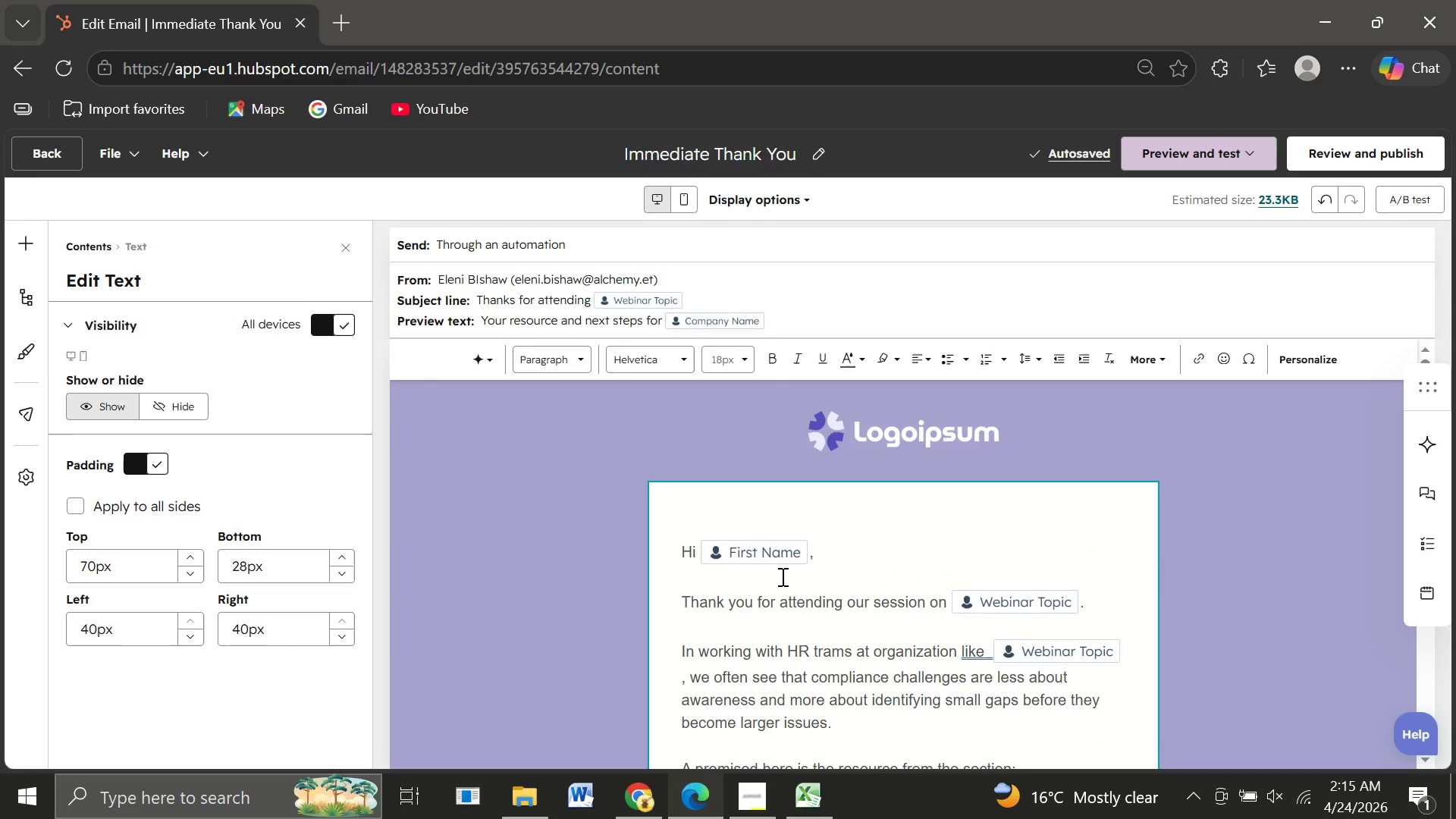 
left_click([32, 152])
 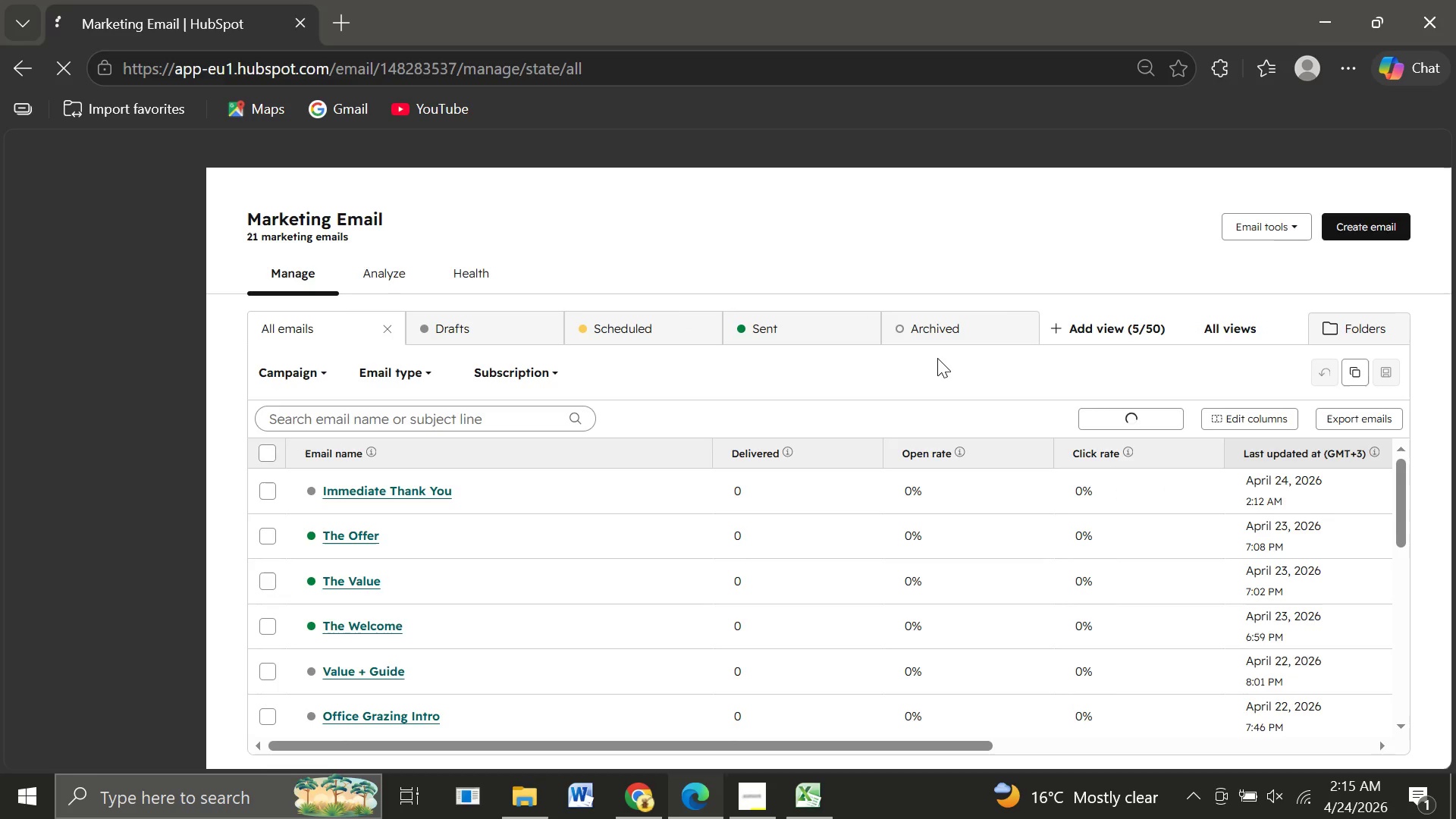 
wait(13.34)
 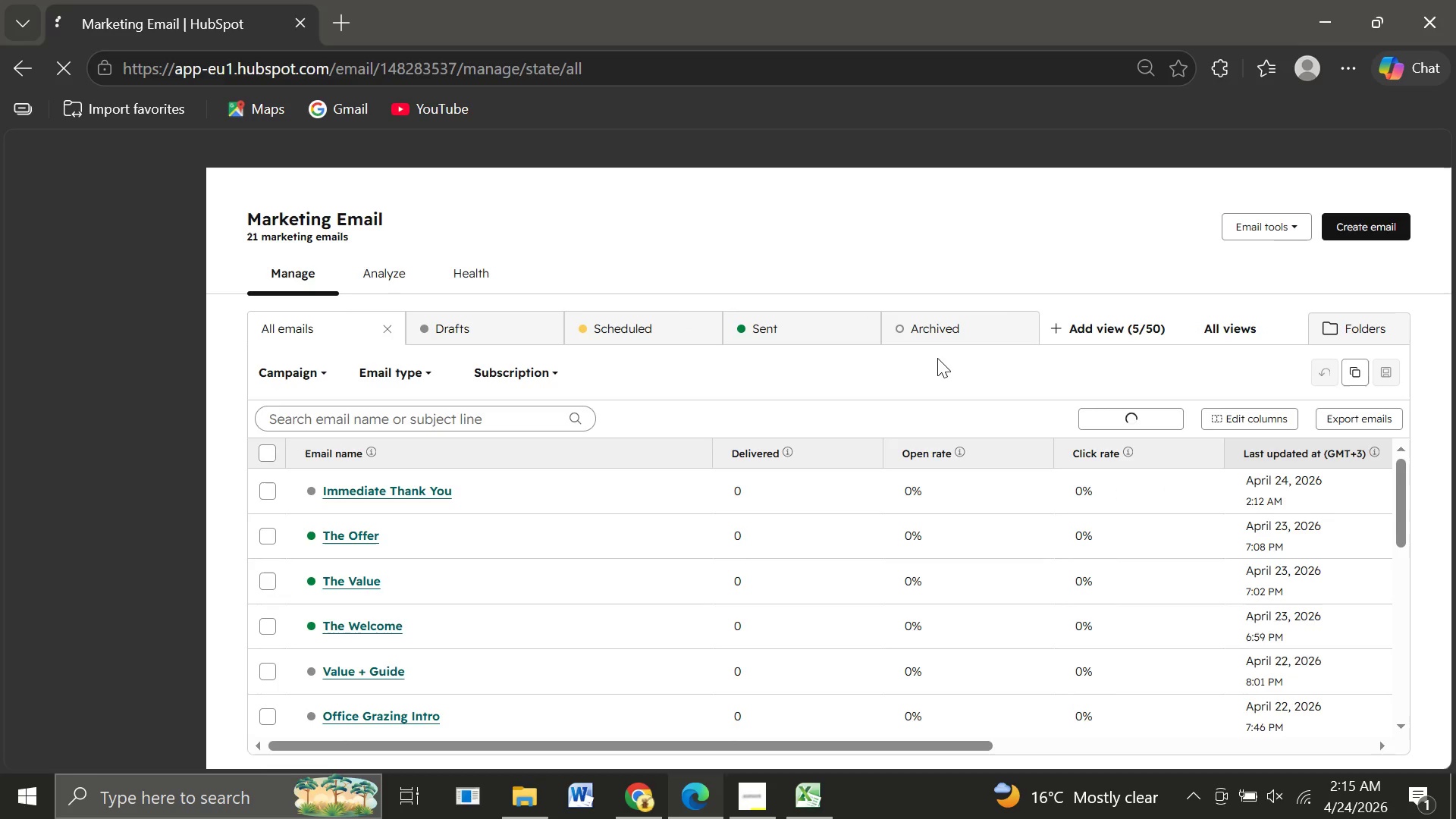 
left_click([1367, 222])
 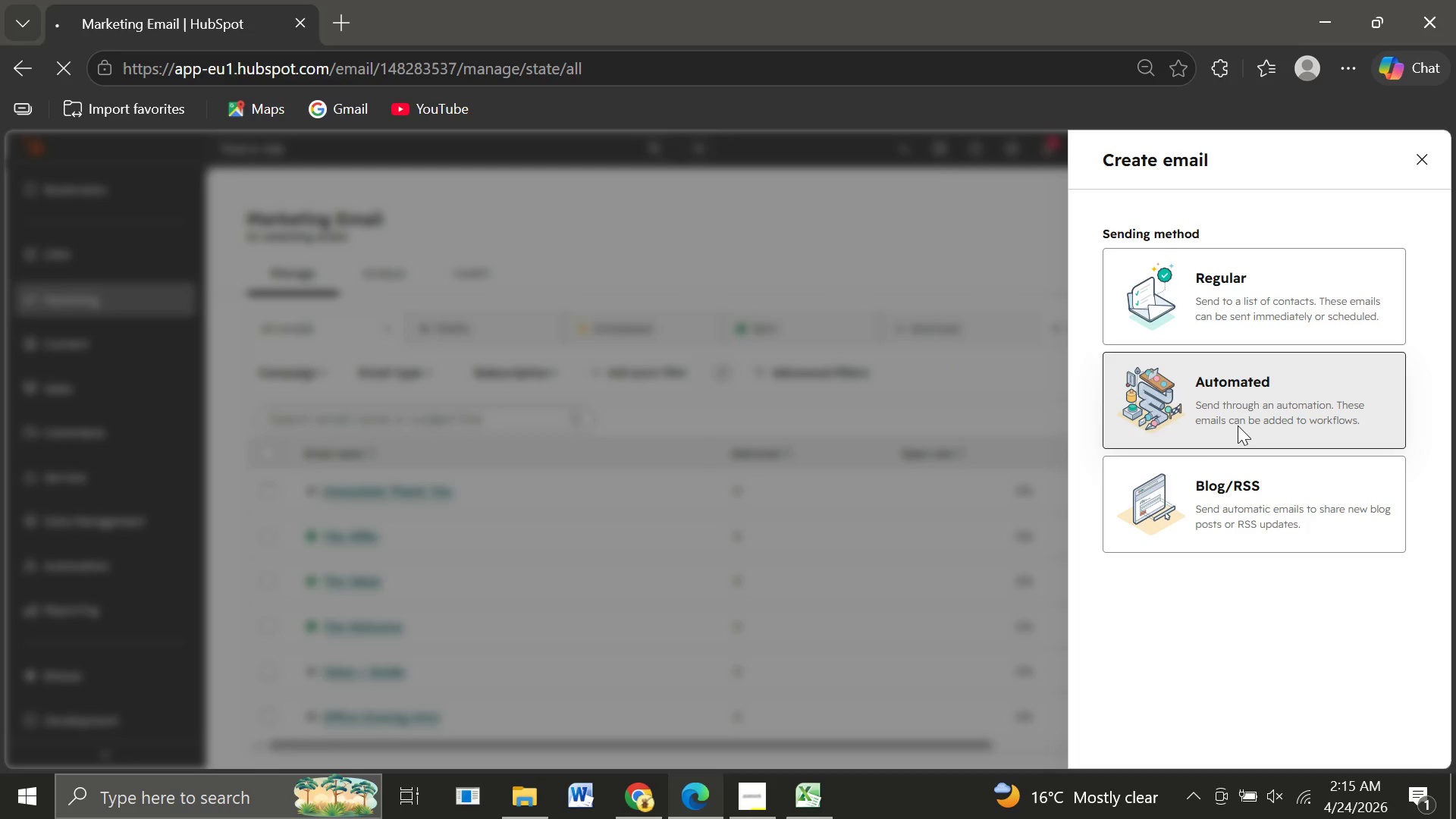 
left_click([1238, 425])
 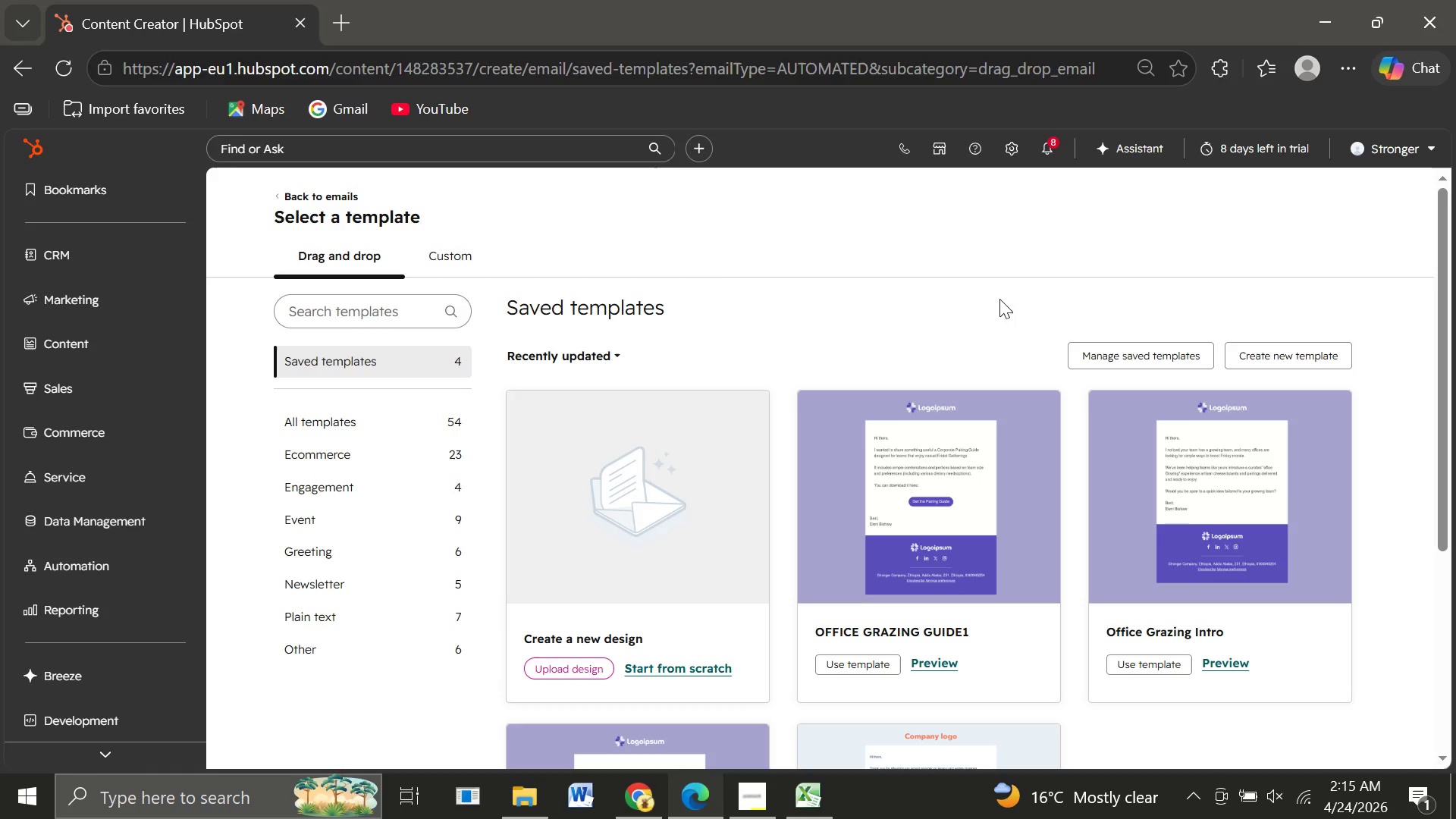 
wait(14.36)
 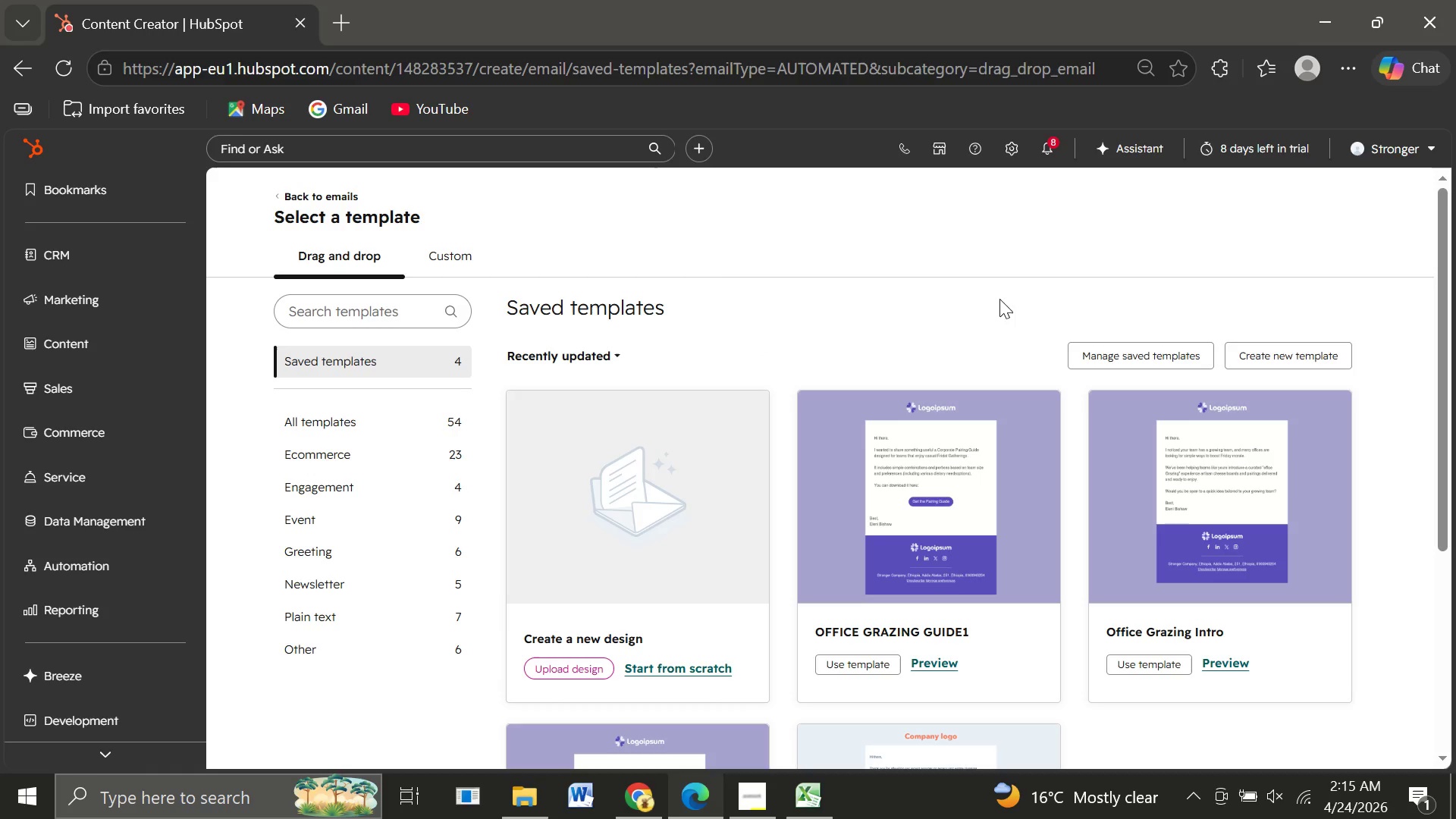 
left_click([1257, 482])
 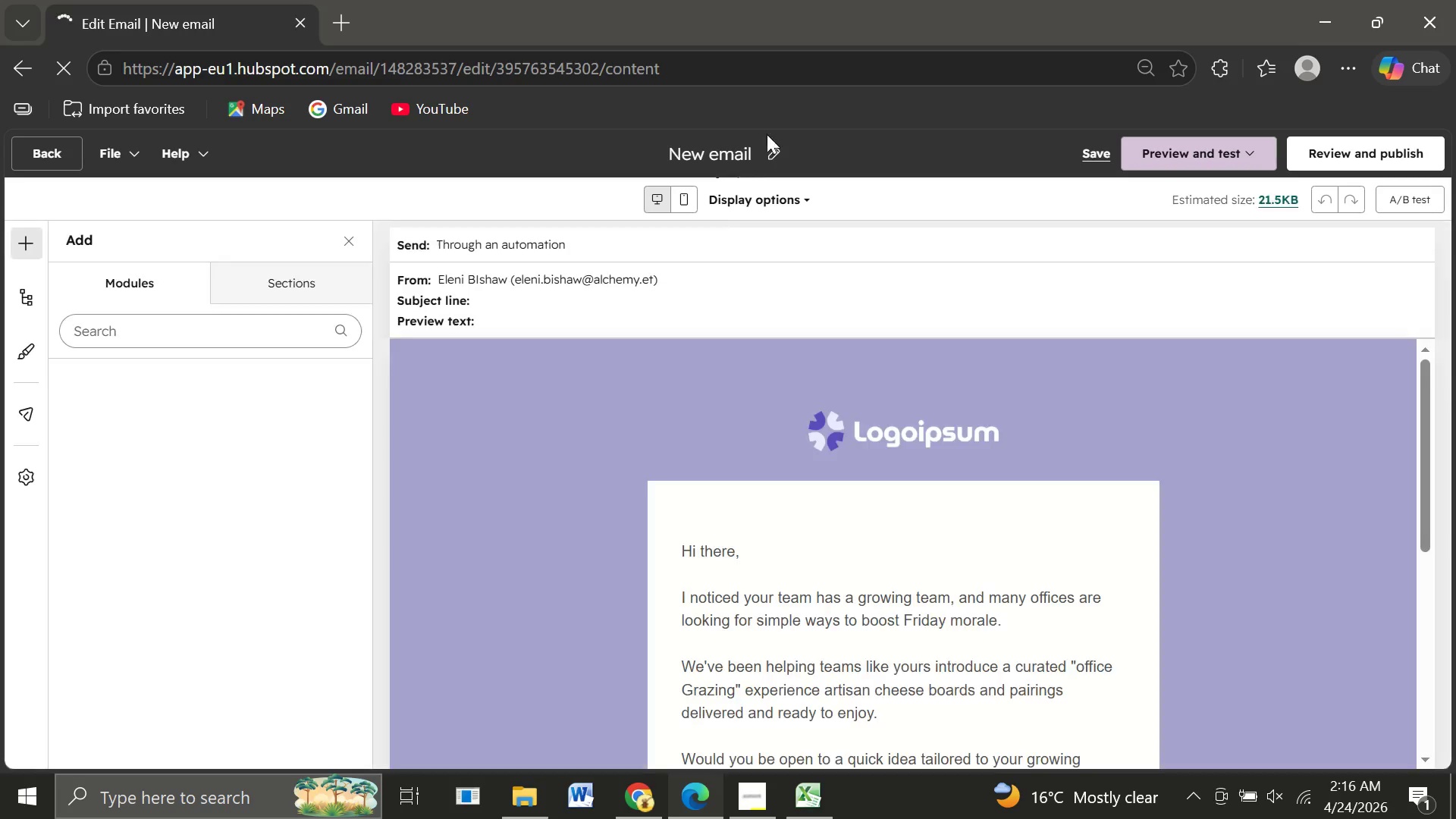 
wait(7.8)
 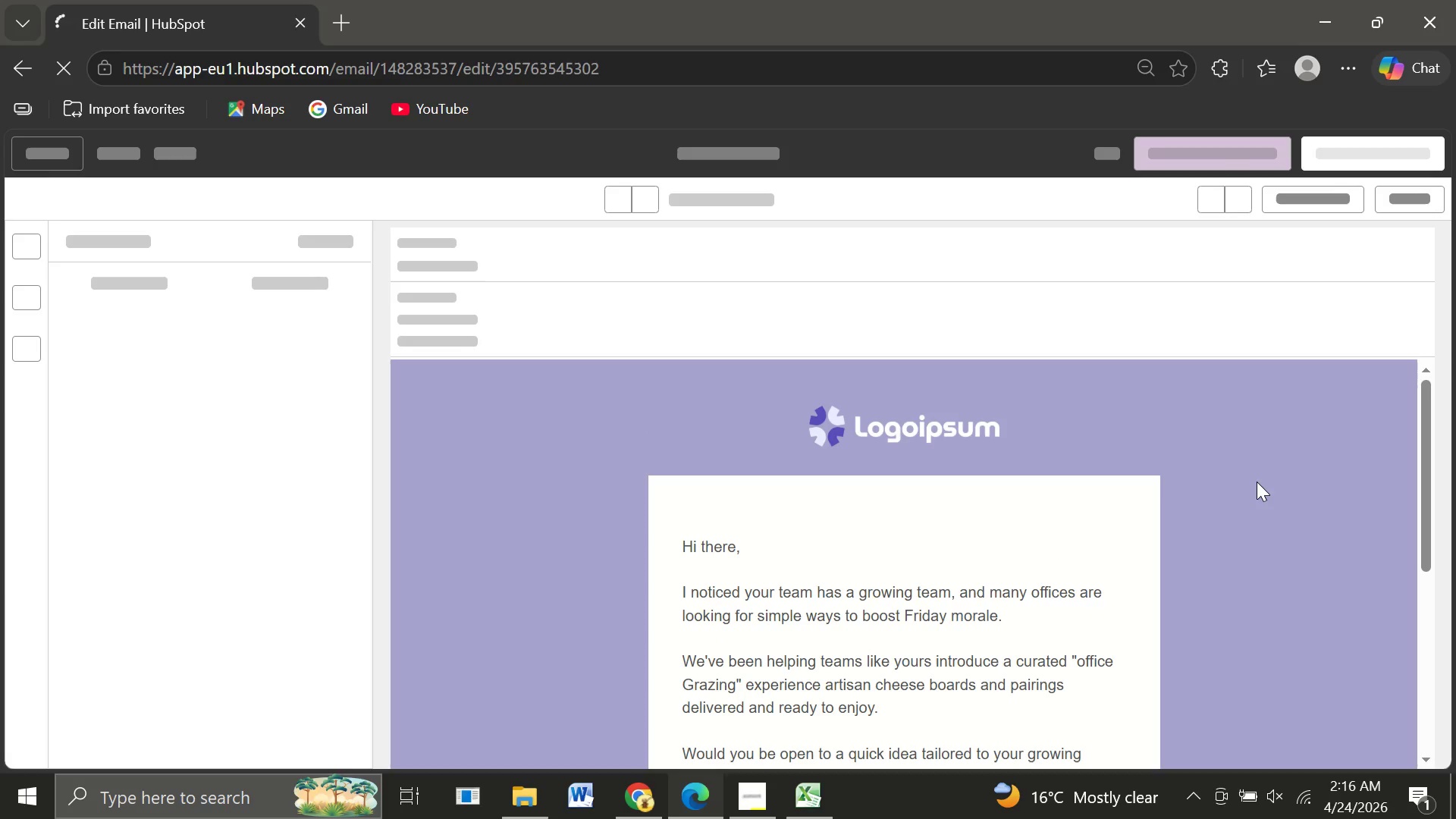 
left_click([771, 157])
 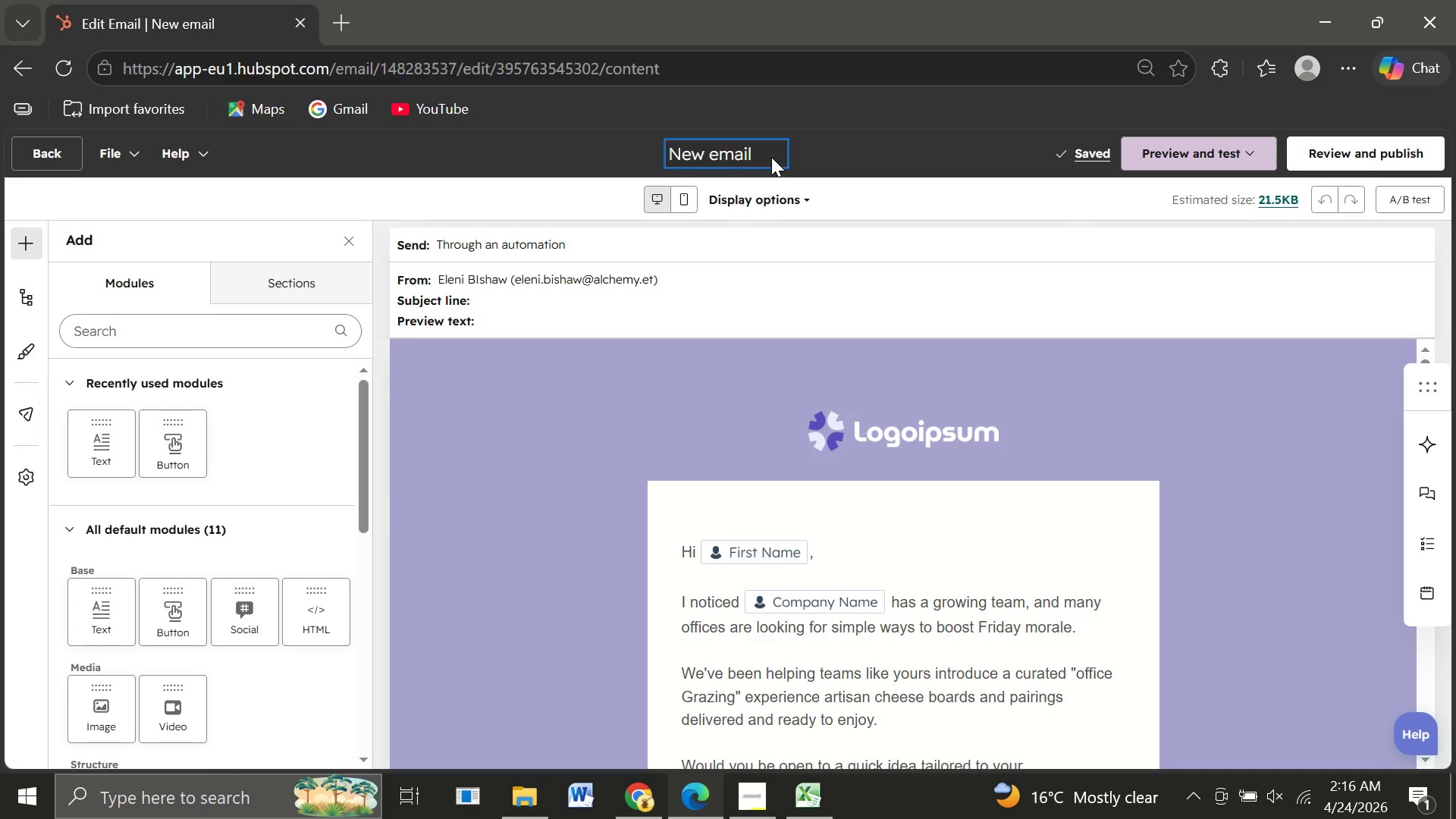 
type(P)
key(Backspace)
key(Backspace)
key(Backspace)
key(Backspace)
key(Backspace)
key(Backspace)
key(Backspace)
key(Backspace)
key(Backspace)
key(Backspace)
type(Pain Point)
 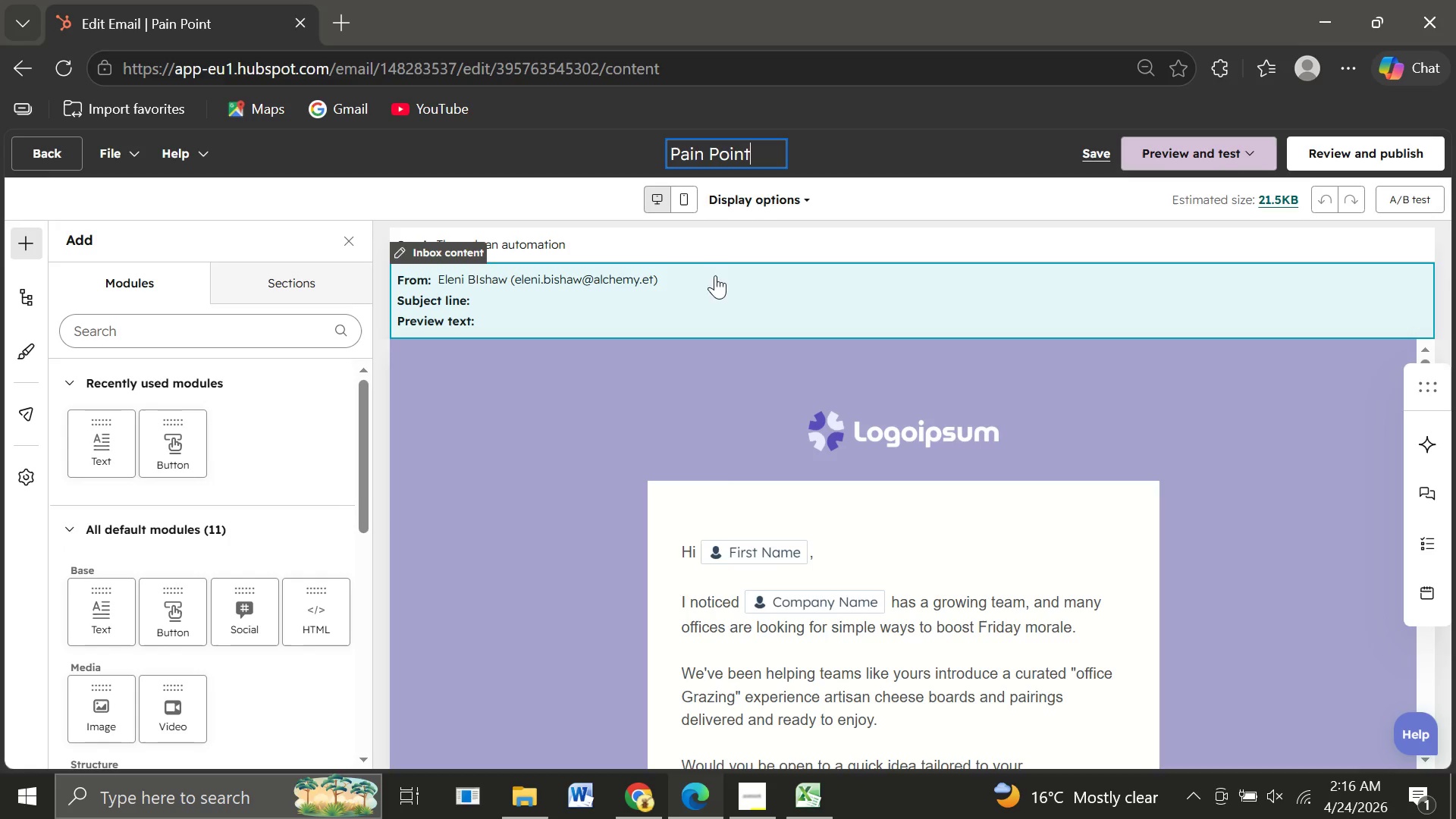 
wait(6.69)
 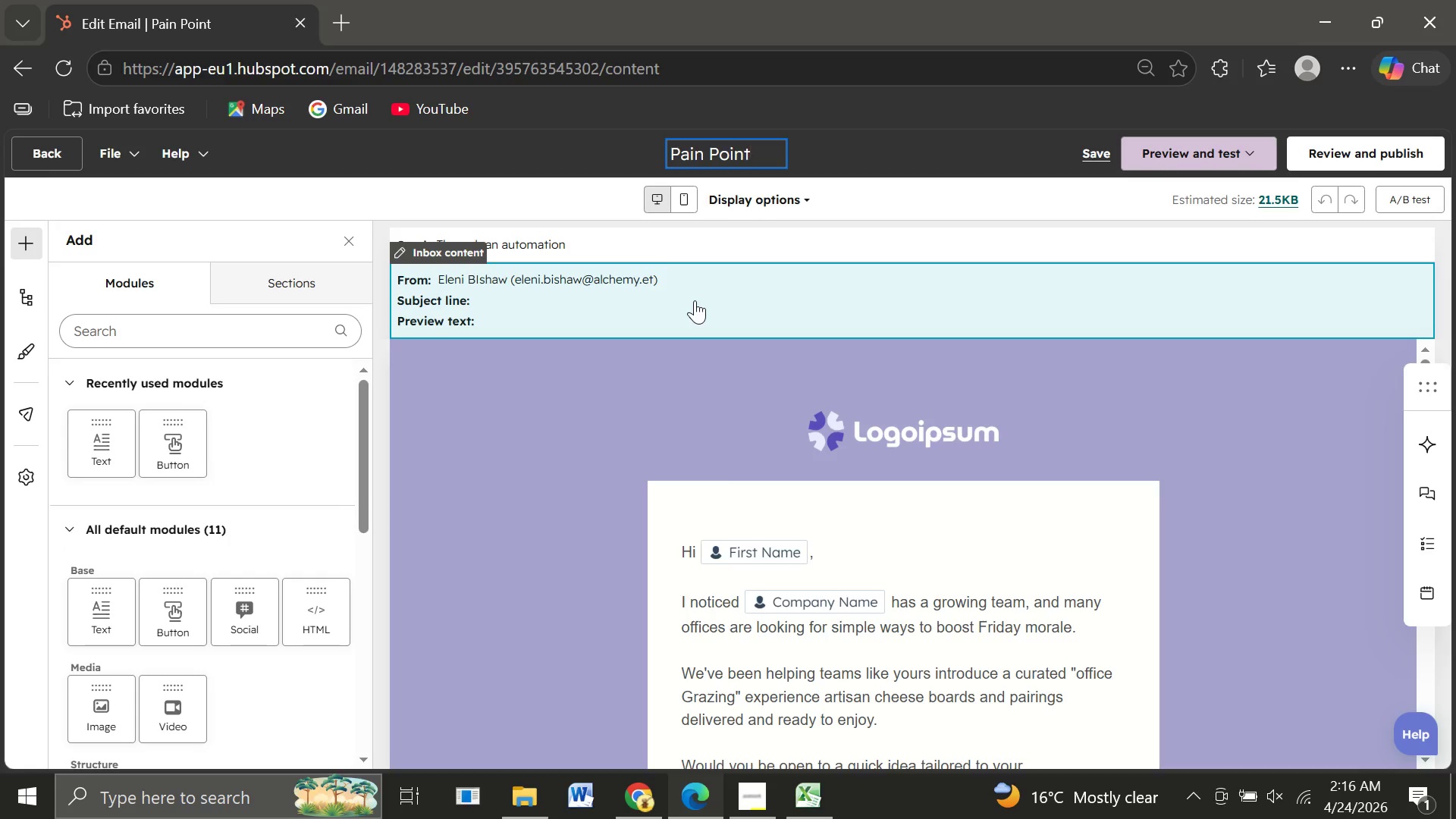 
left_click([712, 312])
 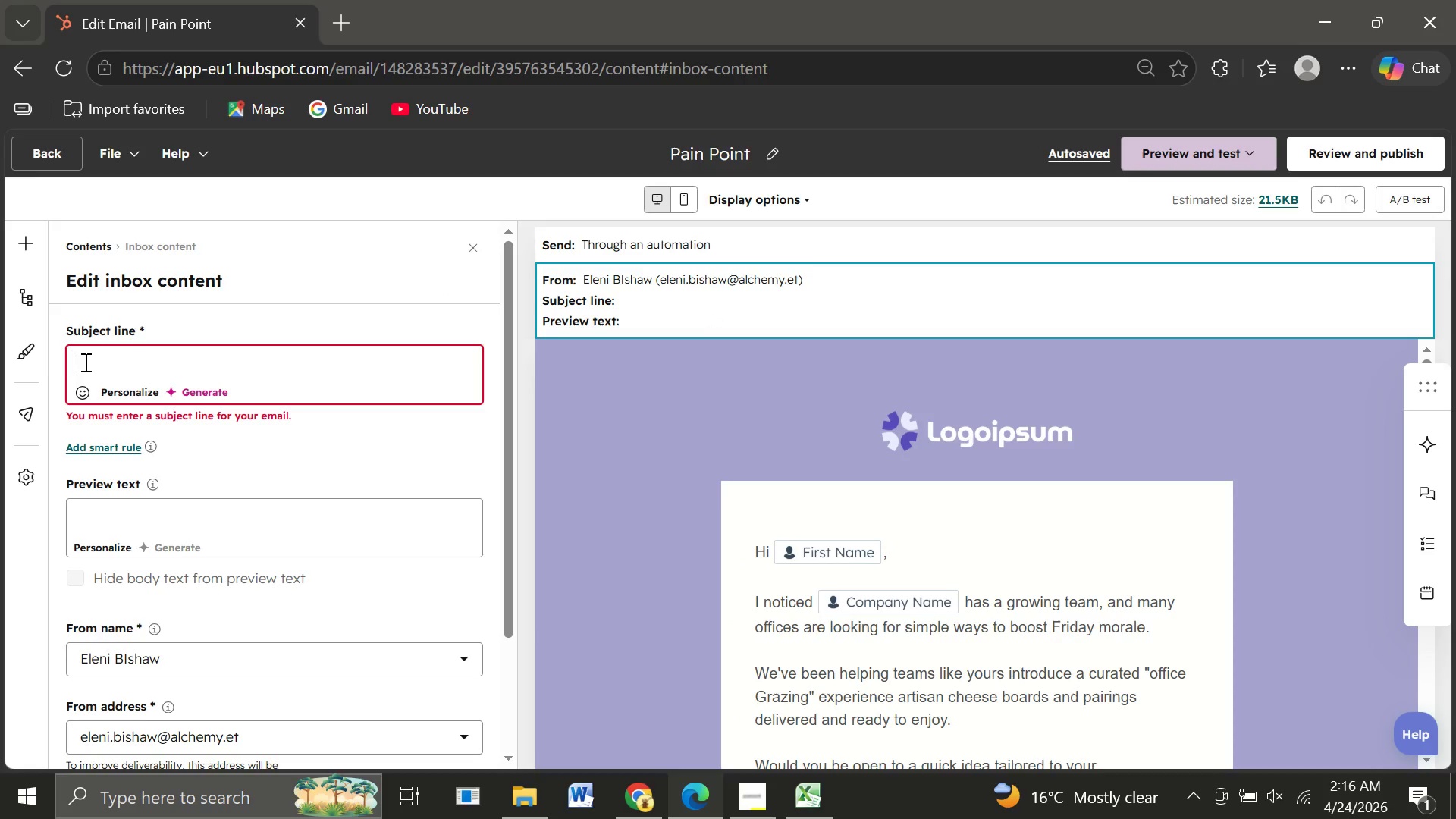 
left_click([84, 362])
 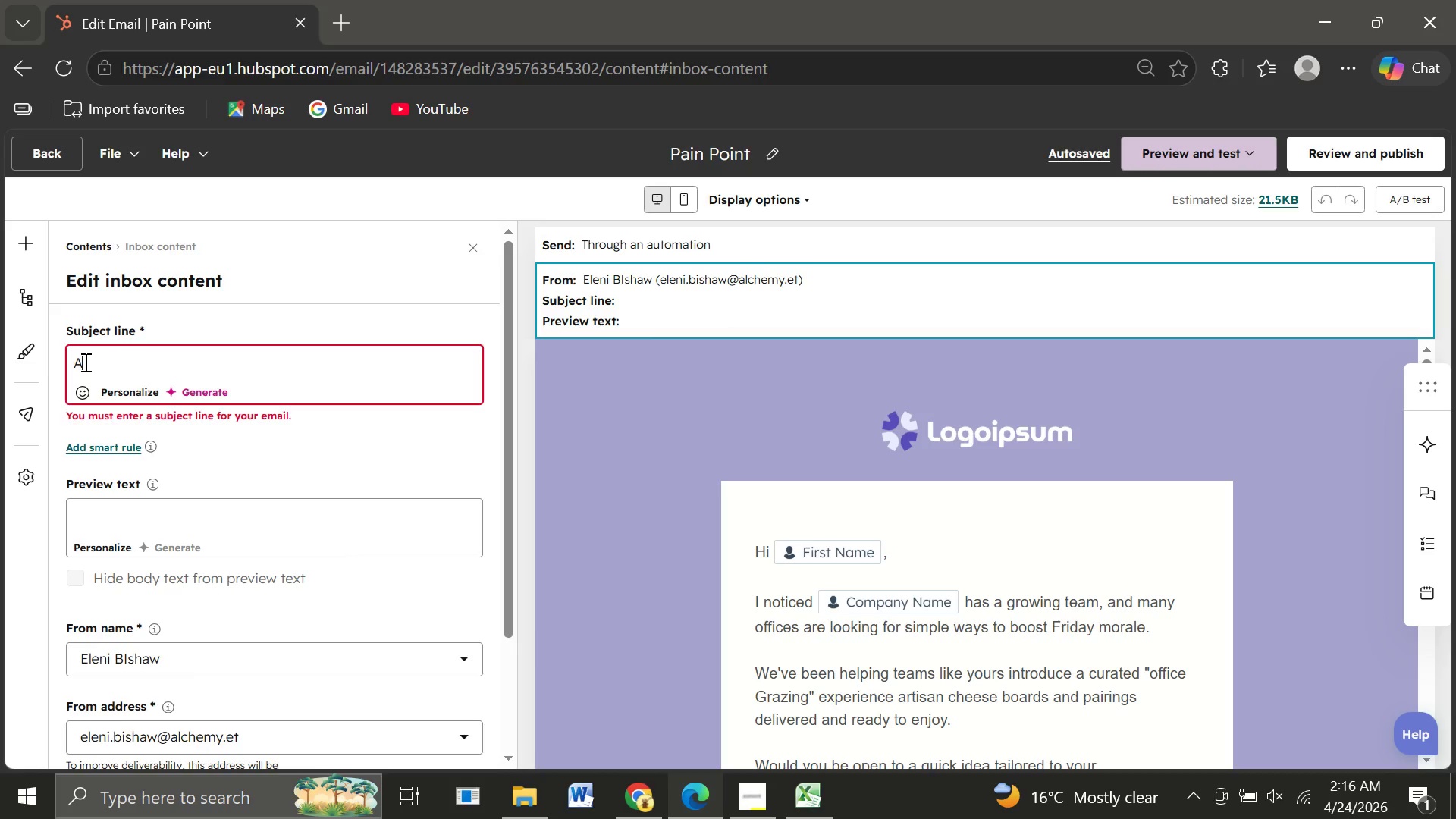 
type(A quick follow-up )
 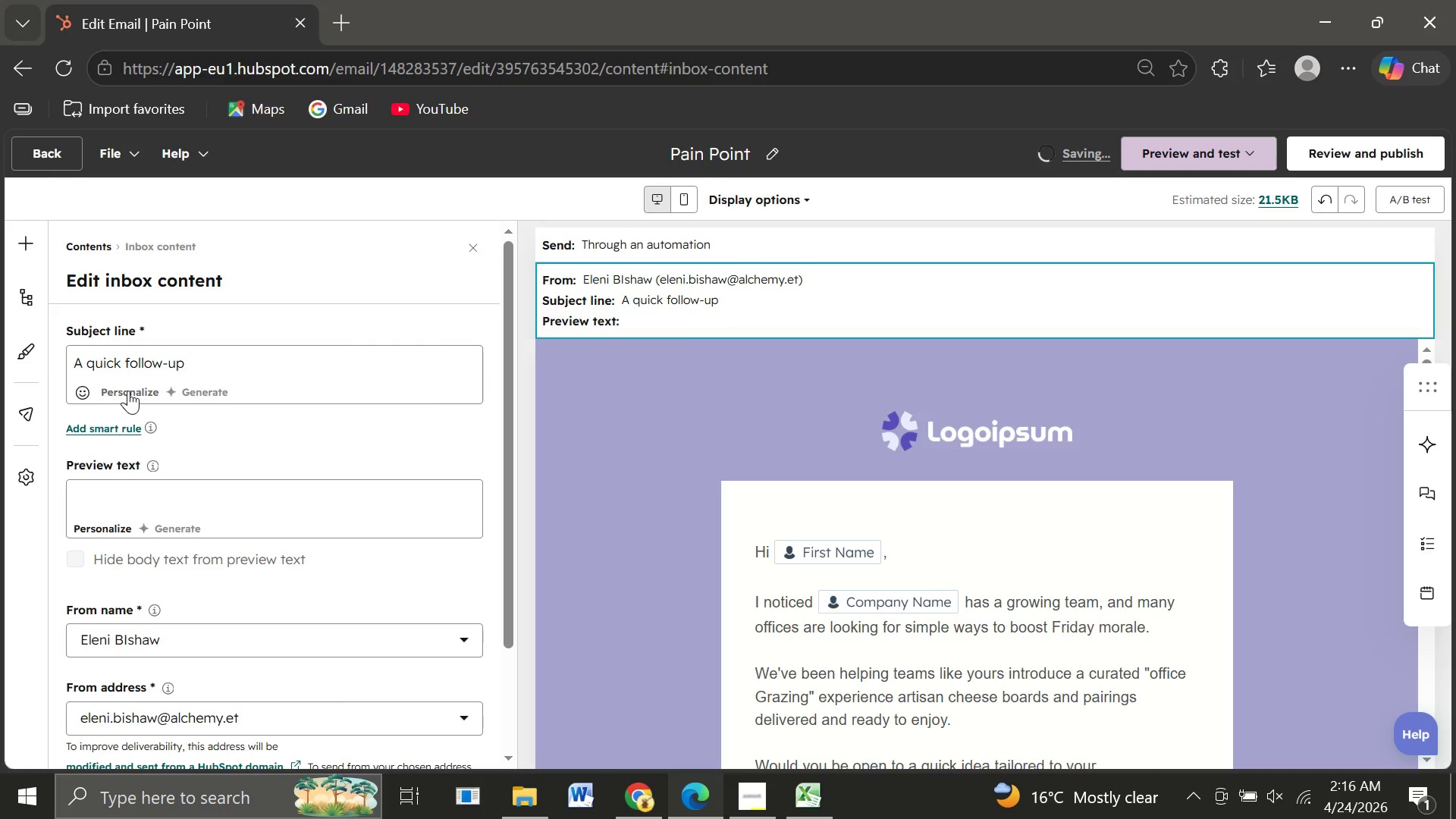 
left_click([128, 391])
 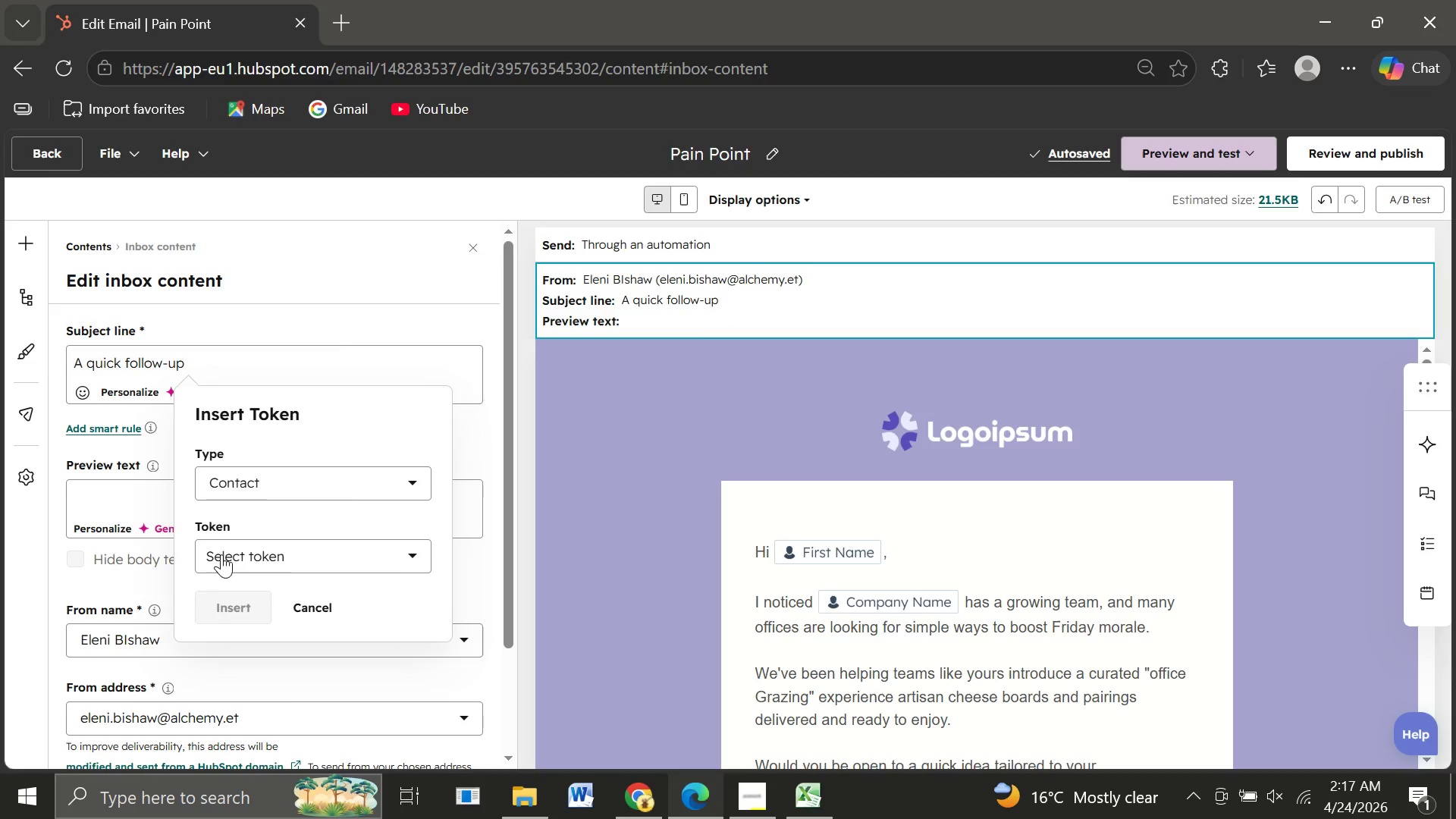 
left_click([225, 552])
 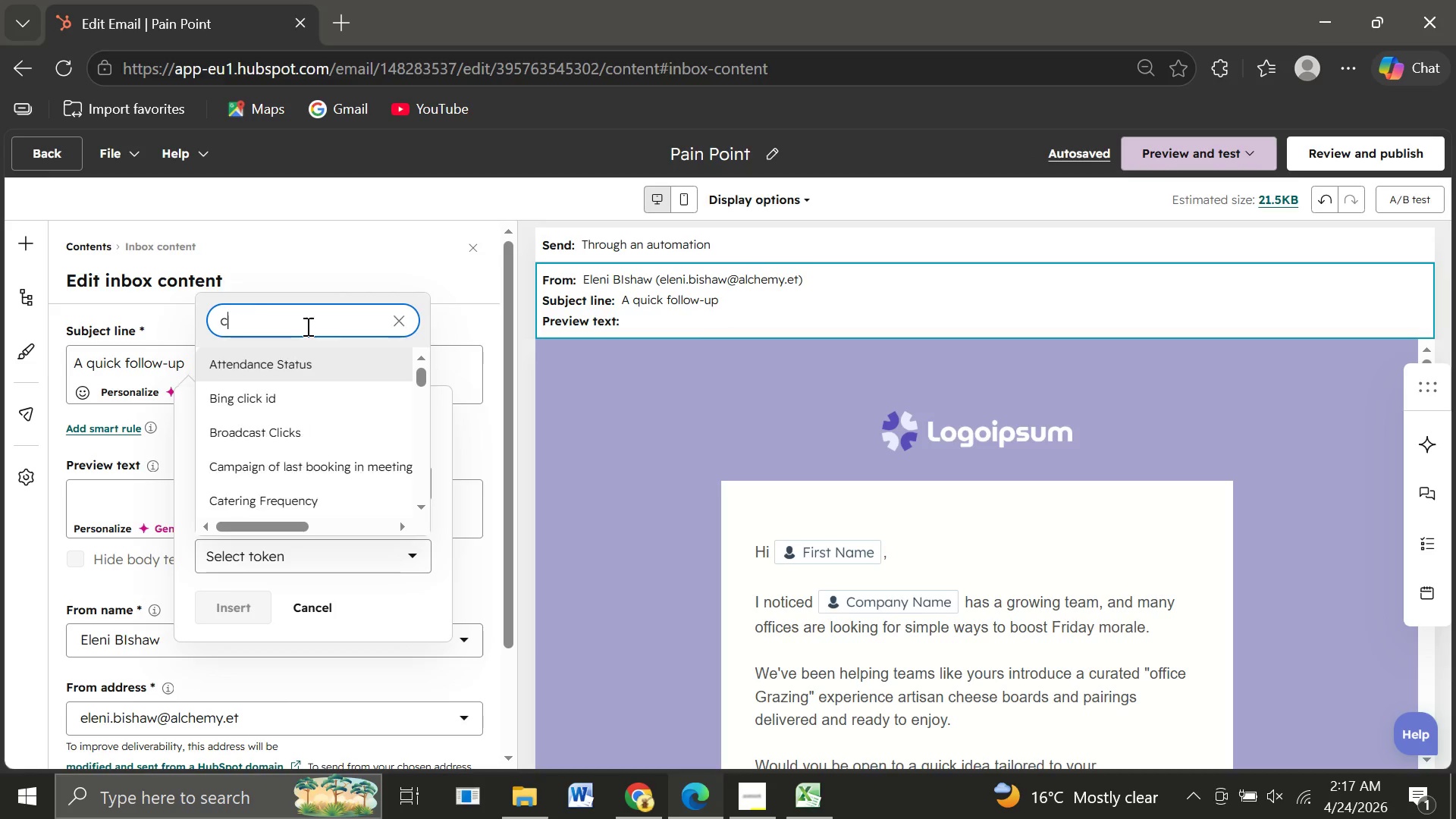 
type(comp)
 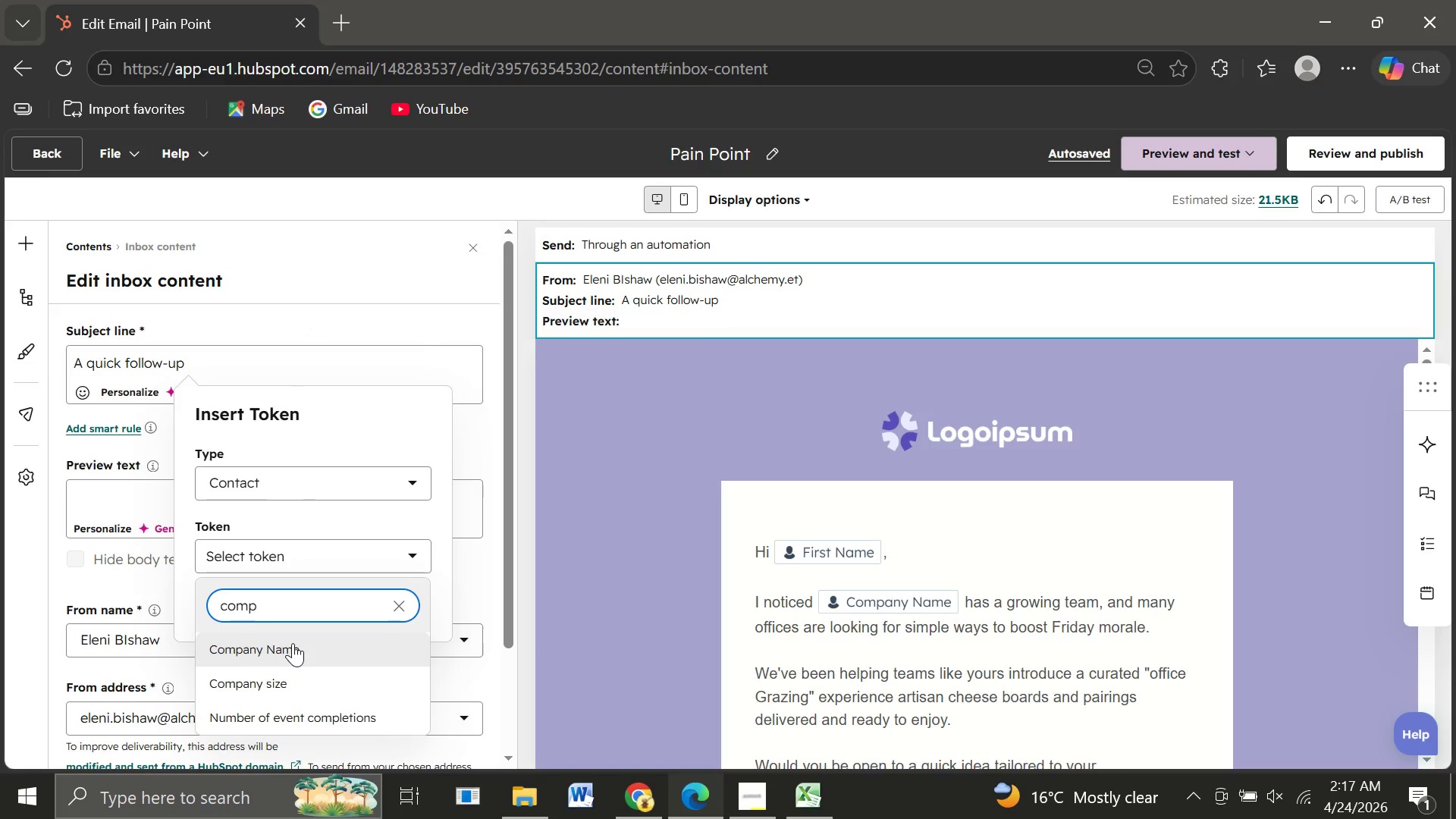 
left_click([293, 643])
 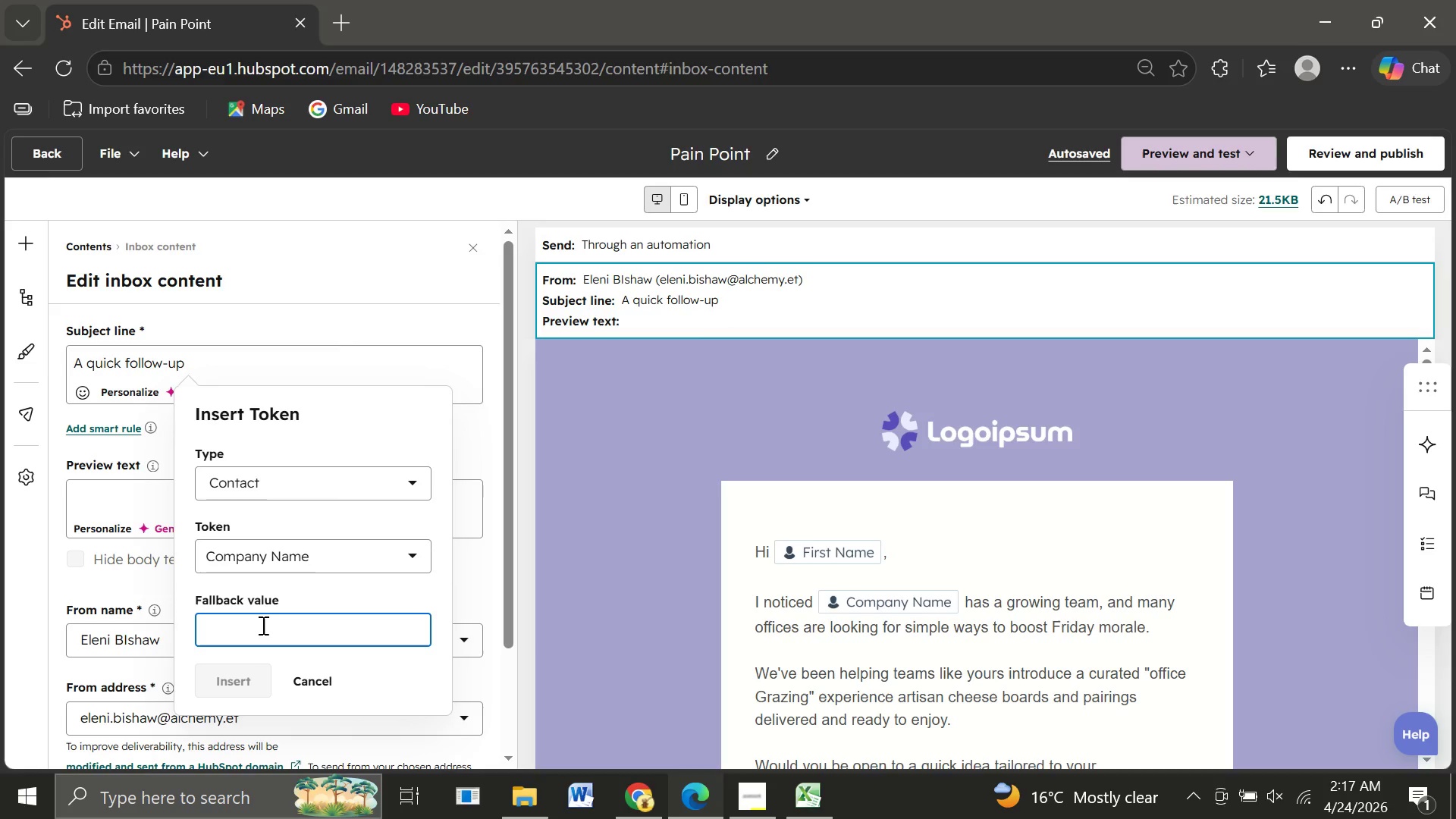 
left_click([262, 625])
 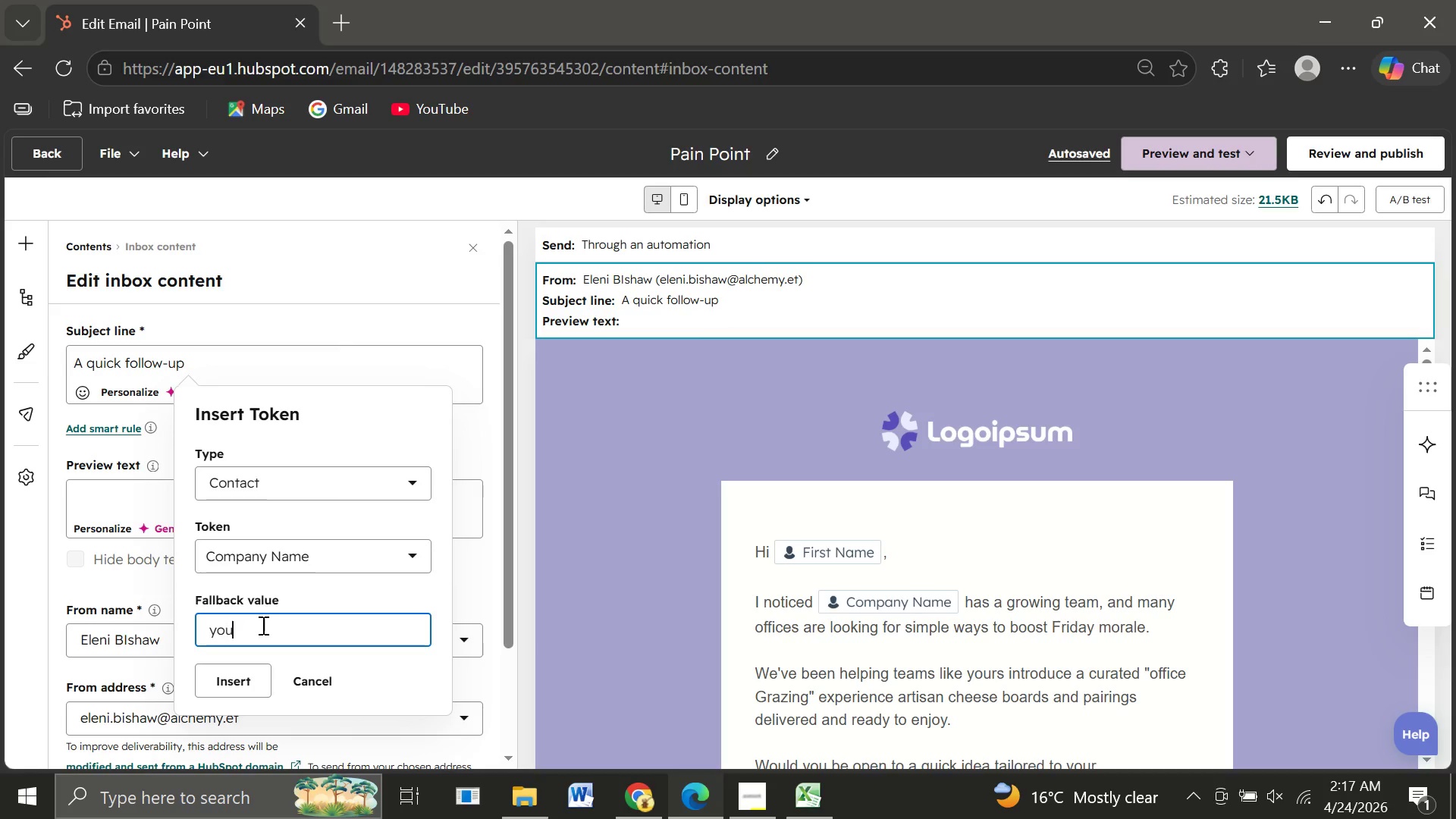 
type(your team)
 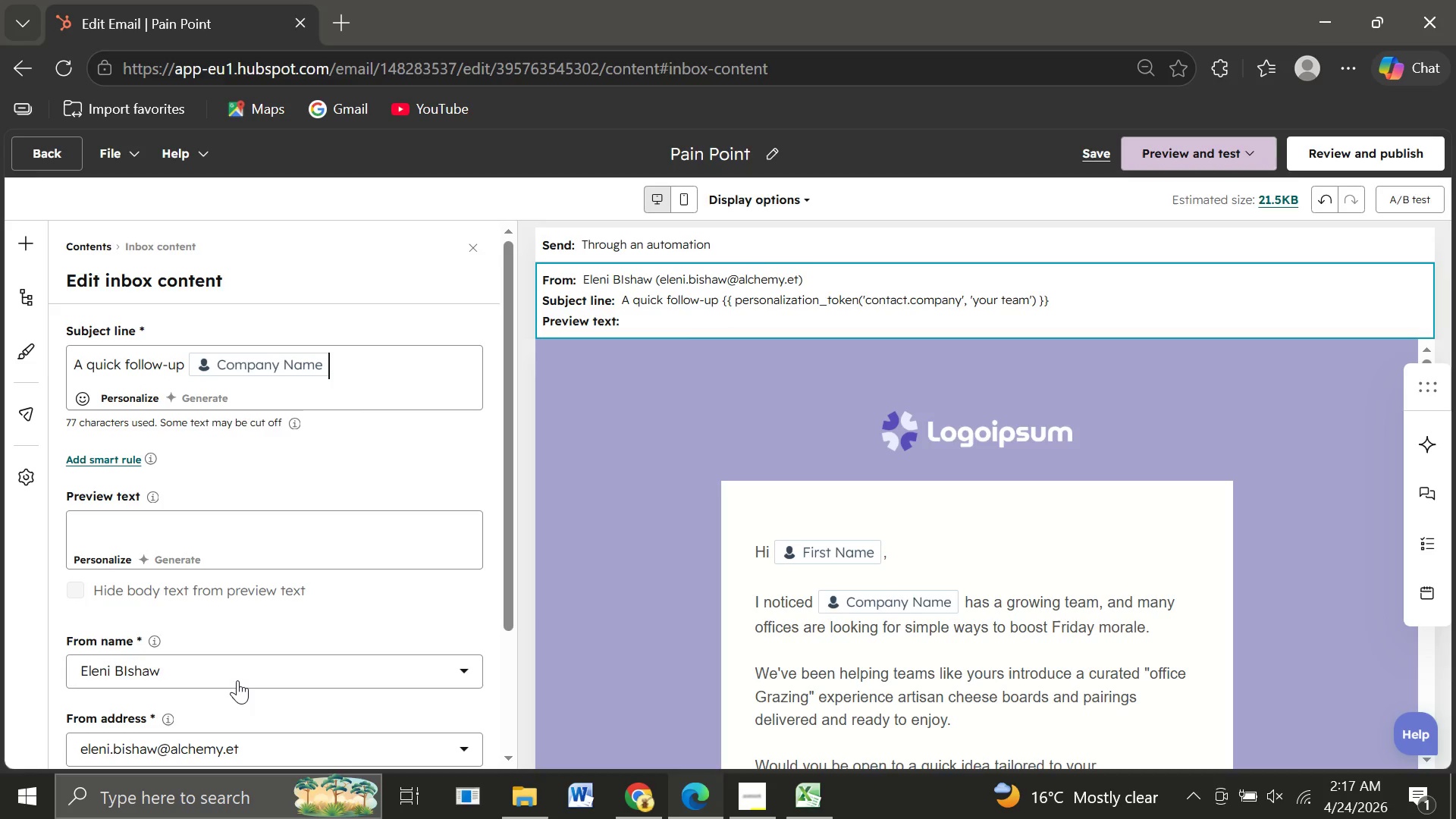 
left_click([237, 680])
 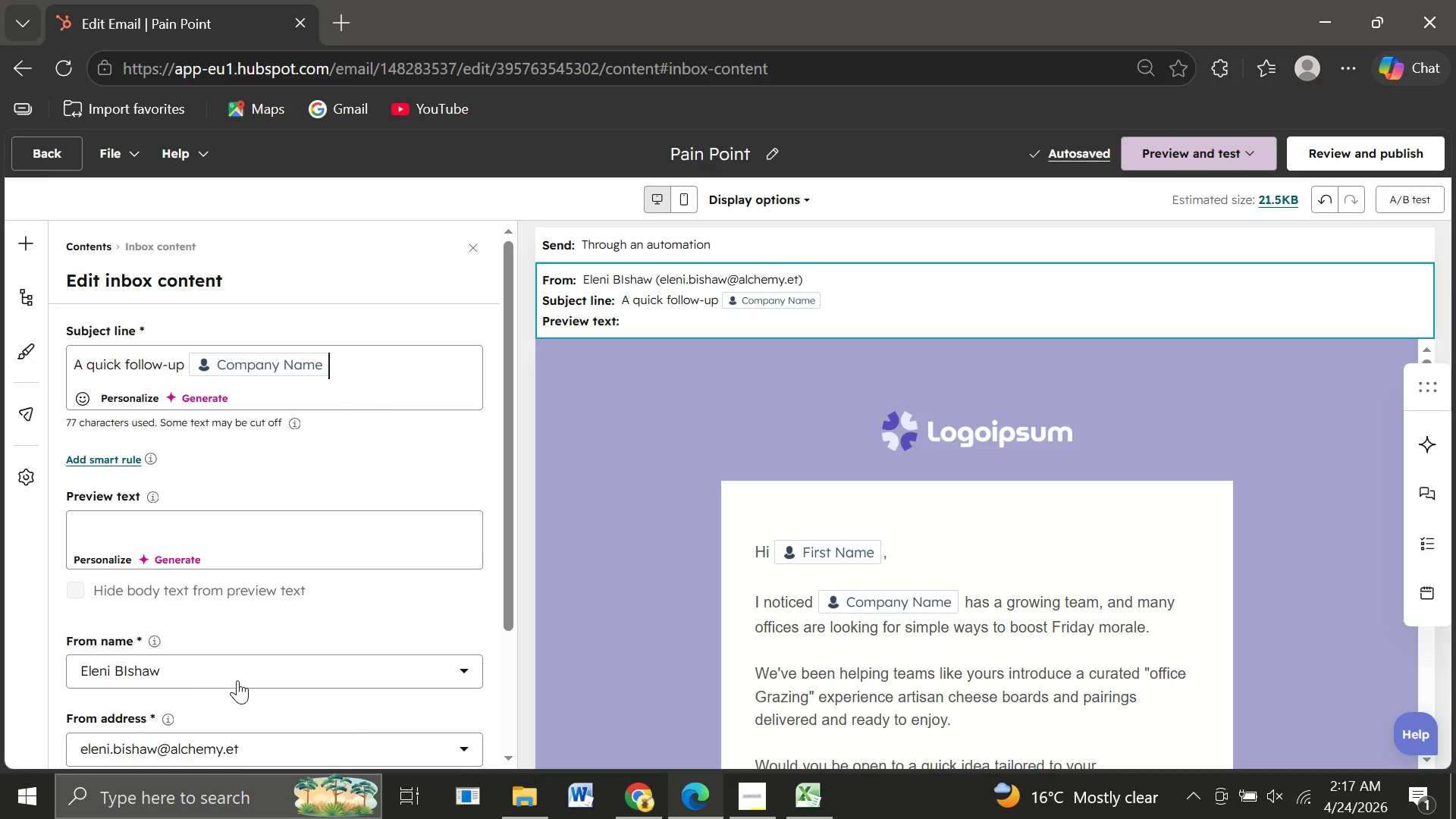 
wait(5.25)
 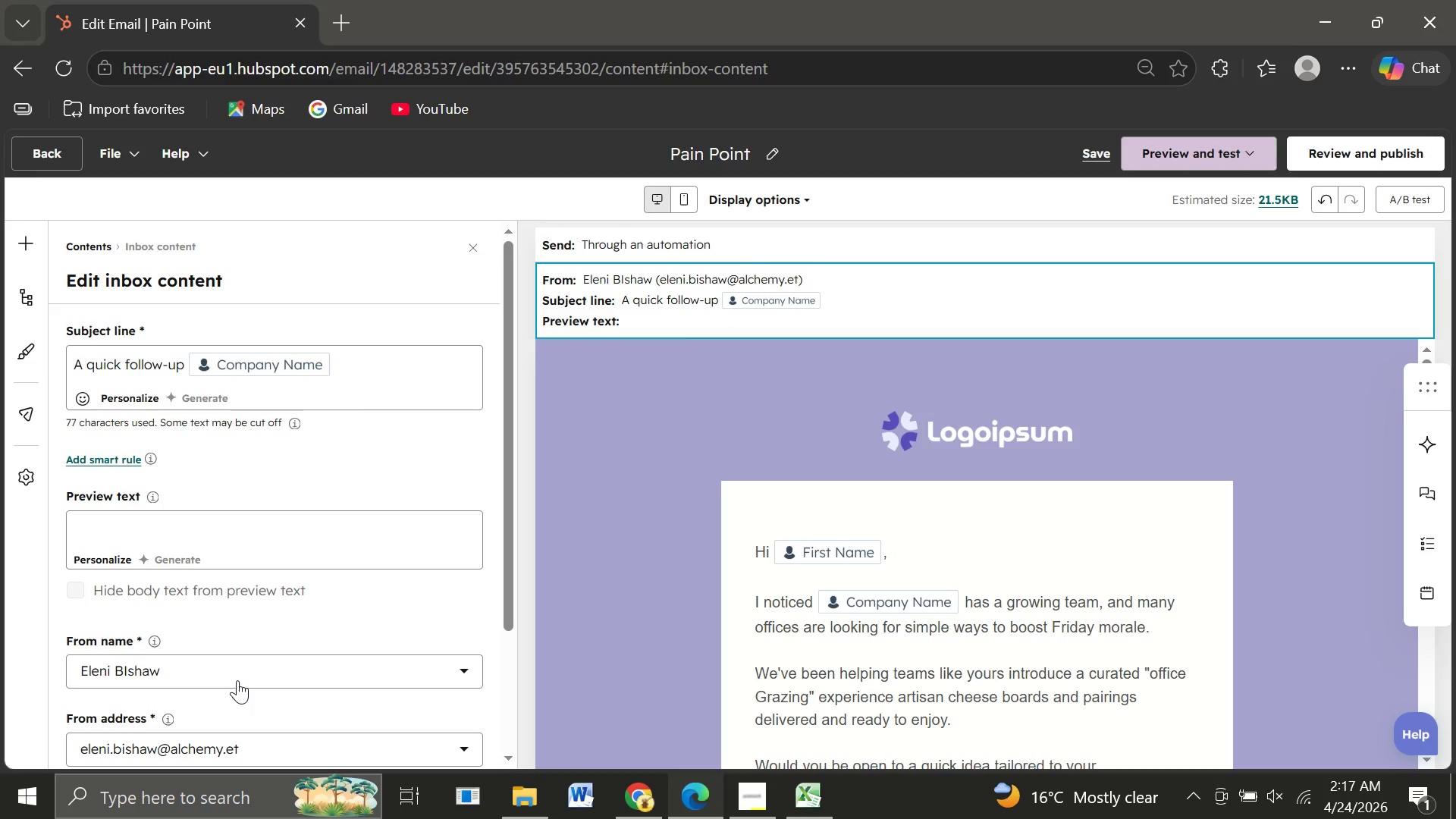 
type( default)
 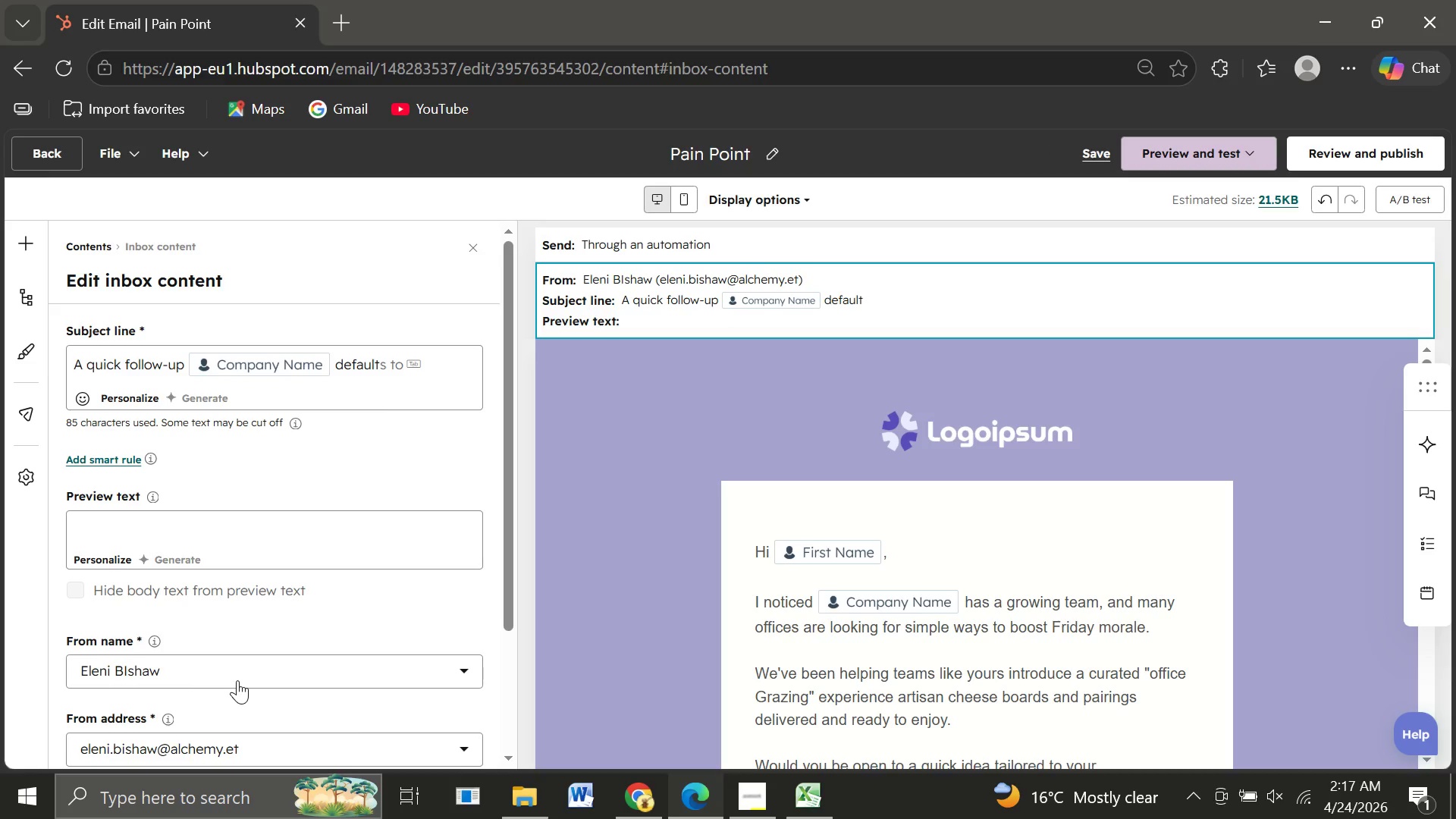 
key(Shift+Semicolon)
 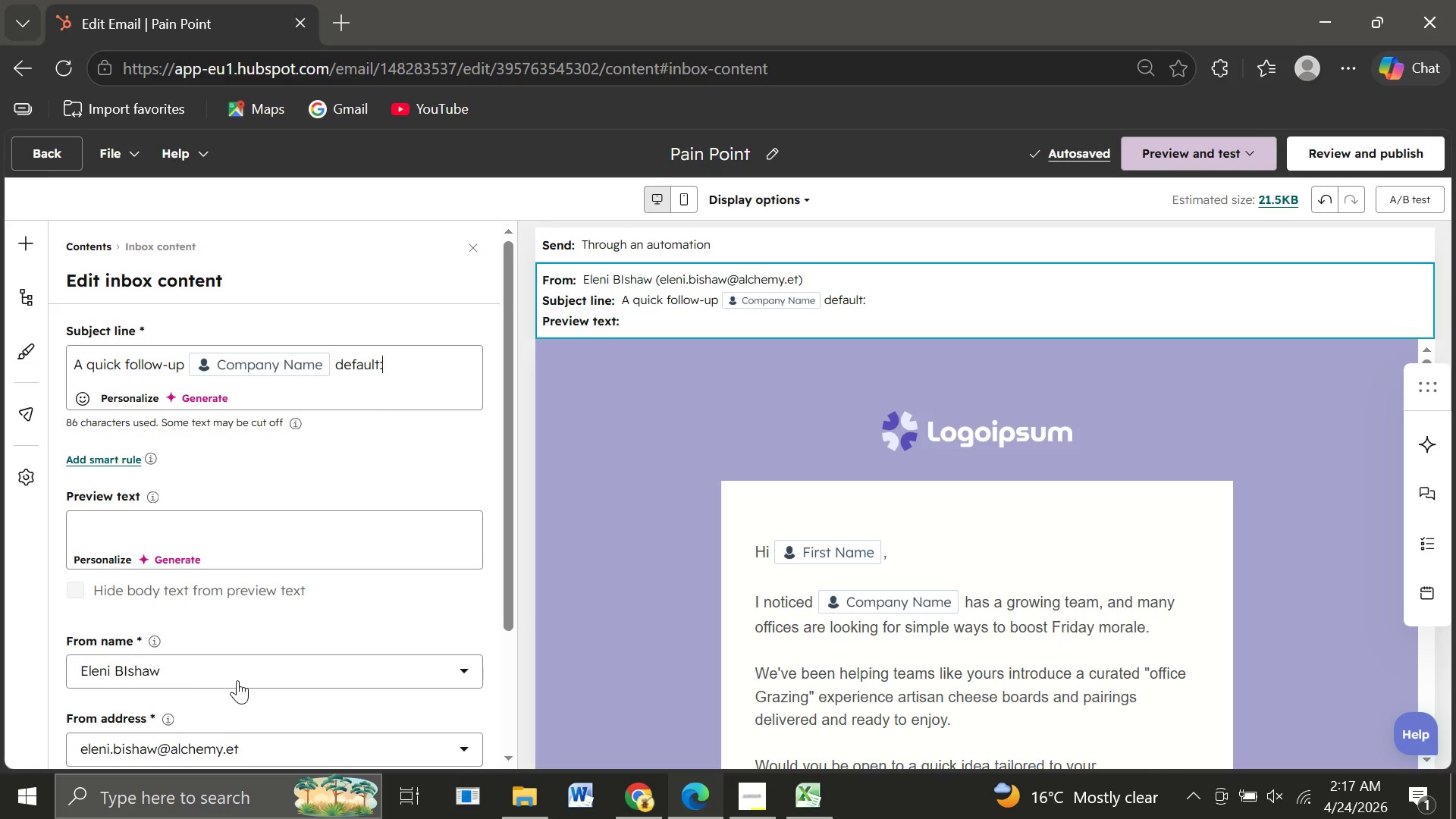 
type( YOUR COMPLIANCE)
 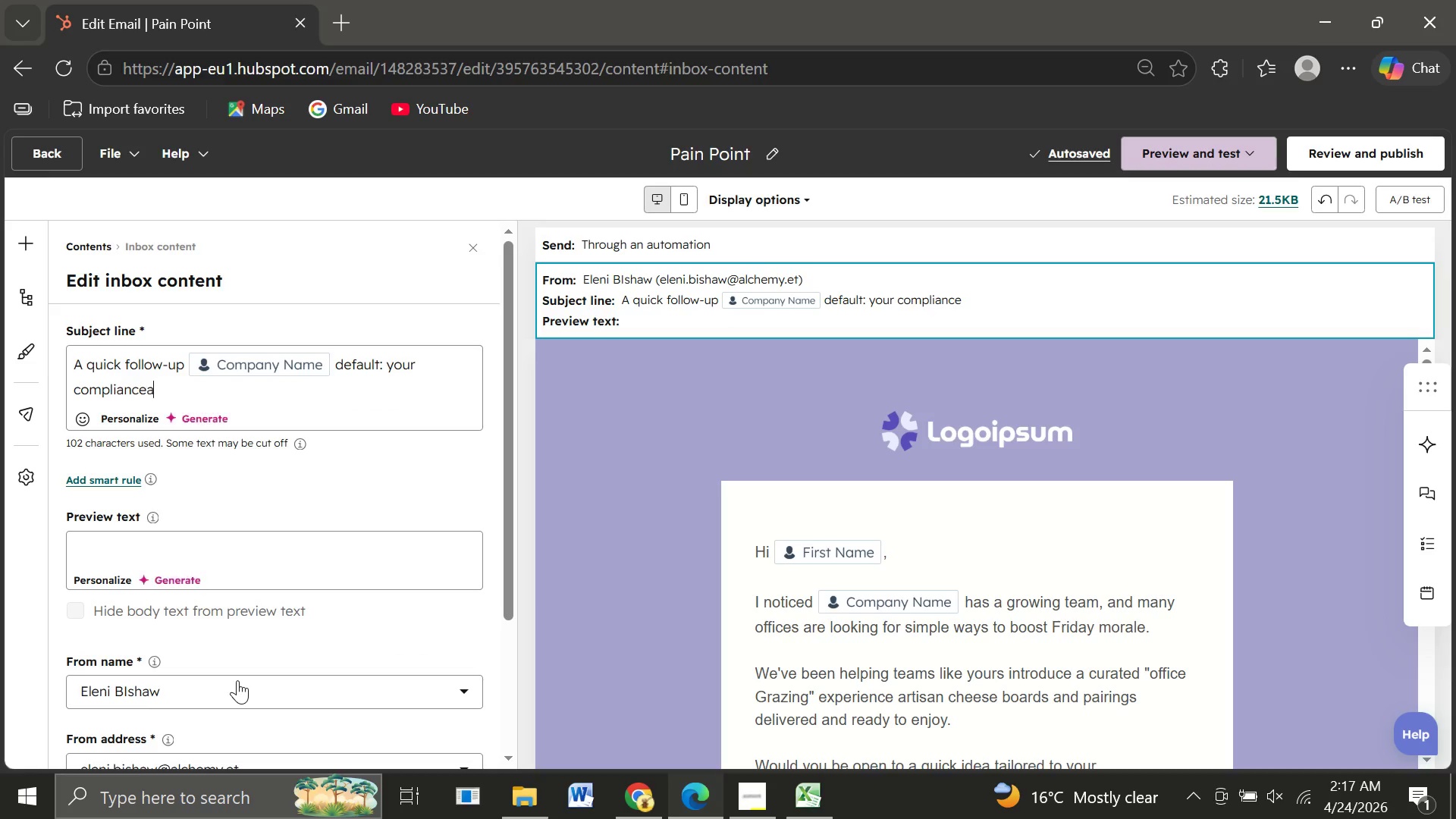 
type(APPROACH)
 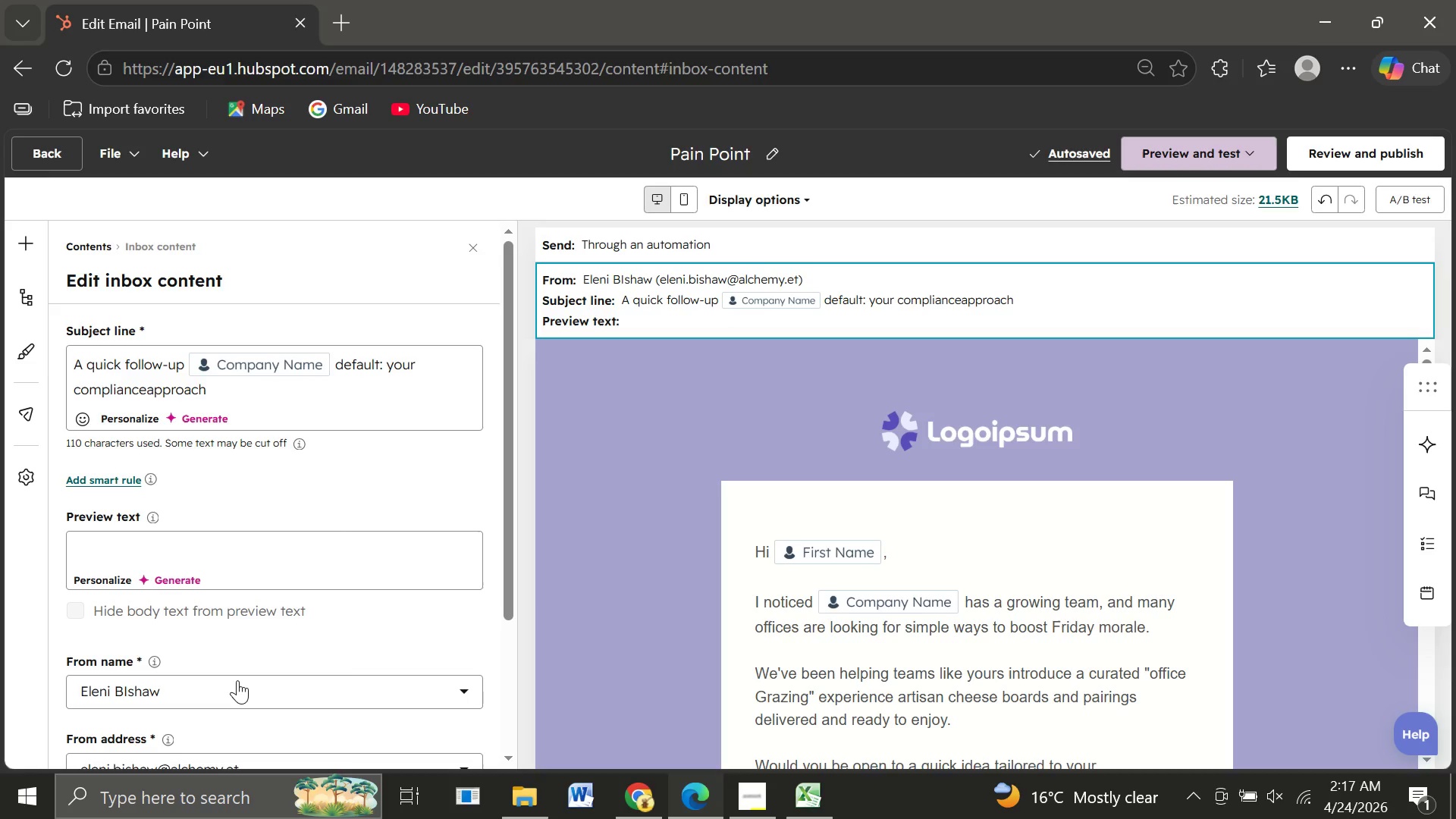 
wait(12.06)
 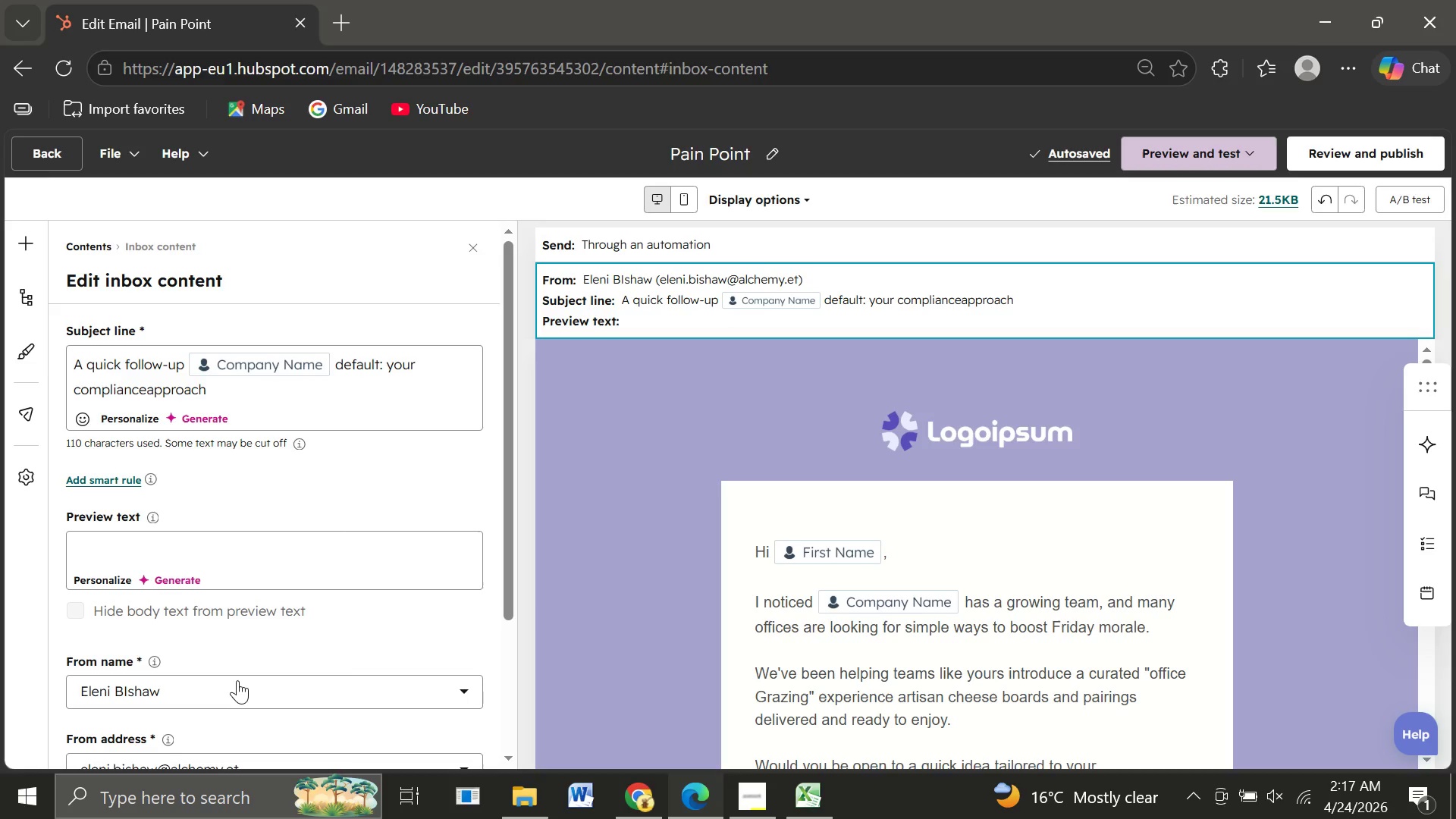 
left_click([147, 390])
 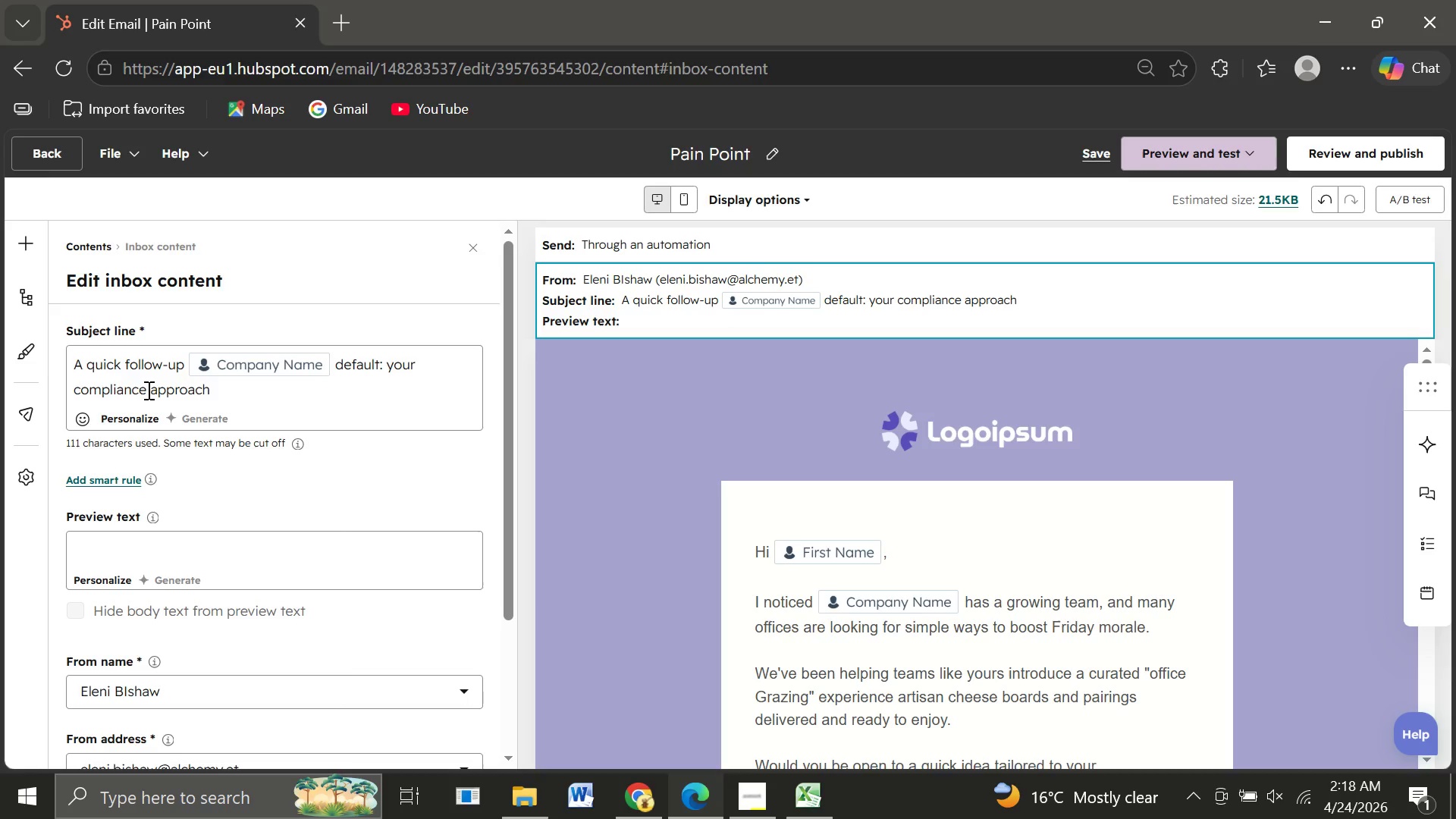 
key(Space)
 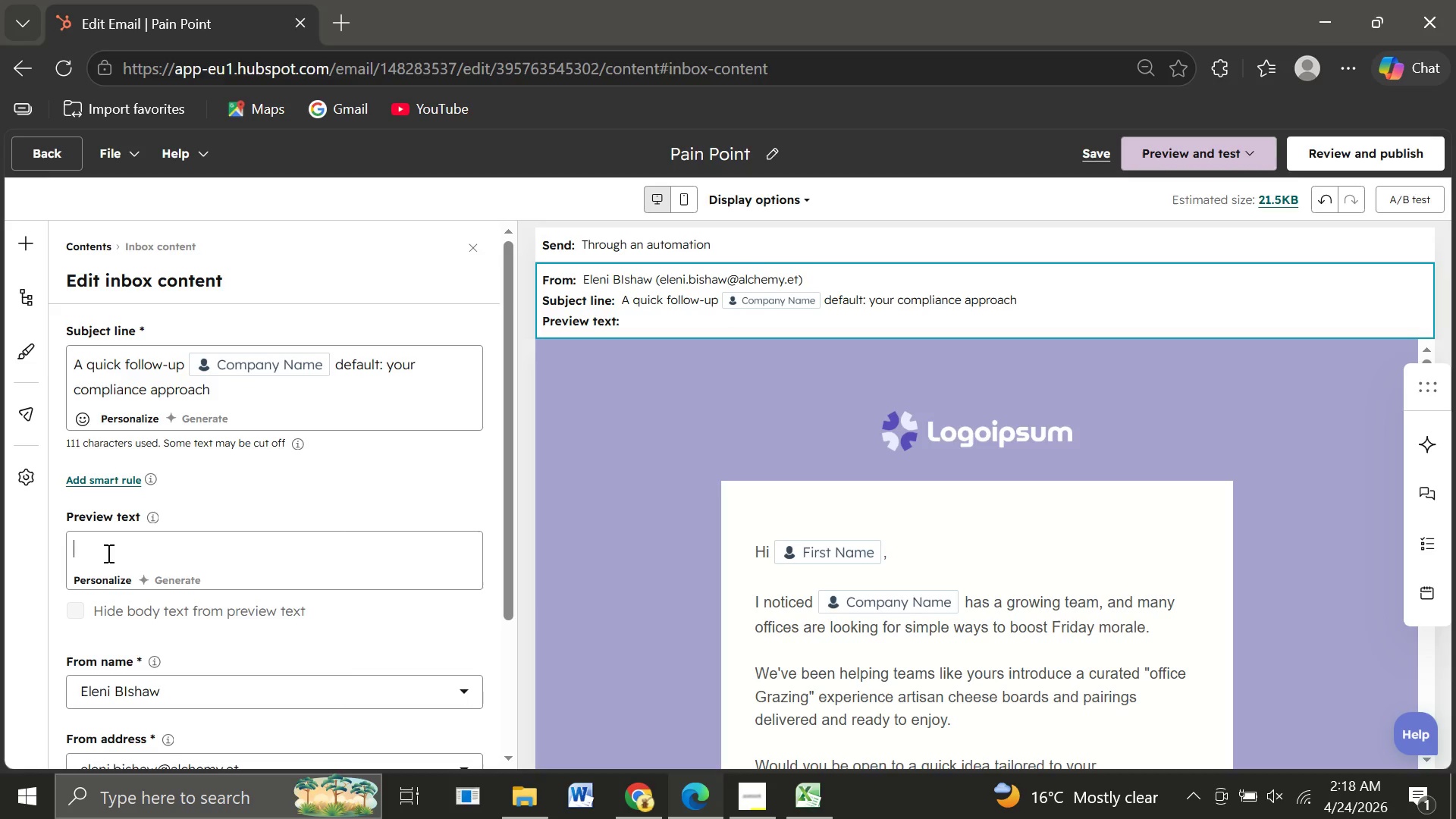 
left_click([107, 553])
 